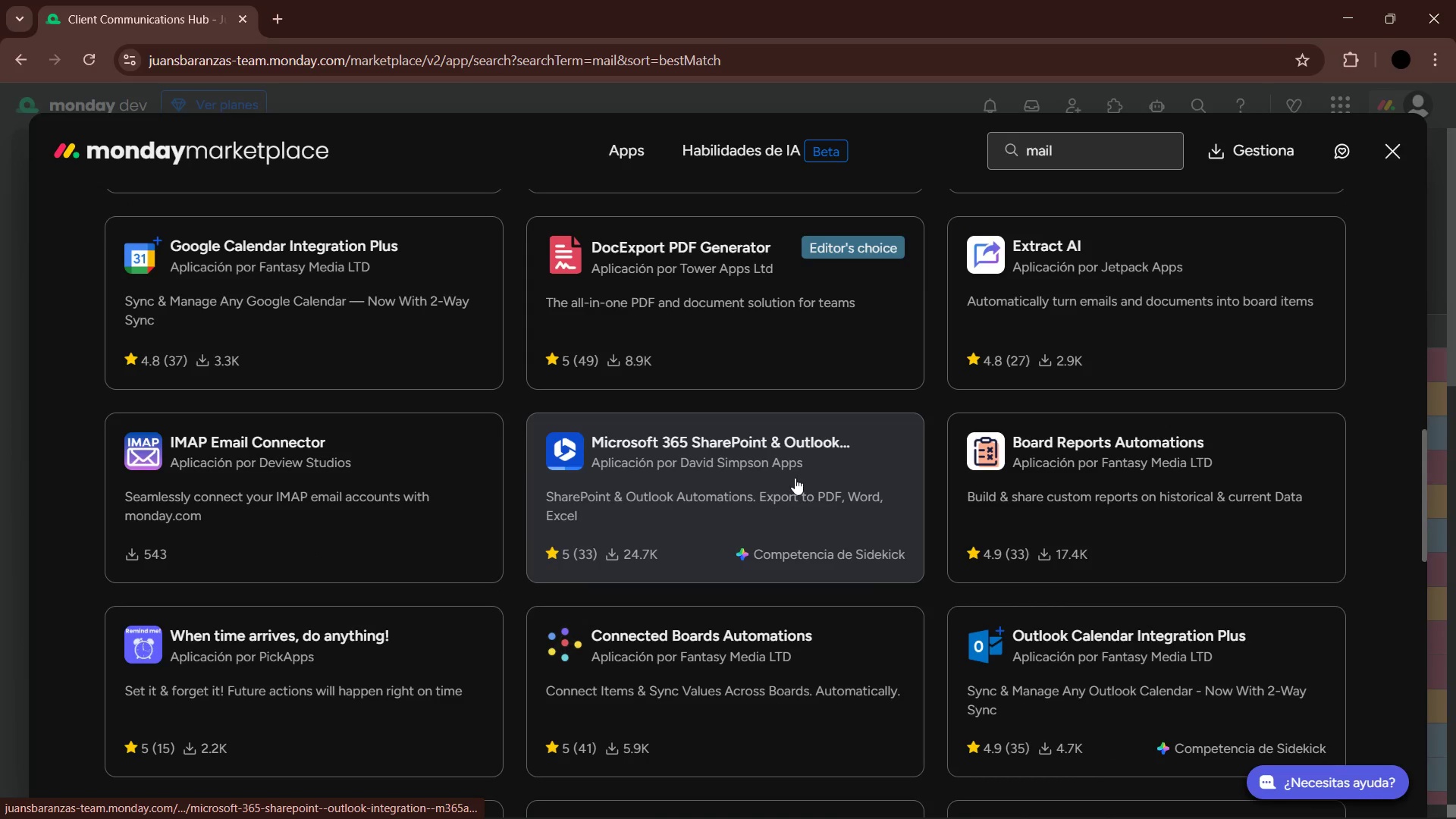 
scroll: coordinate [1065, 475], scroll_direction: up, amount: 19.0
 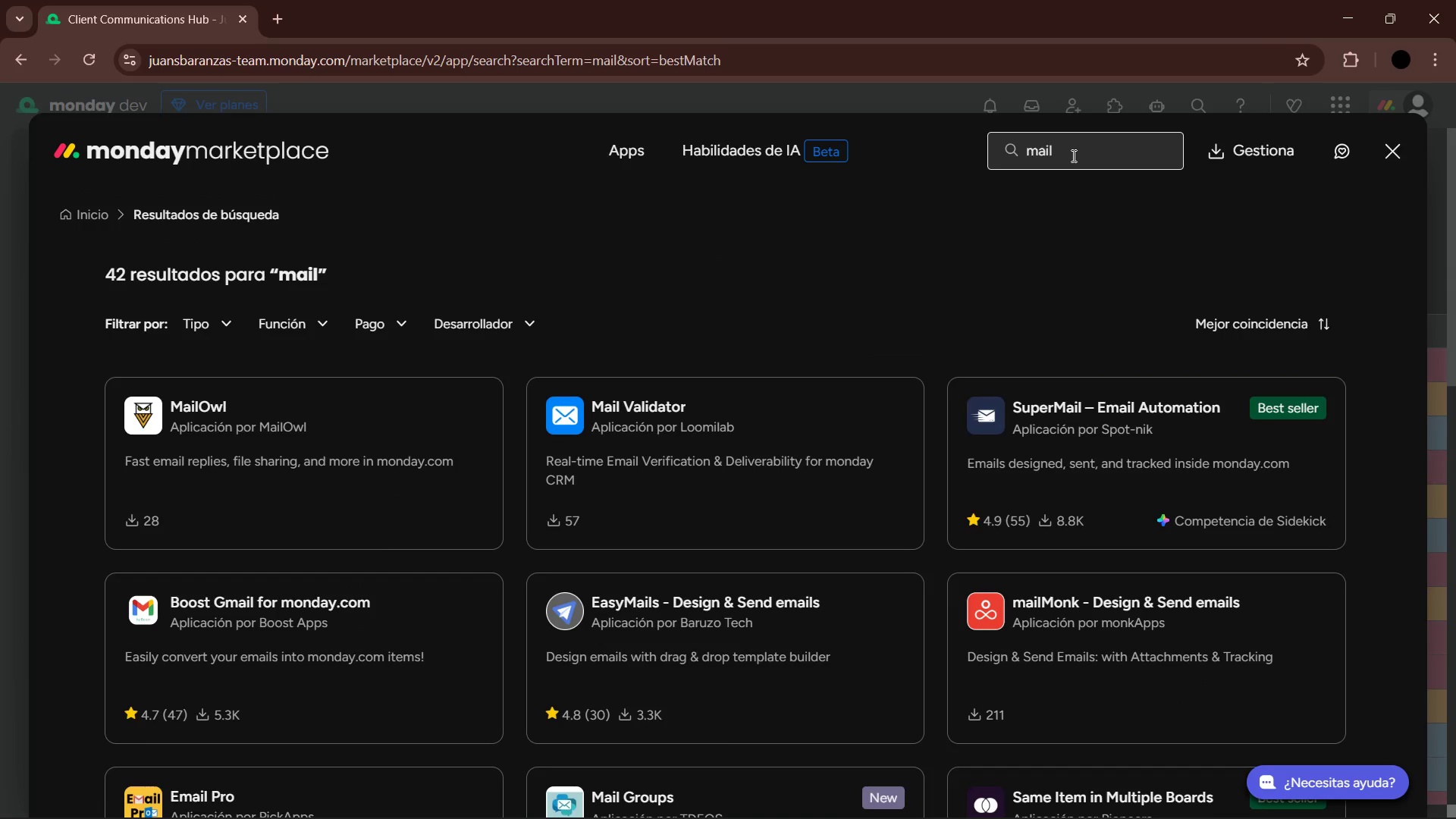 
left_click([1072, 155])
 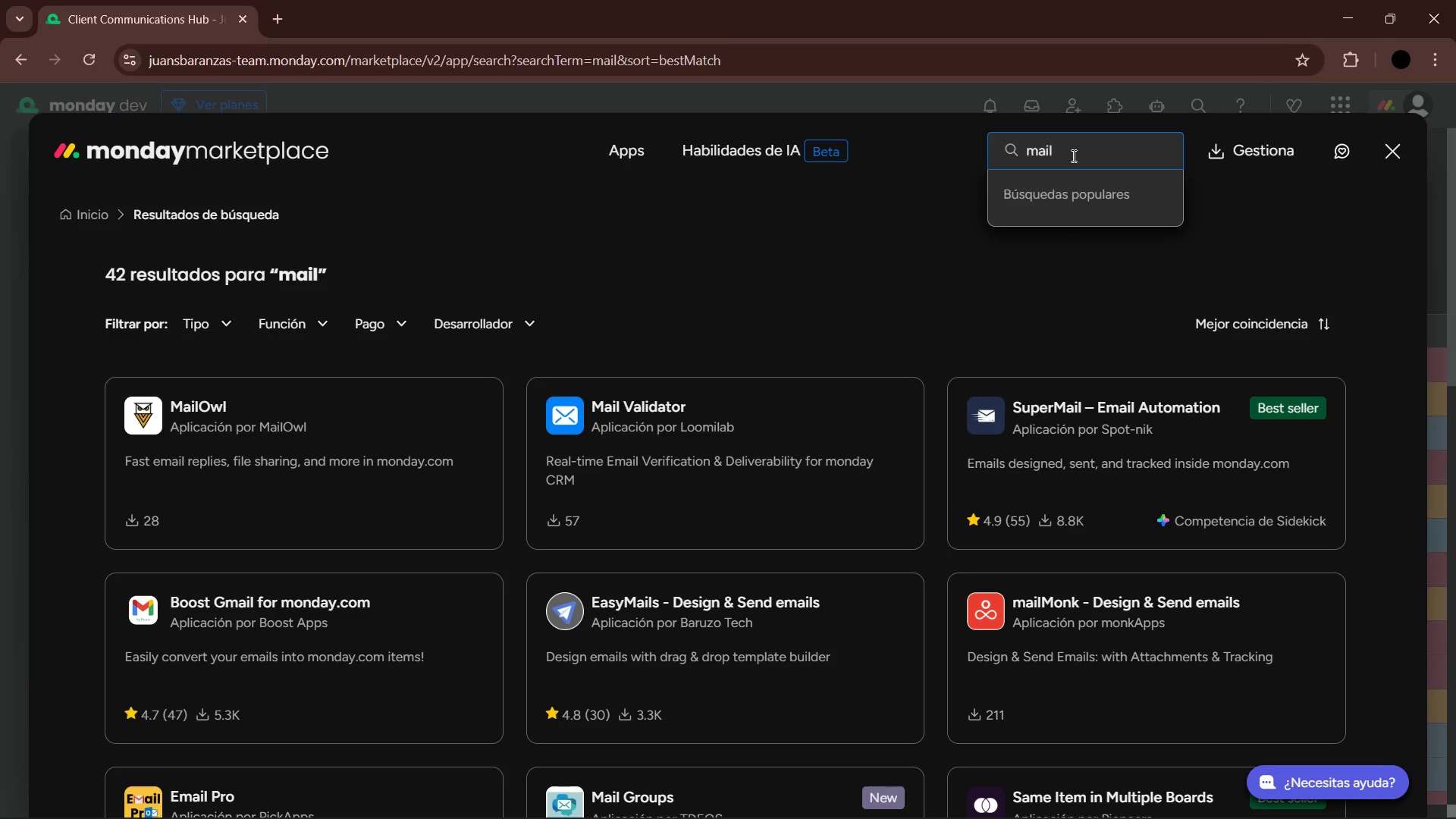 
type( ac)
key(Backspace)
type(ctivities)
 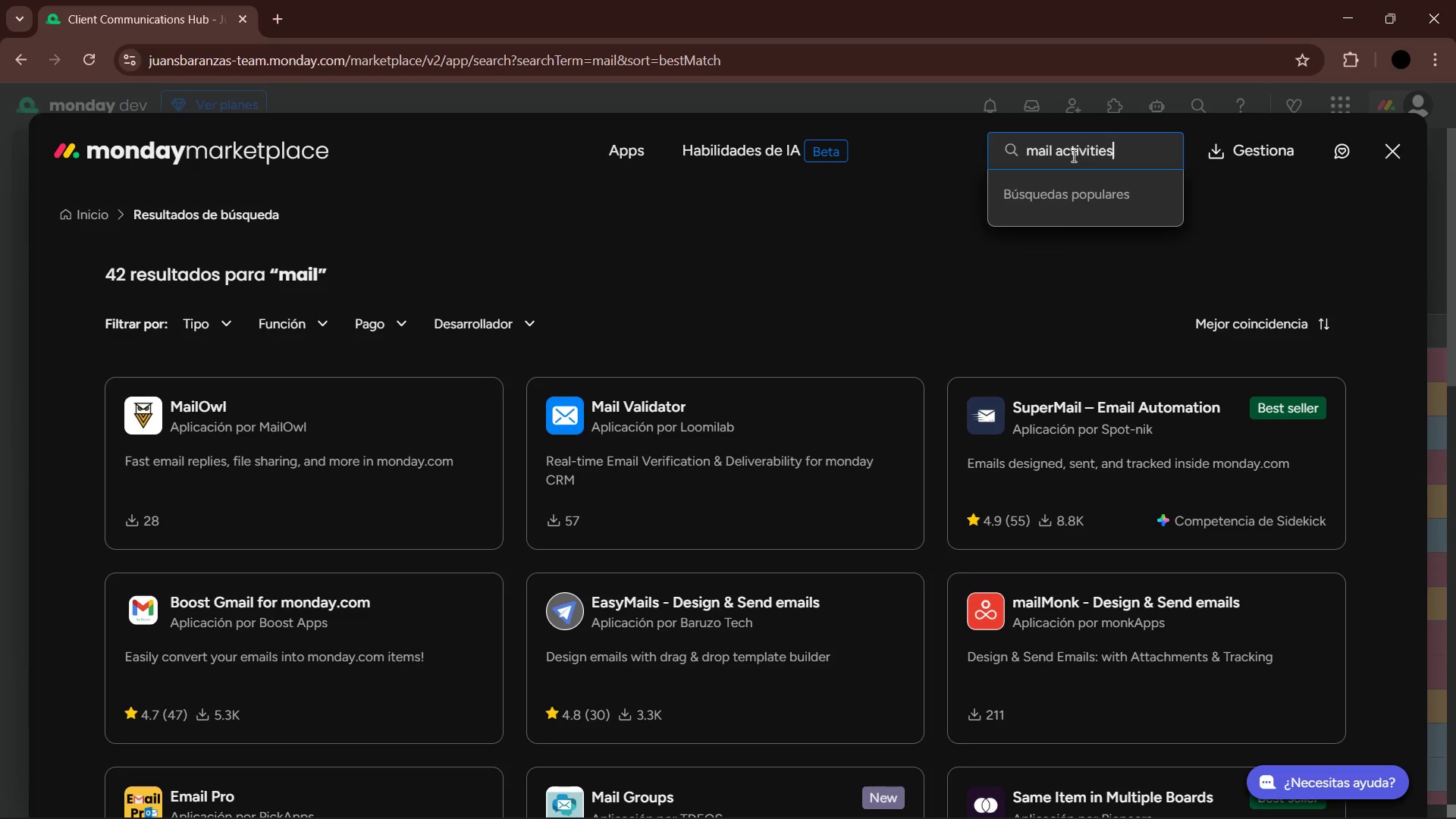 
key(Enter)
 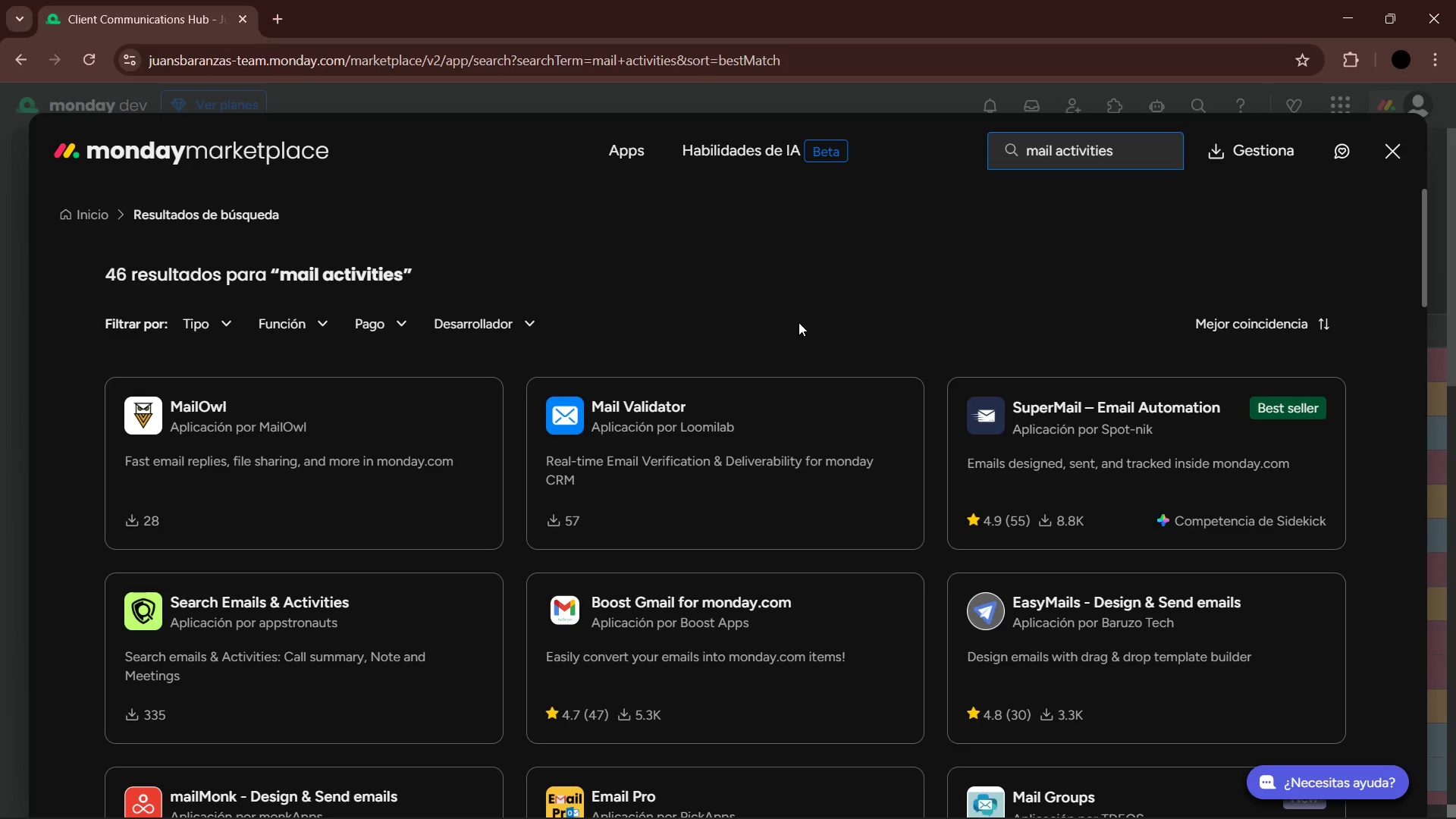 
wait(31.16)
 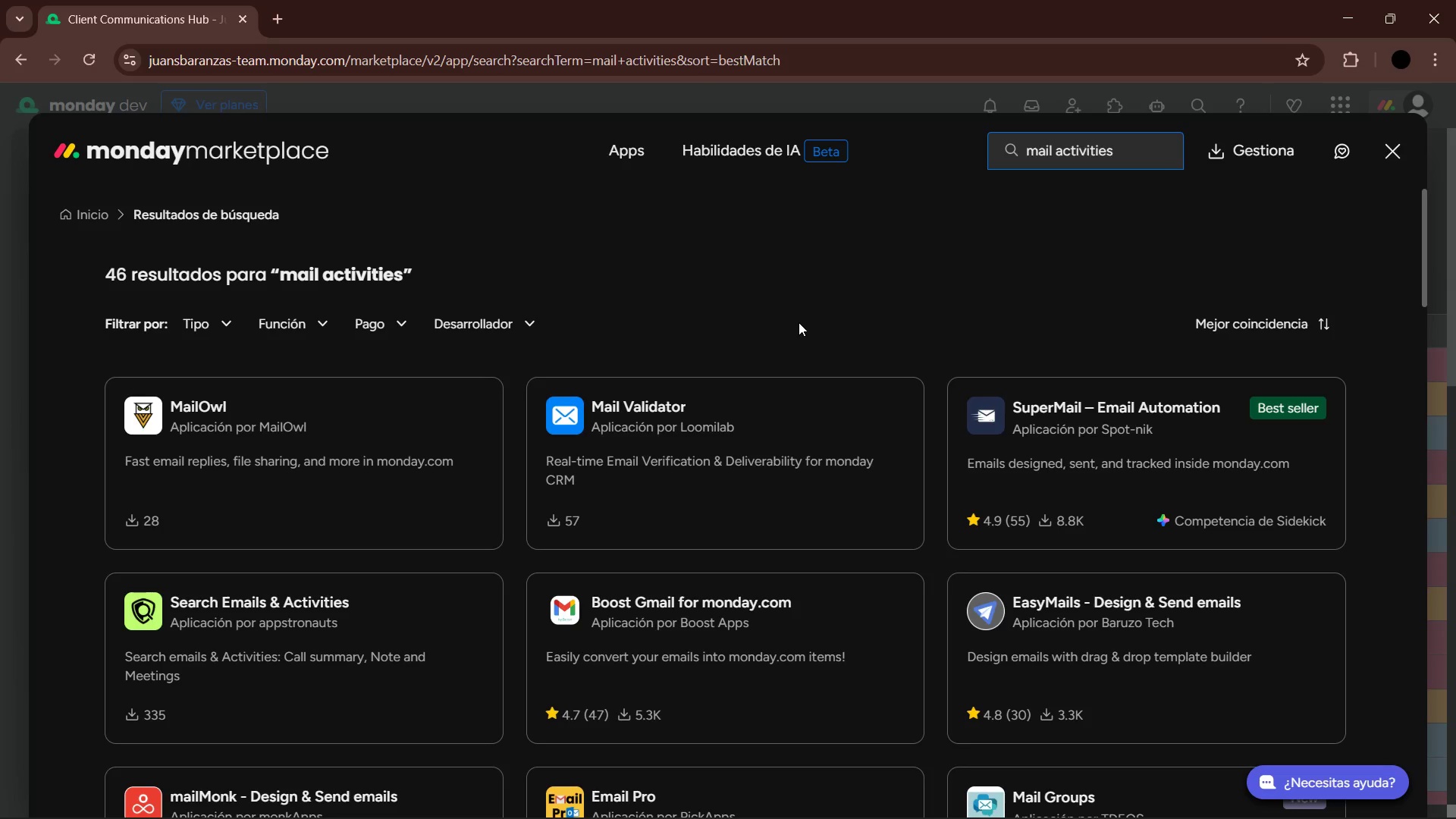 
left_click([1397, 146])
 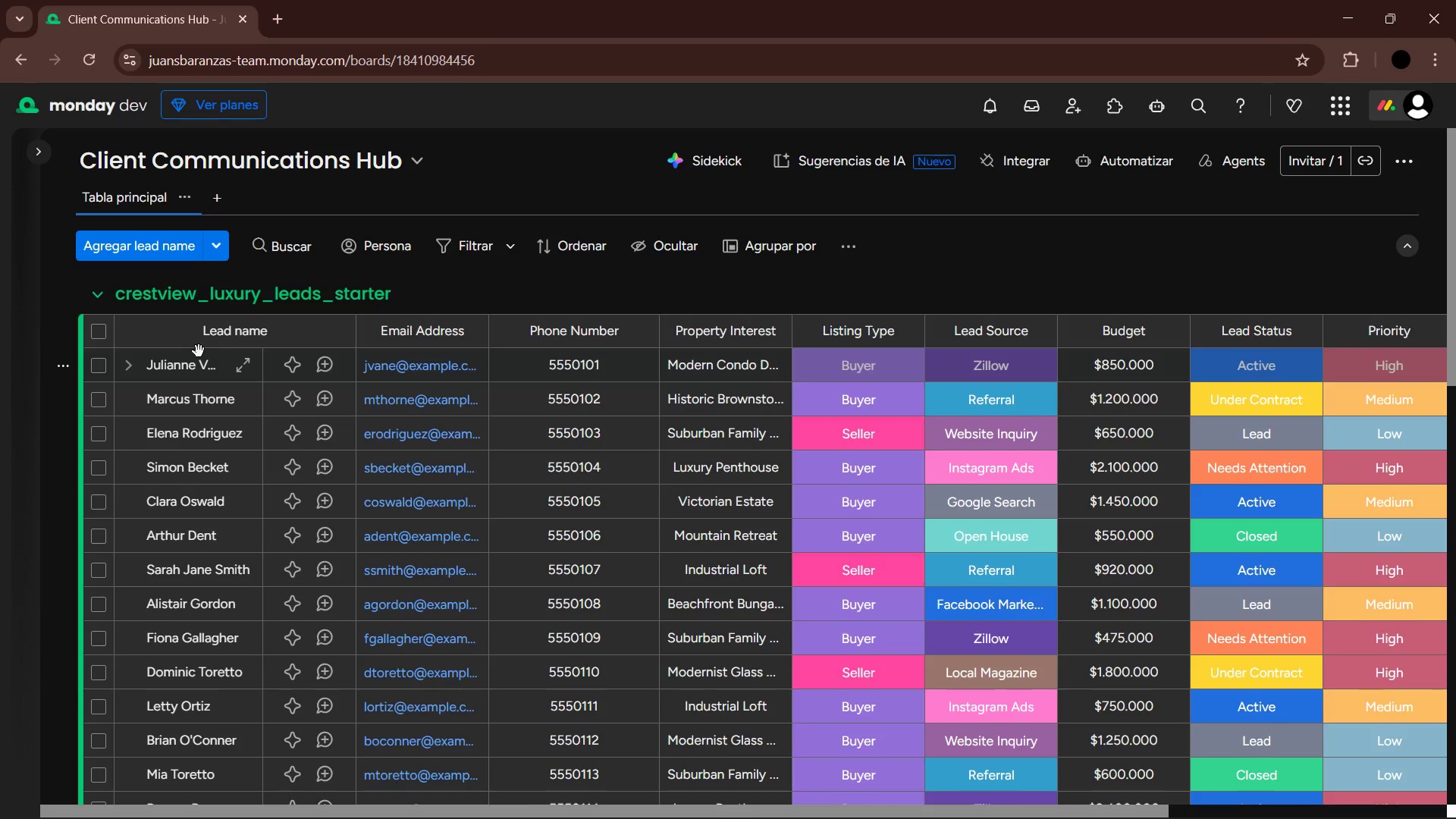 
left_click([148, 362])
 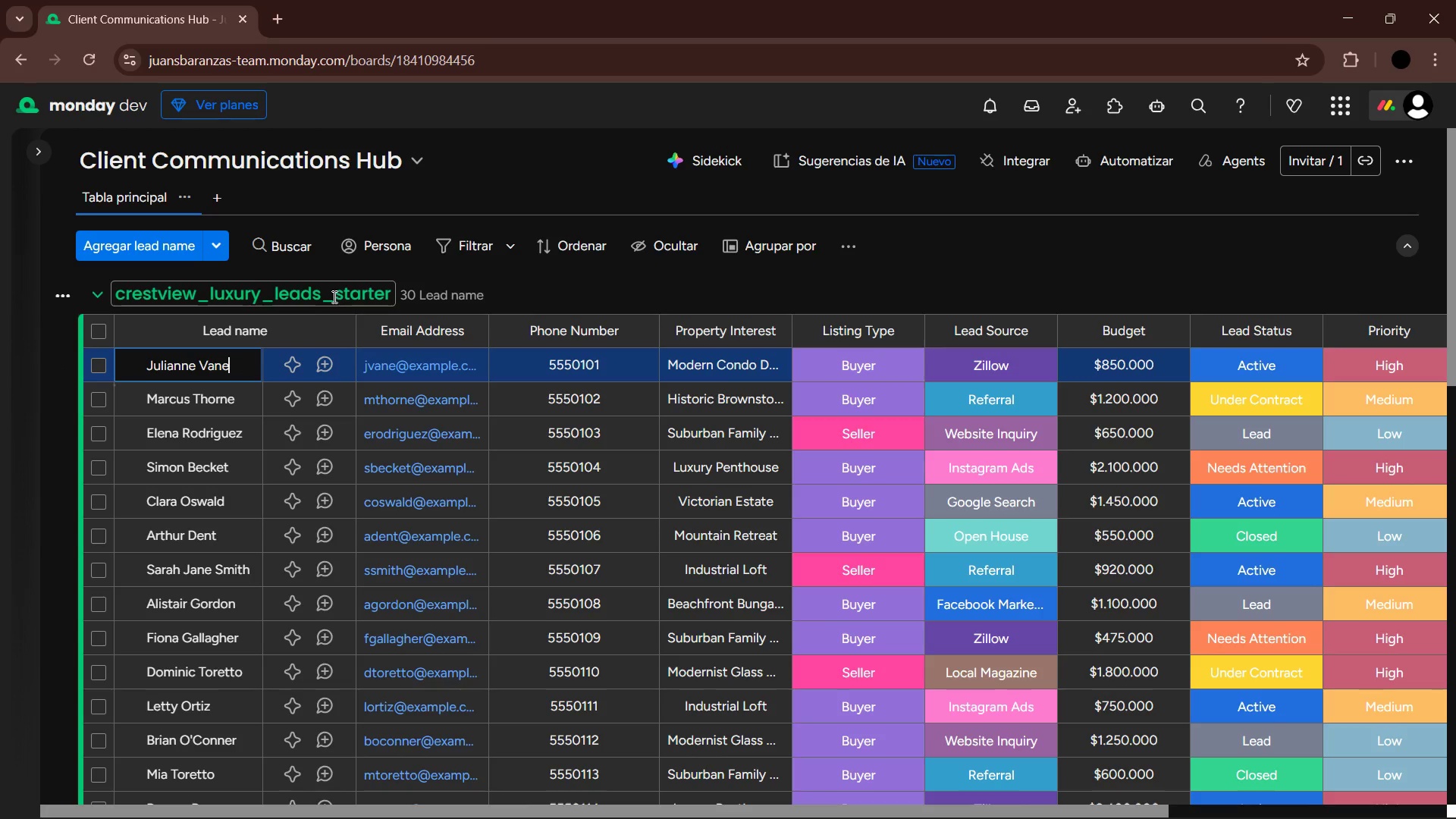 
left_click([552, 293])
 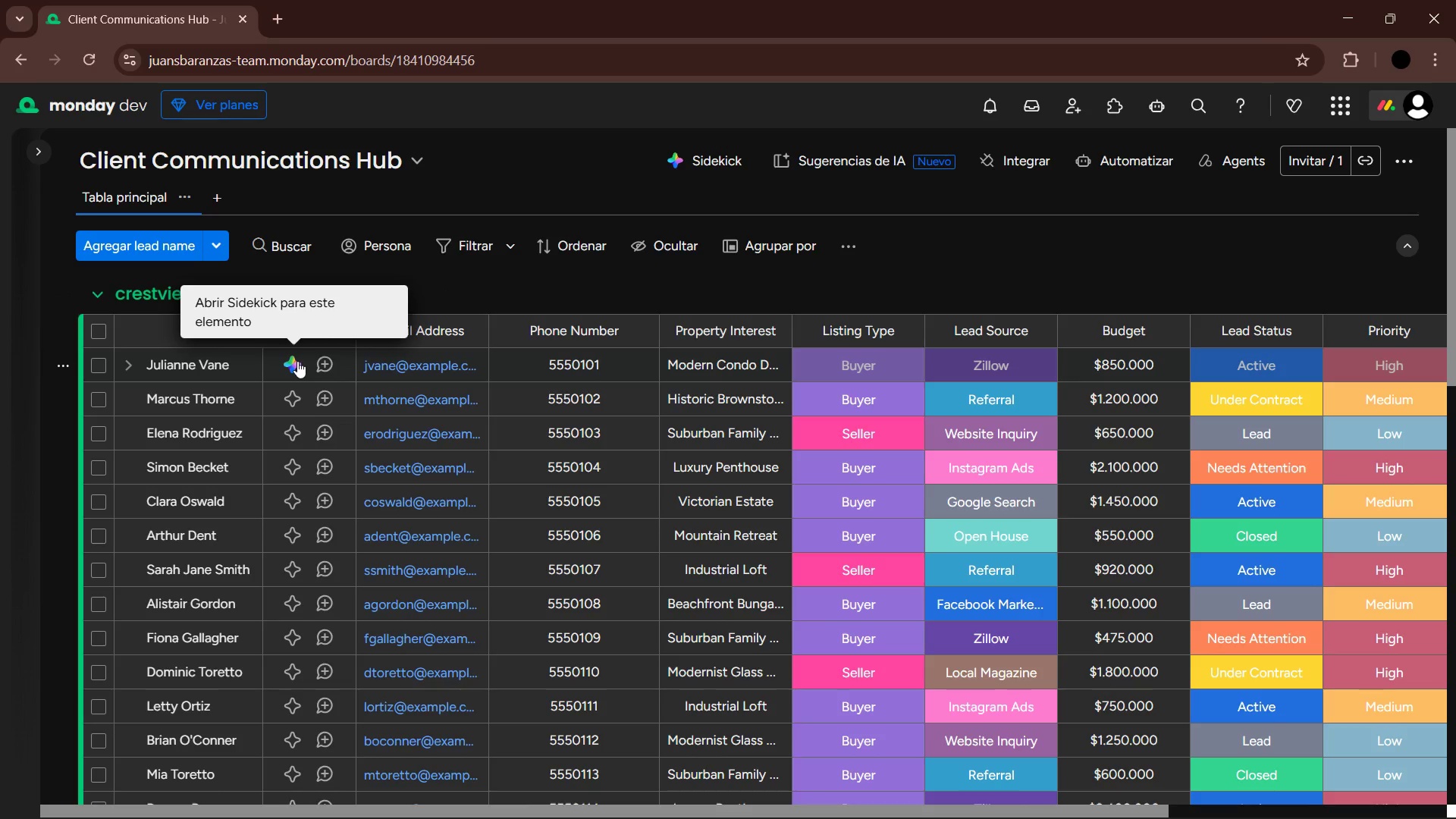 
left_click([297, 361])
 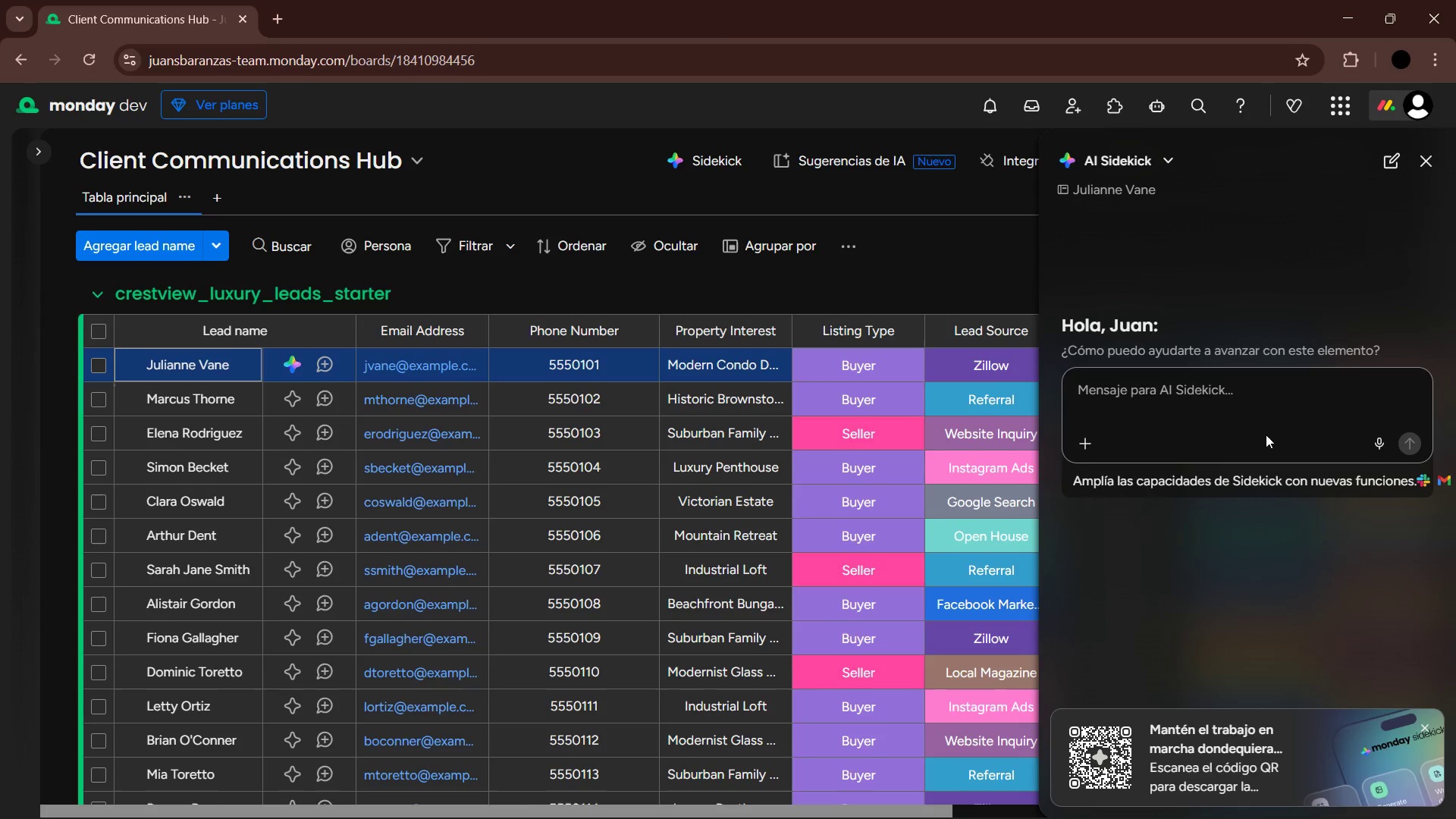 
scroll: coordinate [1223, 493], scroll_direction: down, amount: 6.0
 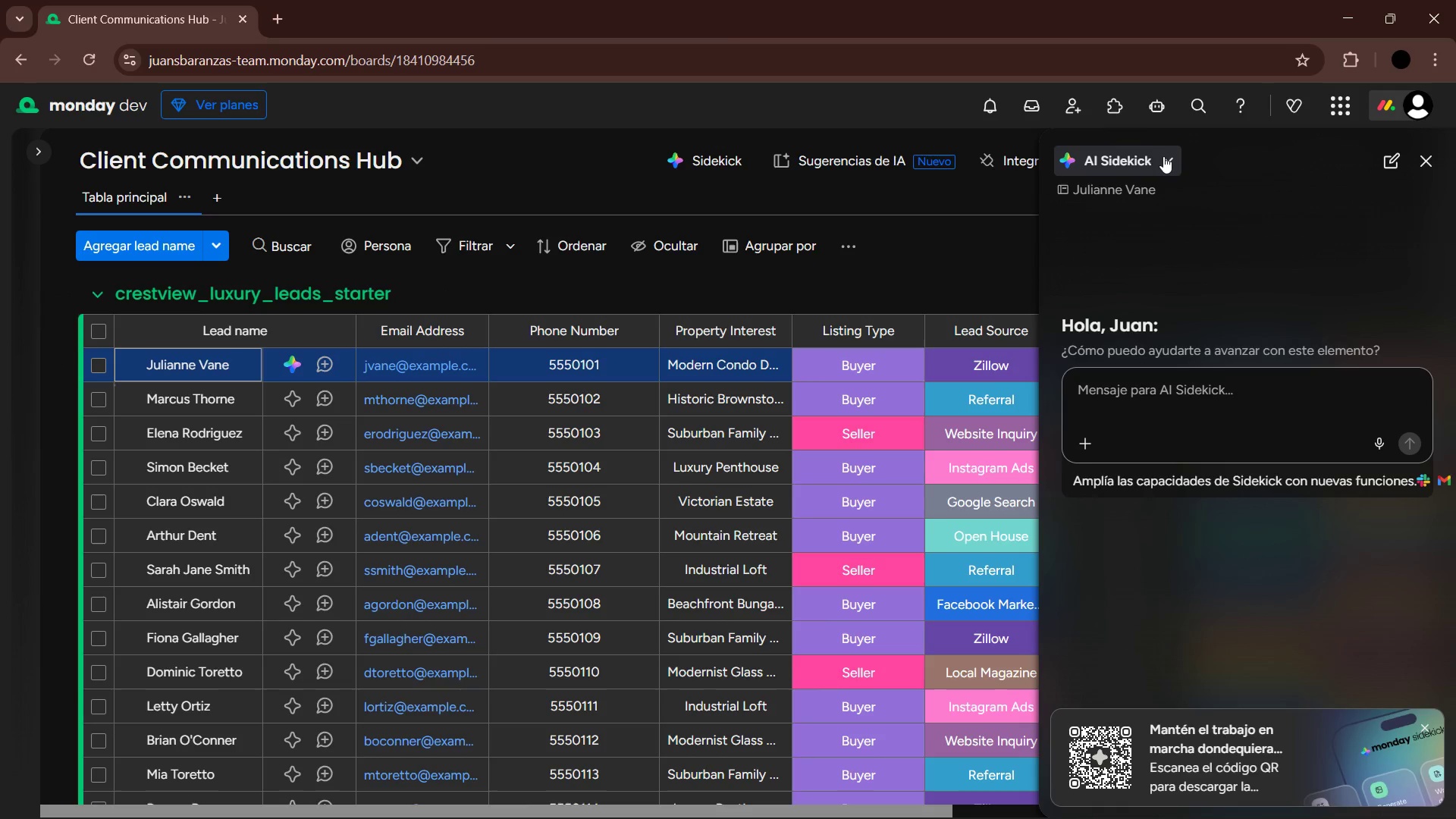 
left_click([1163, 156])
 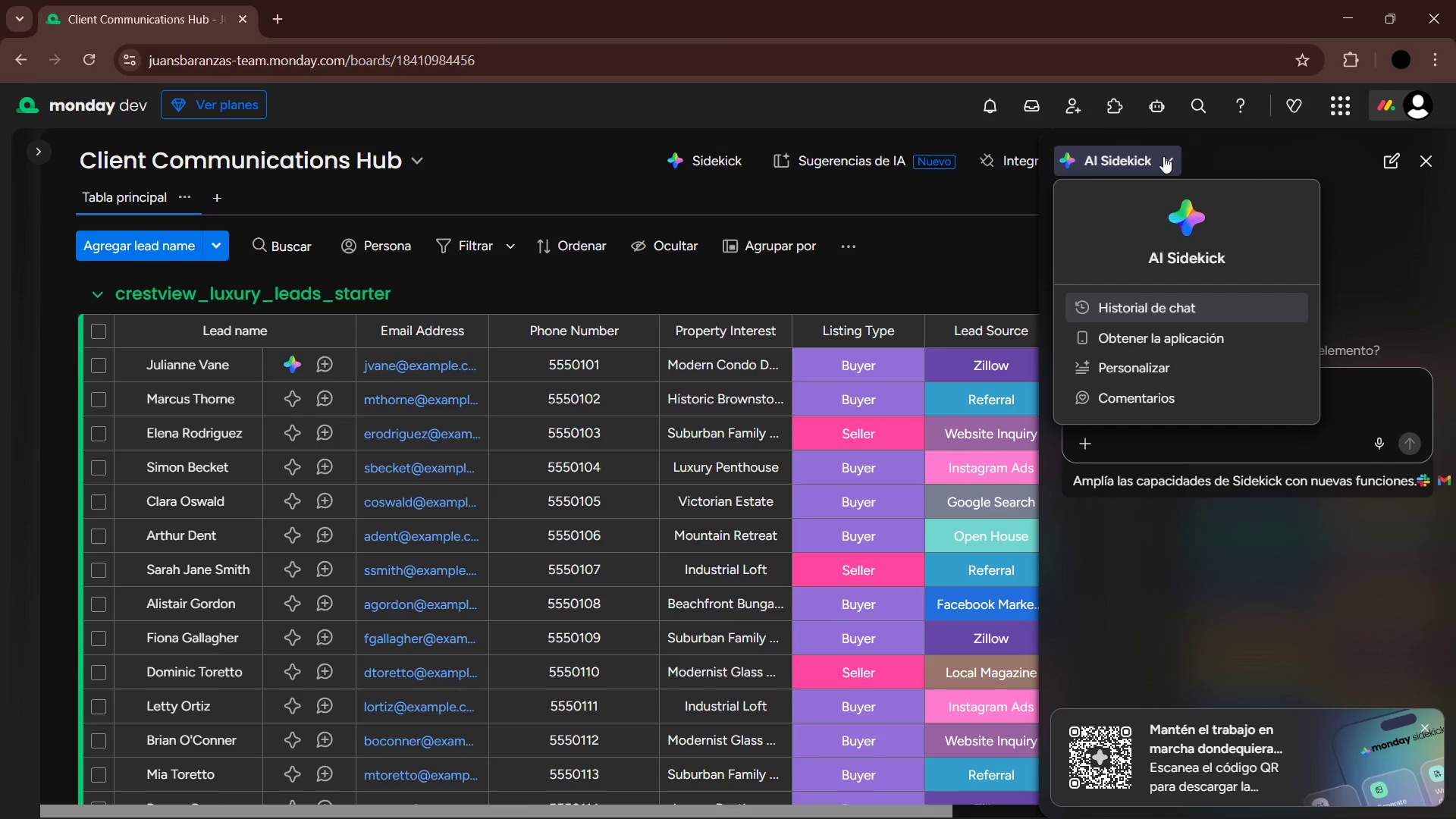 
left_click([1163, 156])
 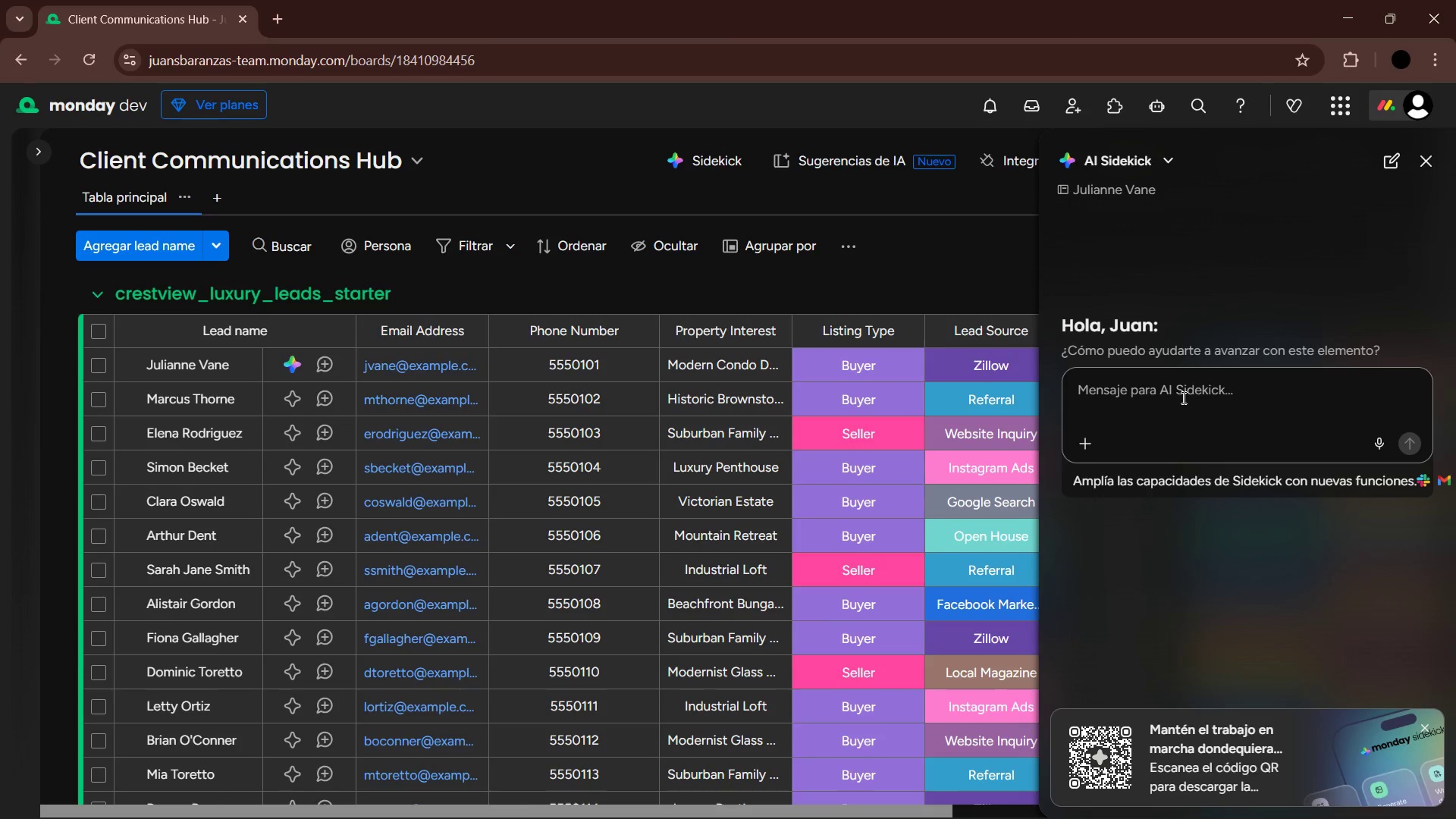 
left_click([1180, 397])
 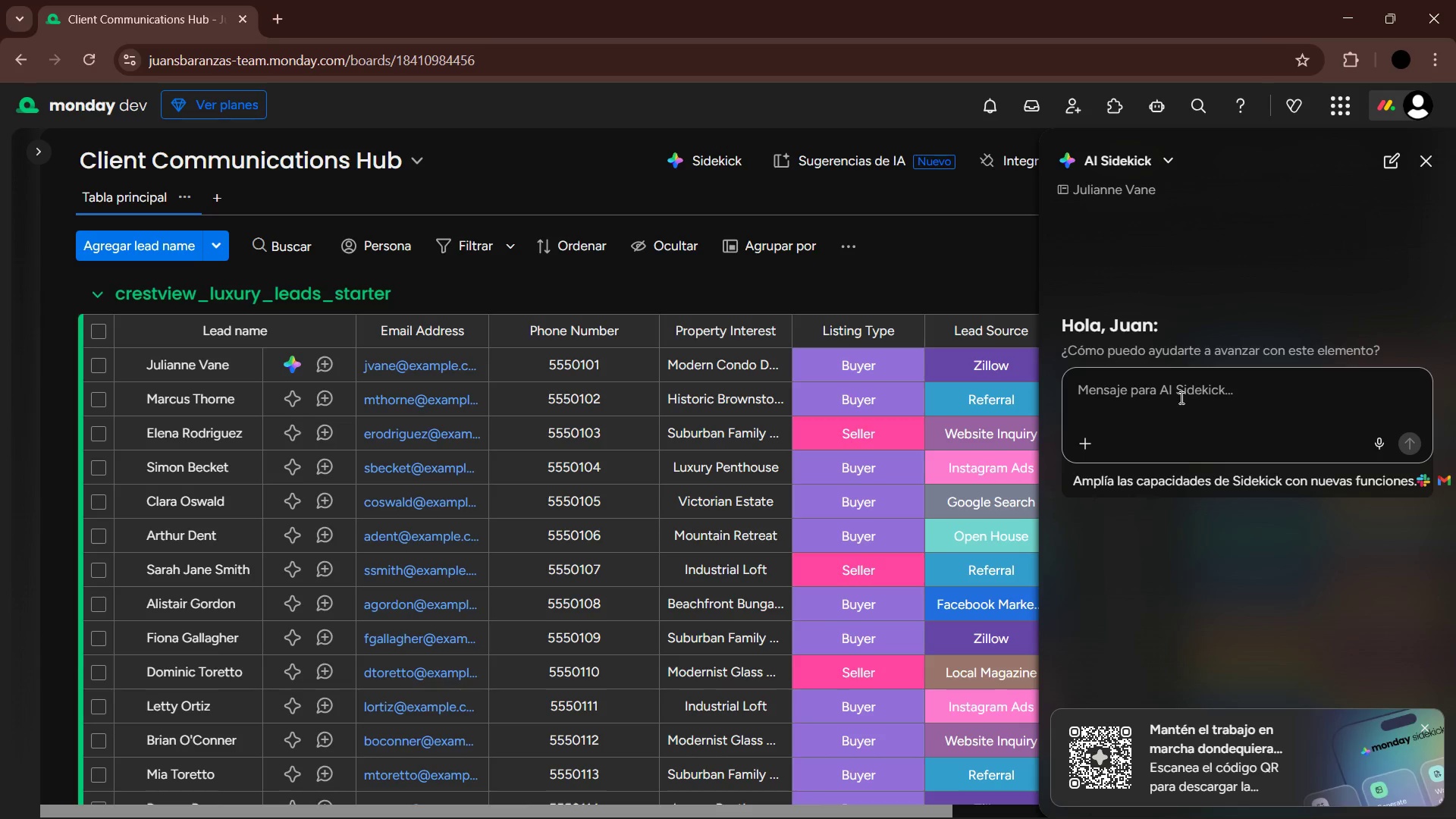 
type(quiero agregar una vista con la app d )
key(Backspace)
type(e mondat Email ^ Activities)
 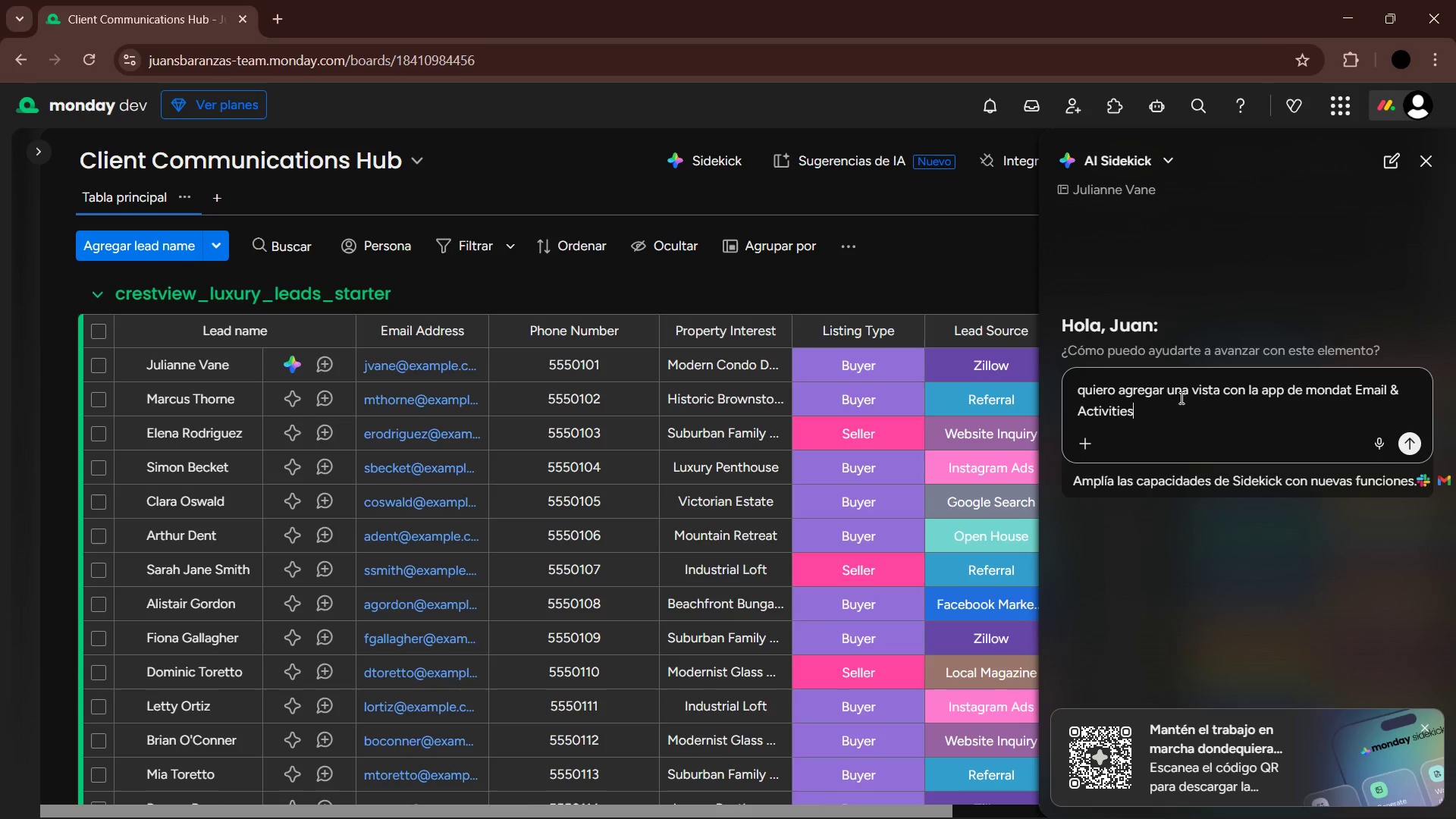 
key(Enter)
 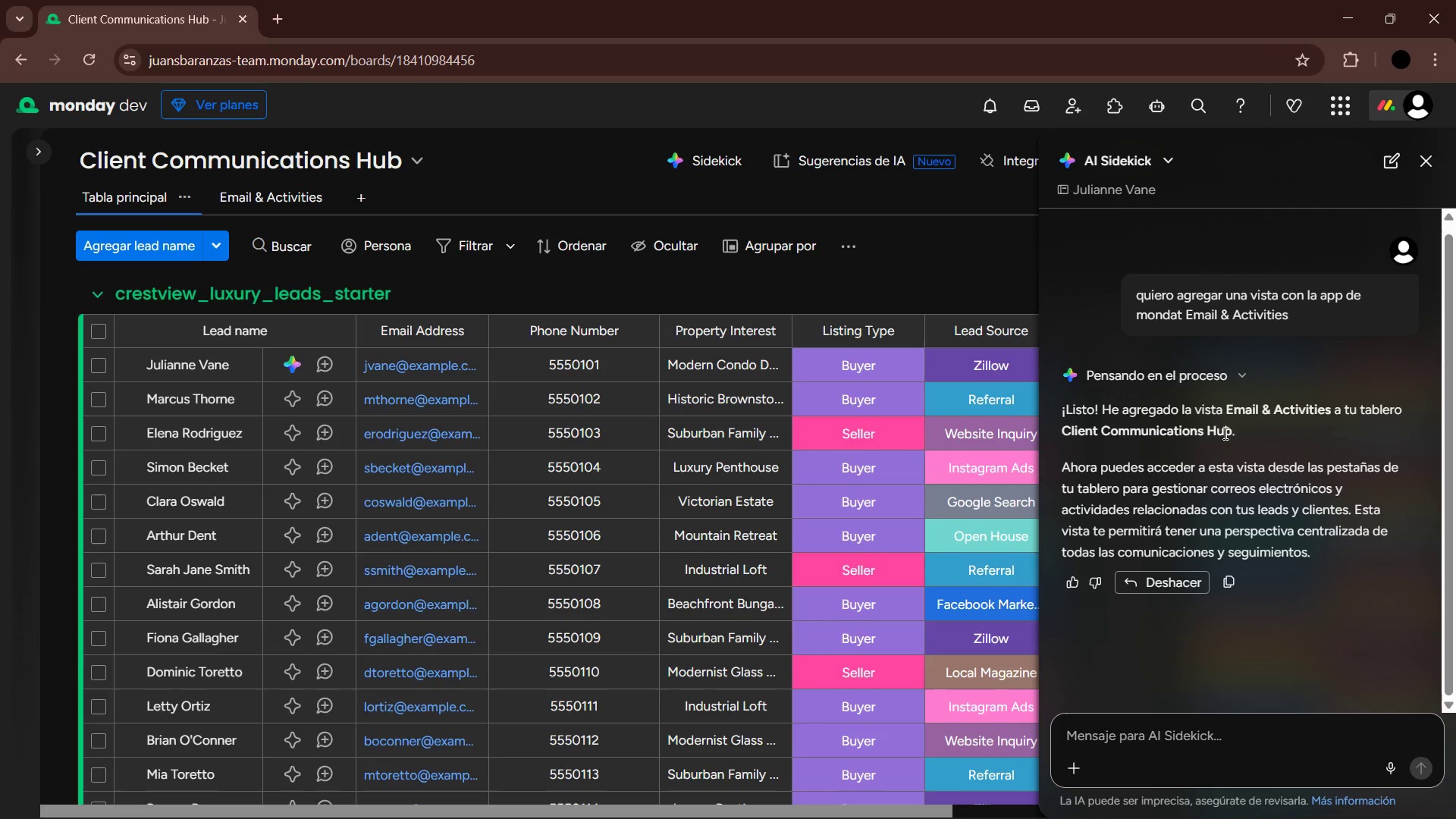 
wait(36.97)
 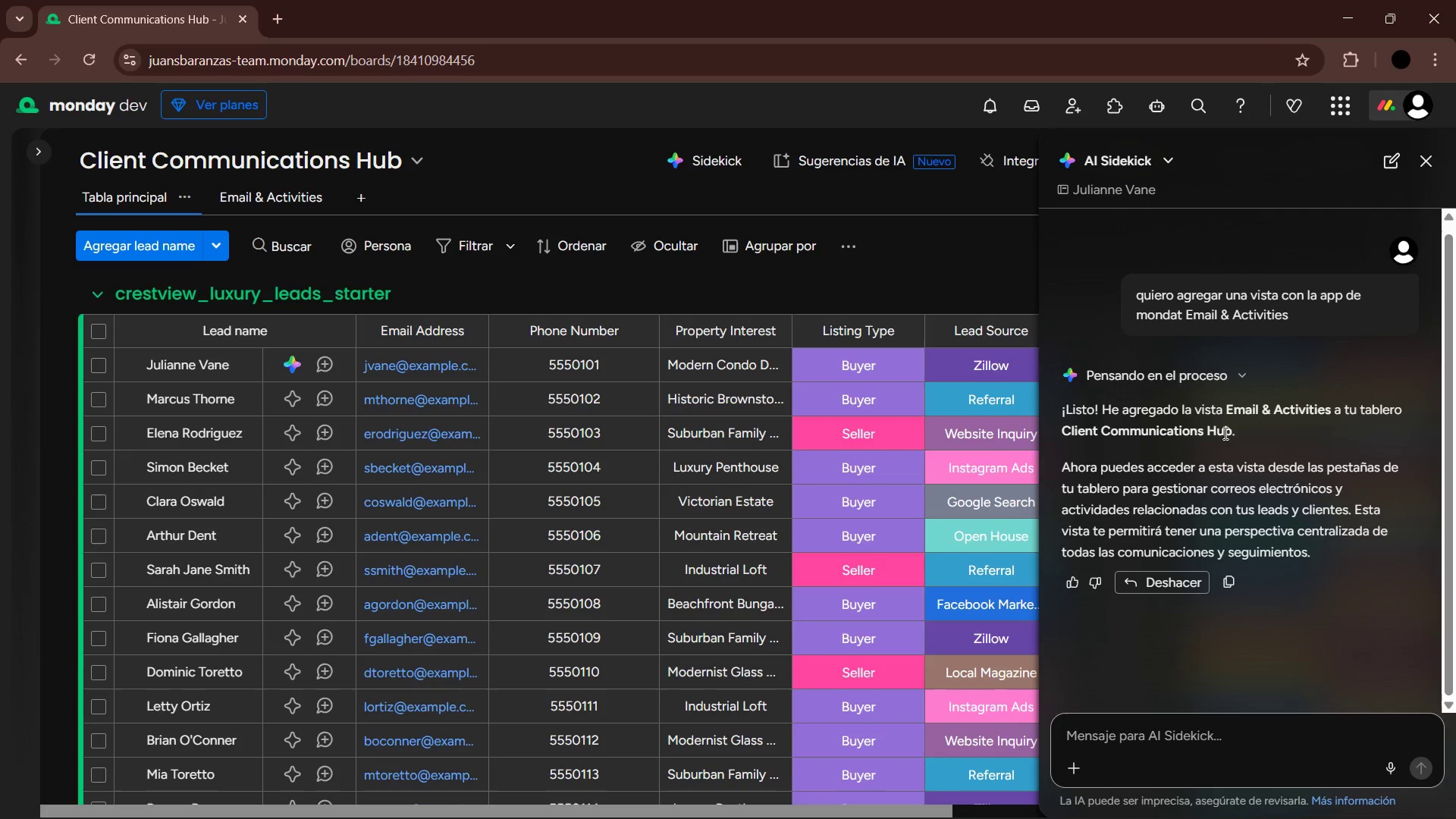 
left_click([282, 198])
 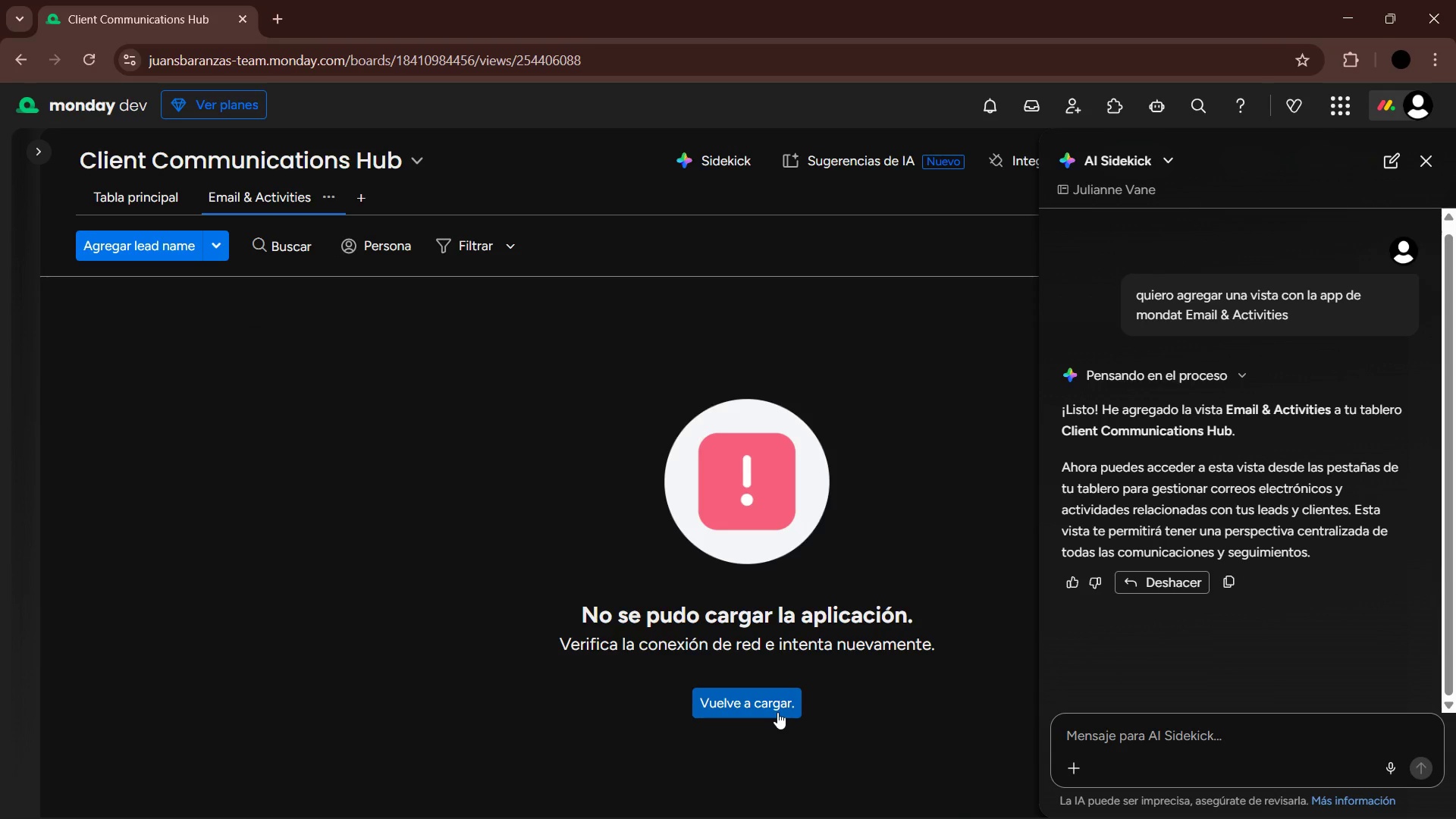 
left_click([777, 712])
 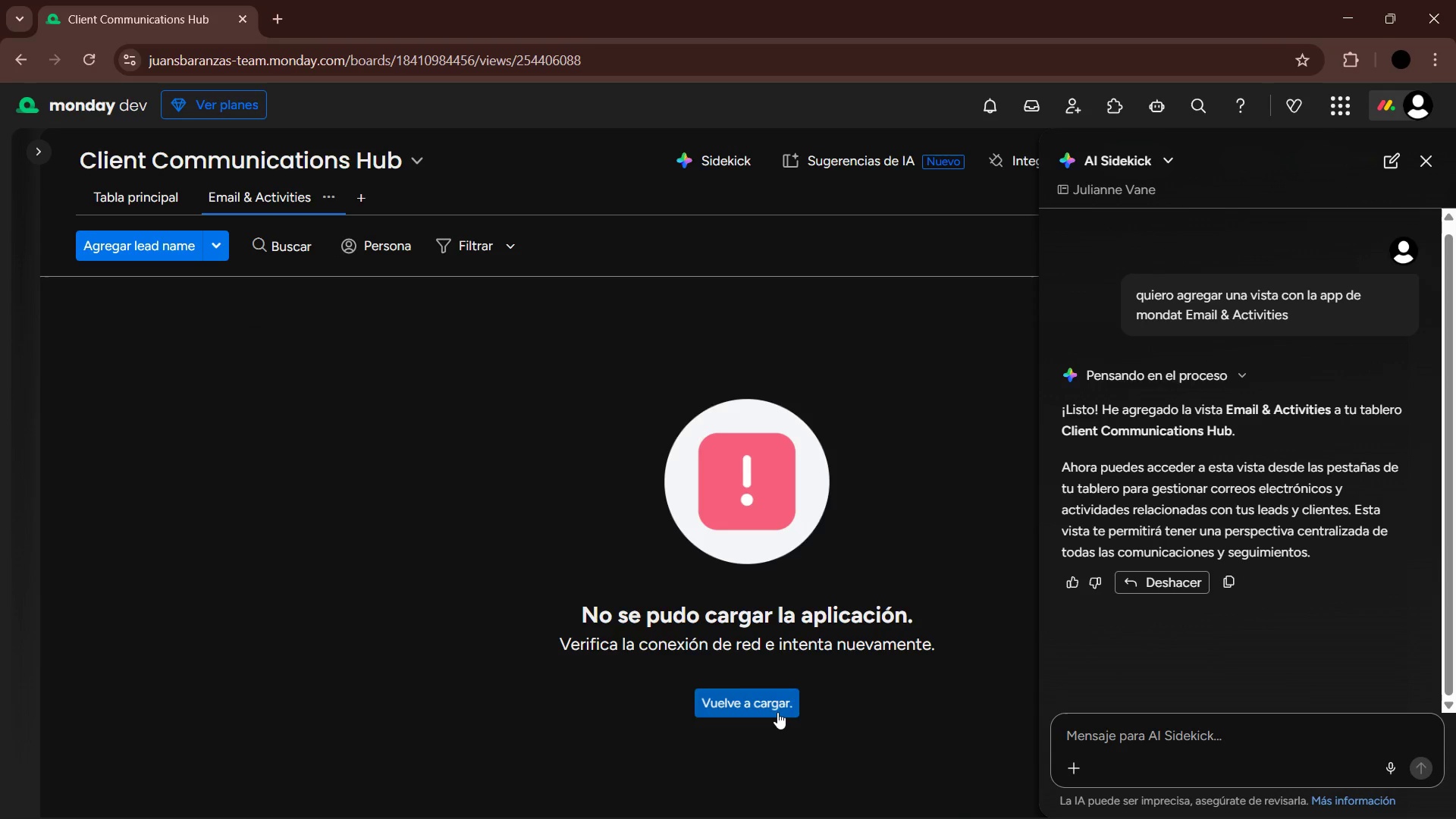 
double_click([777, 712])
 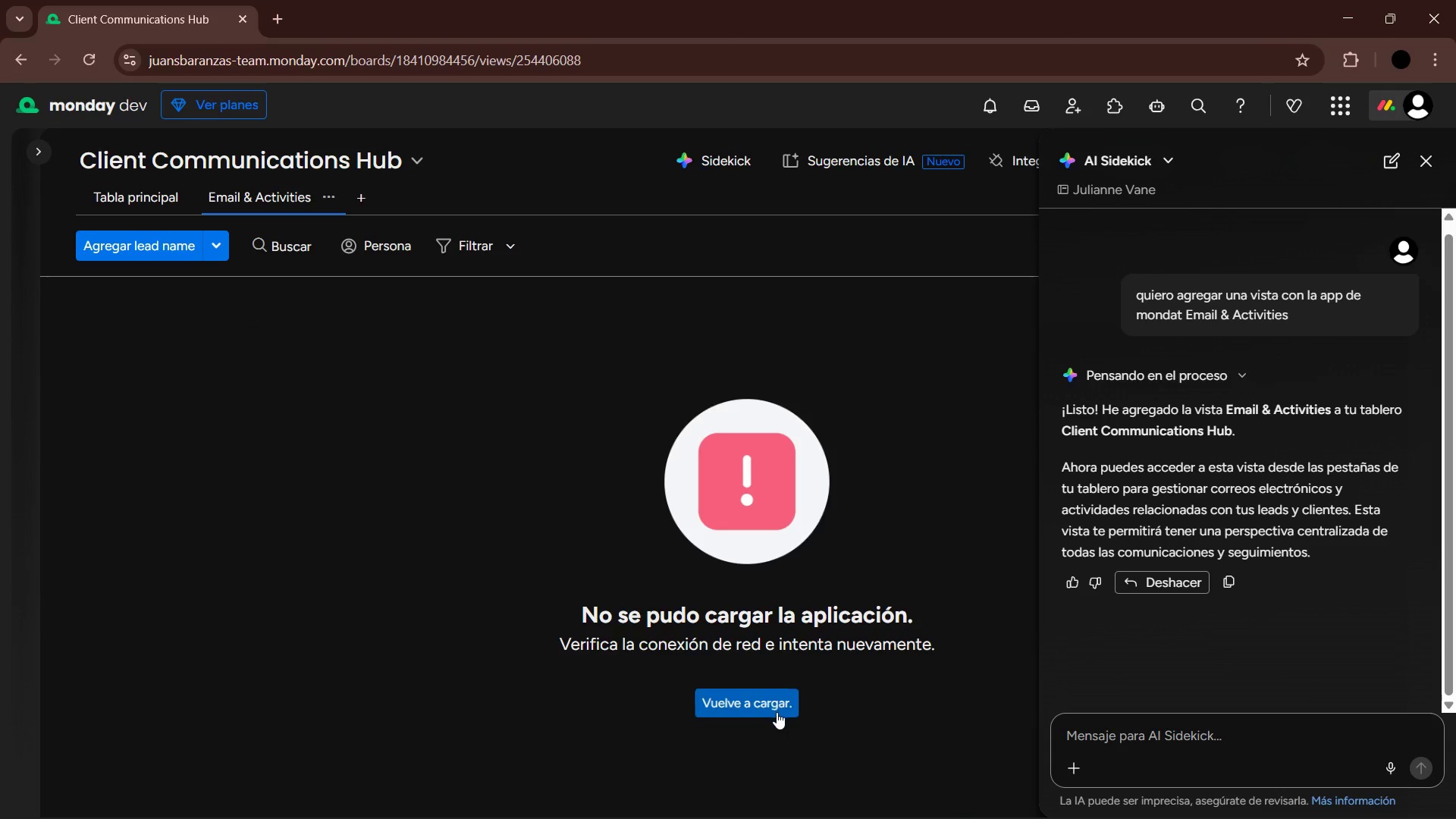 
triple_click([775, 712])
 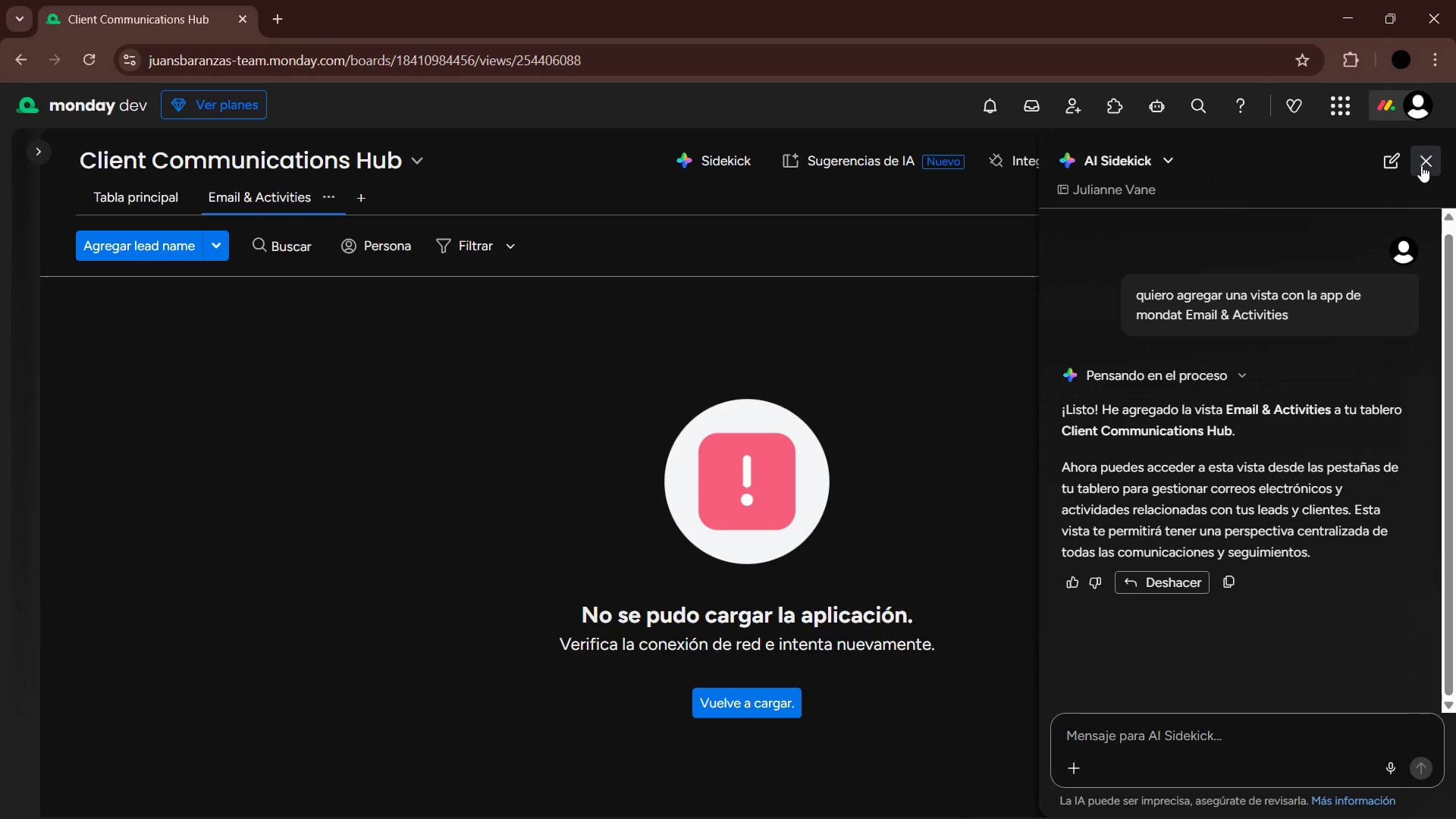 
left_click([1421, 164])
 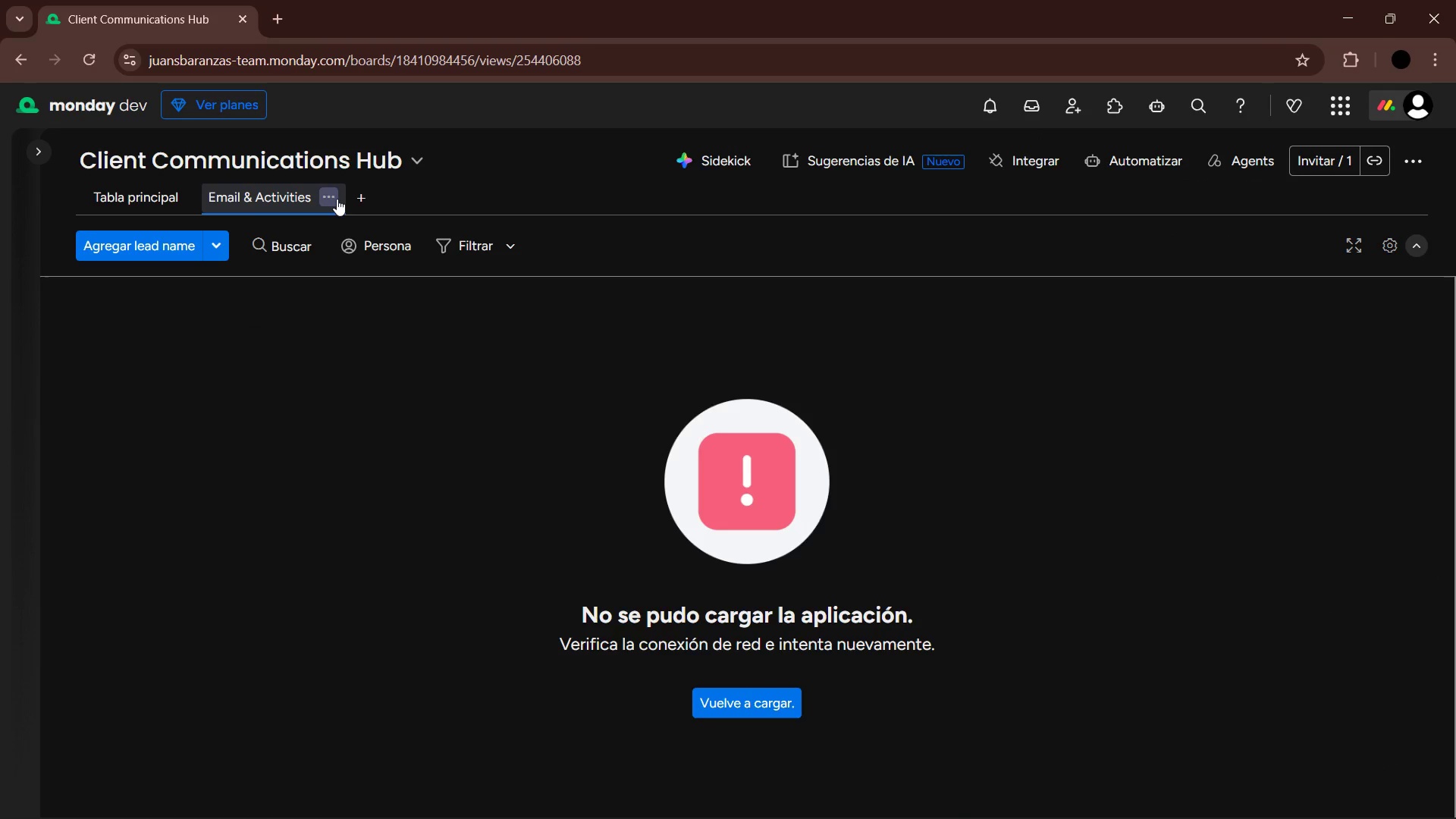 
left_click([359, 198])
 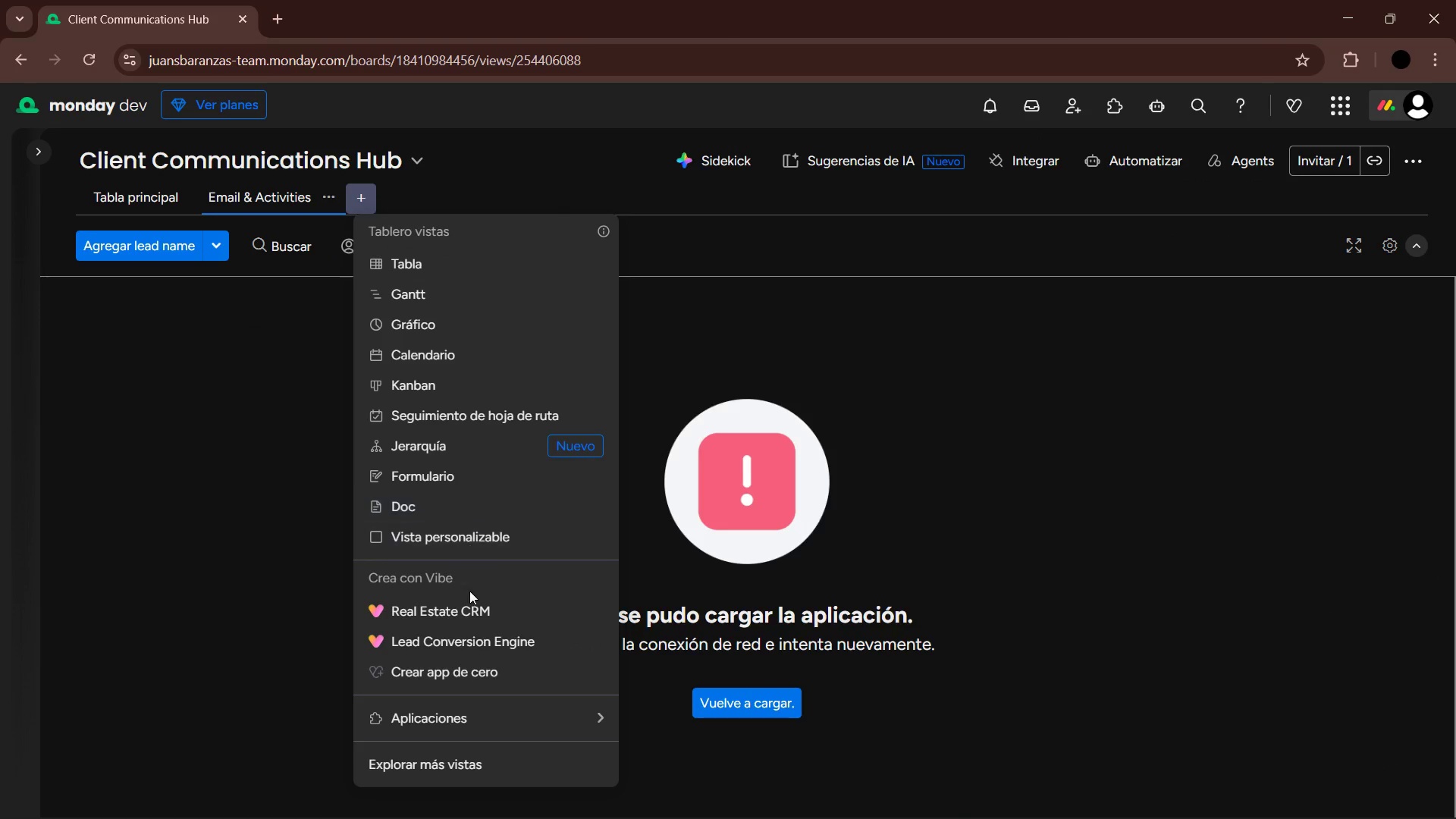 
mouse_move([500, 726])
 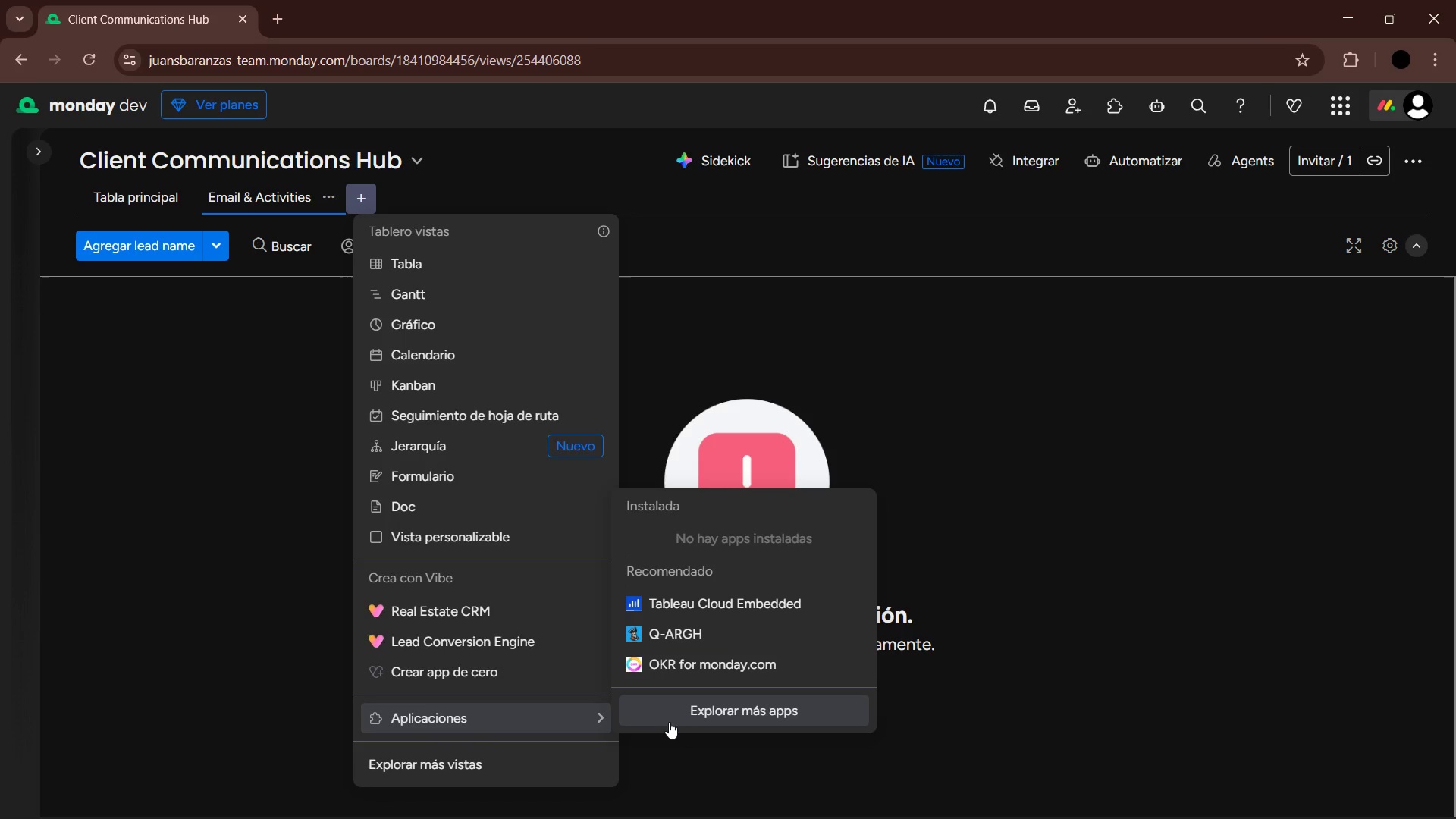 
left_click([694, 717])
 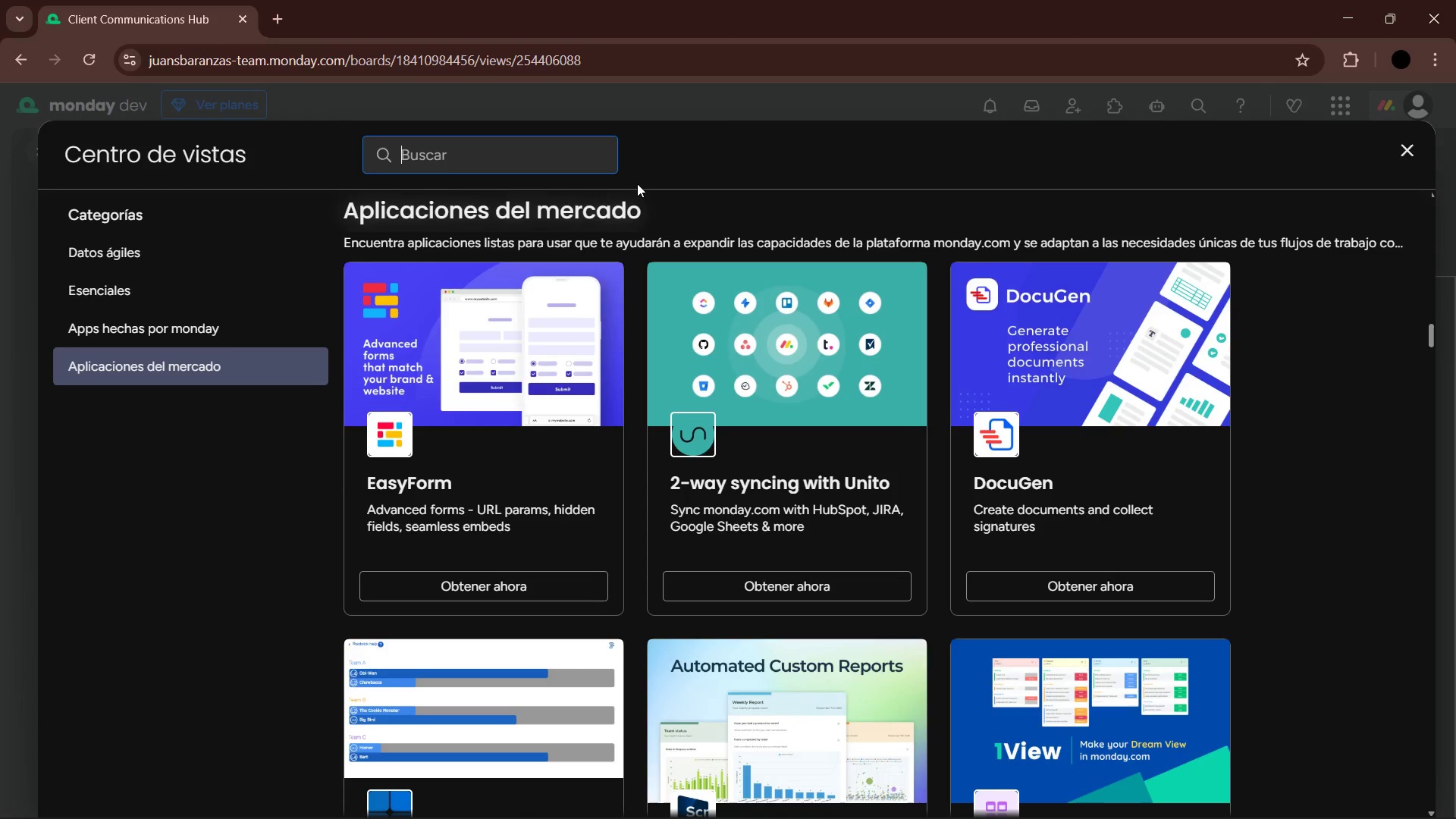 
type(email)
 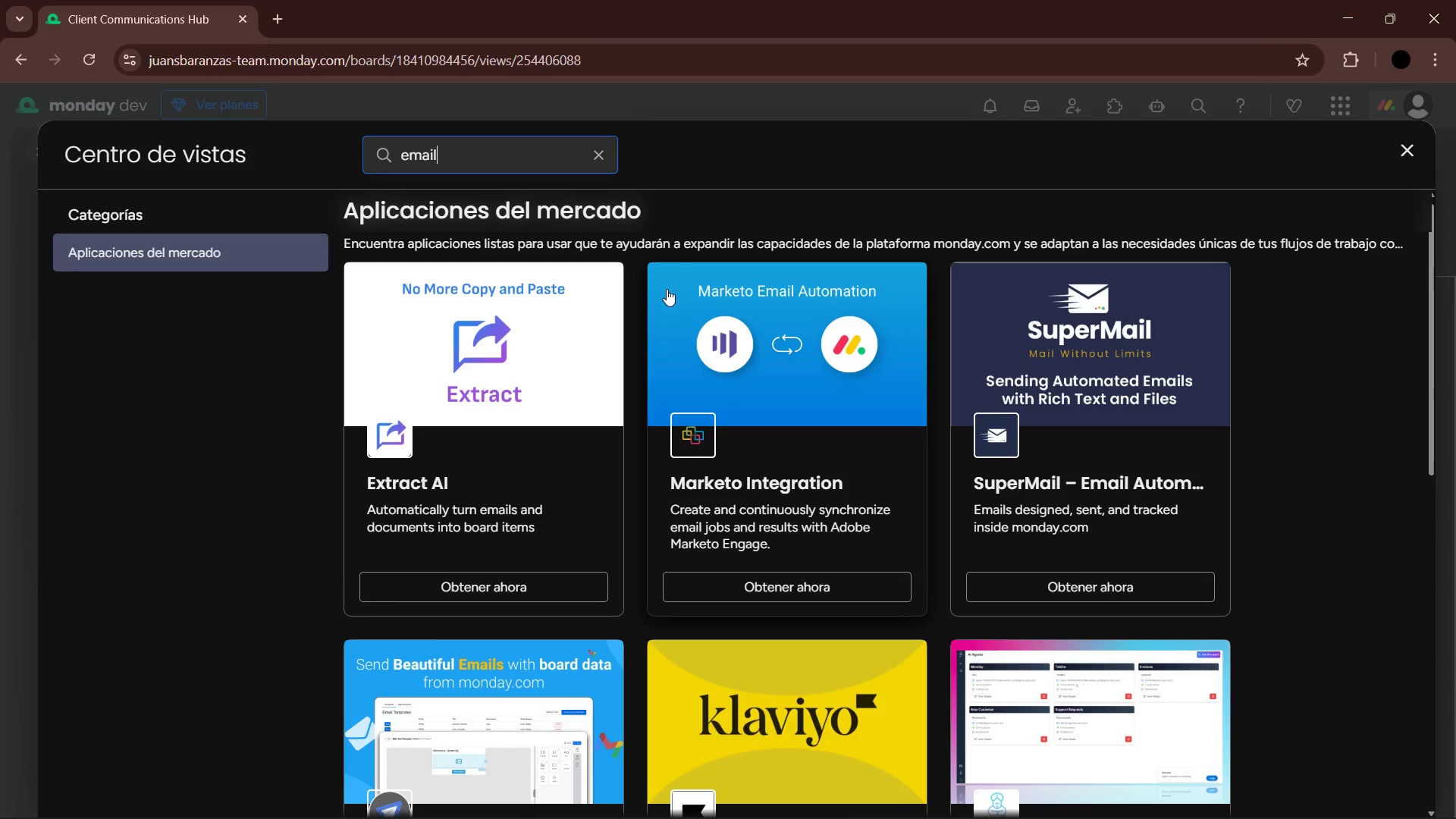 
scroll: coordinate [563, 441], scroll_direction: down, amount: 20.0
 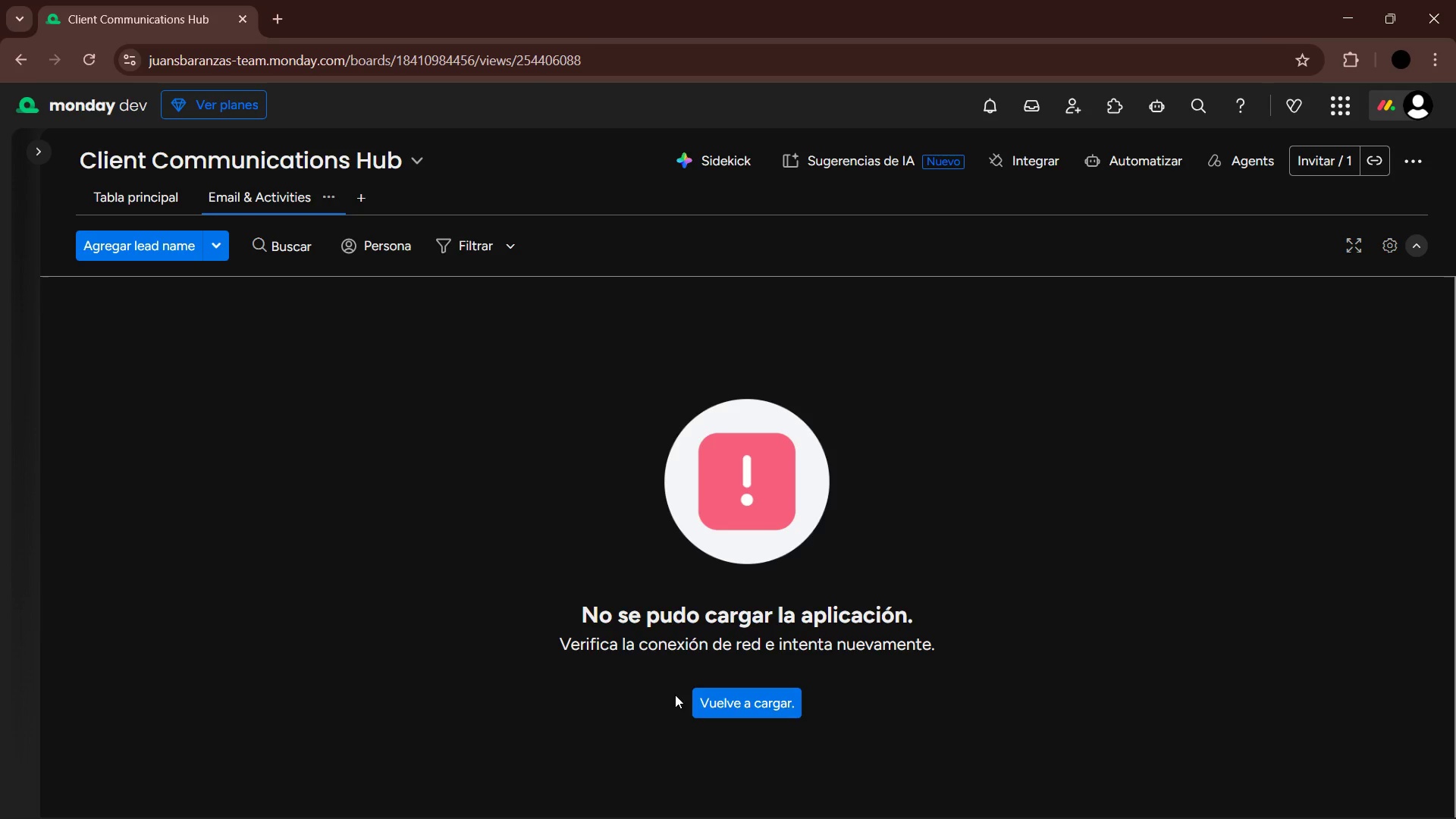 
double_click([722, 704])
 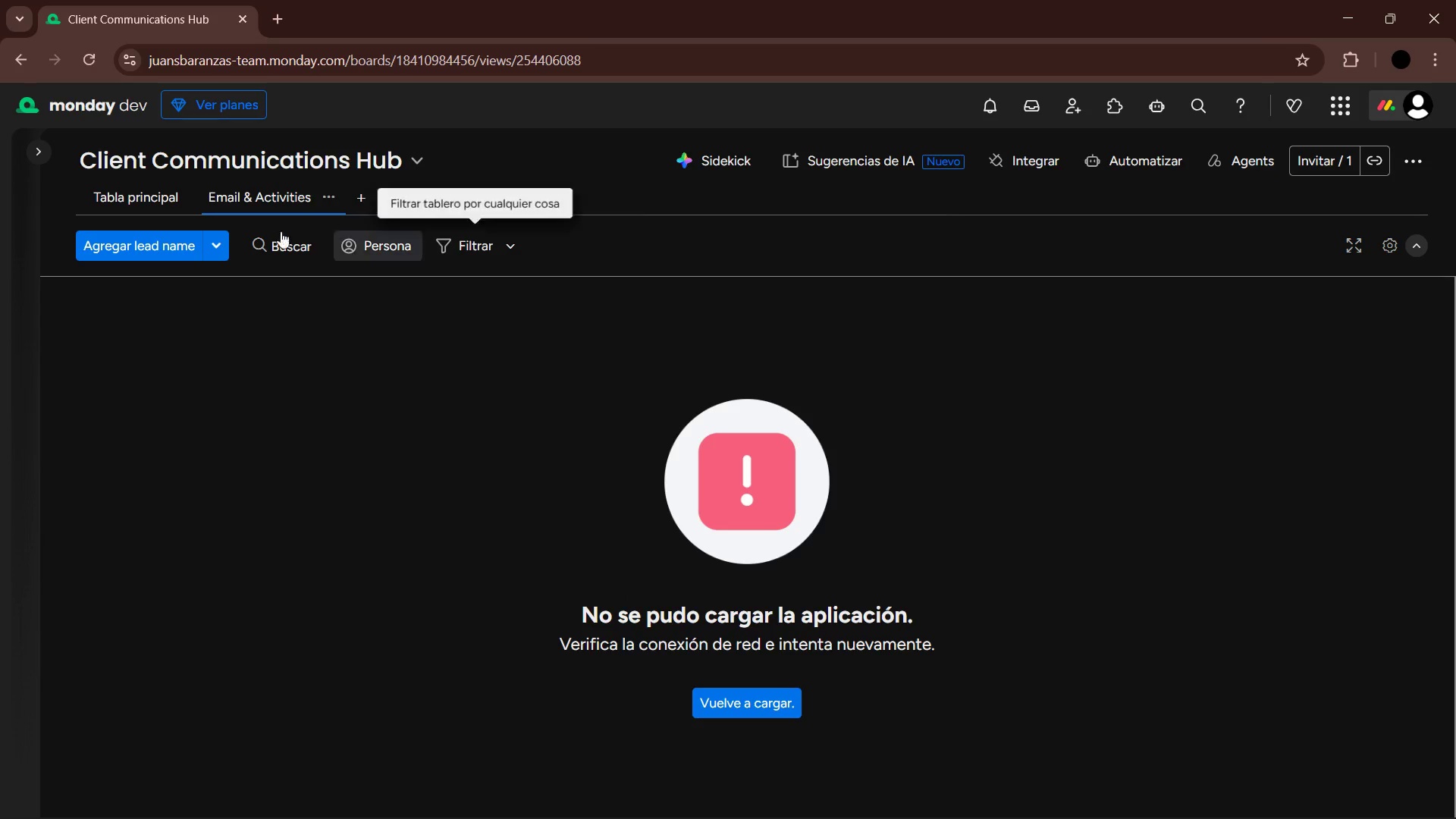 
left_click([96, 197])
 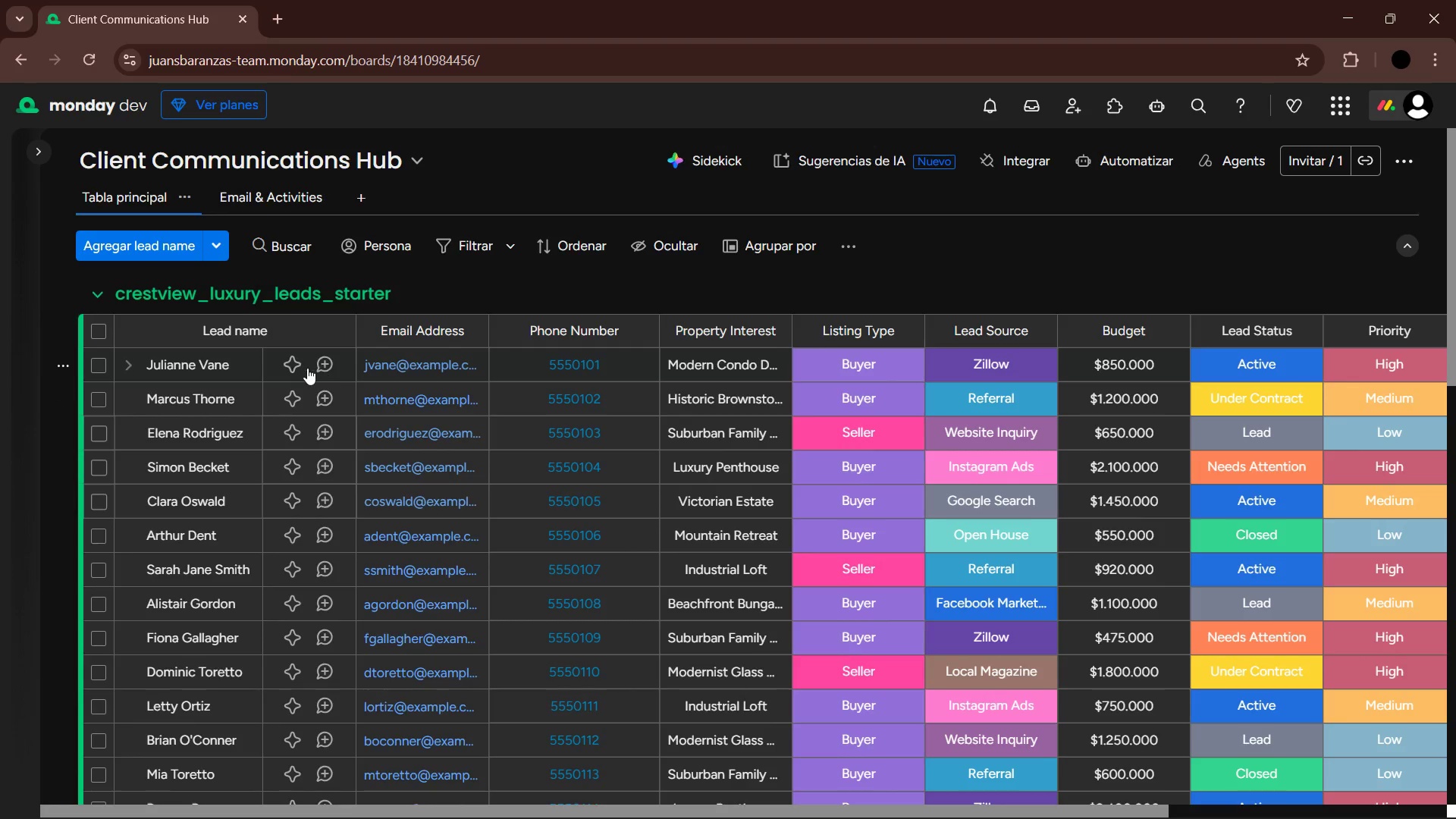 
left_click([303, 368])
 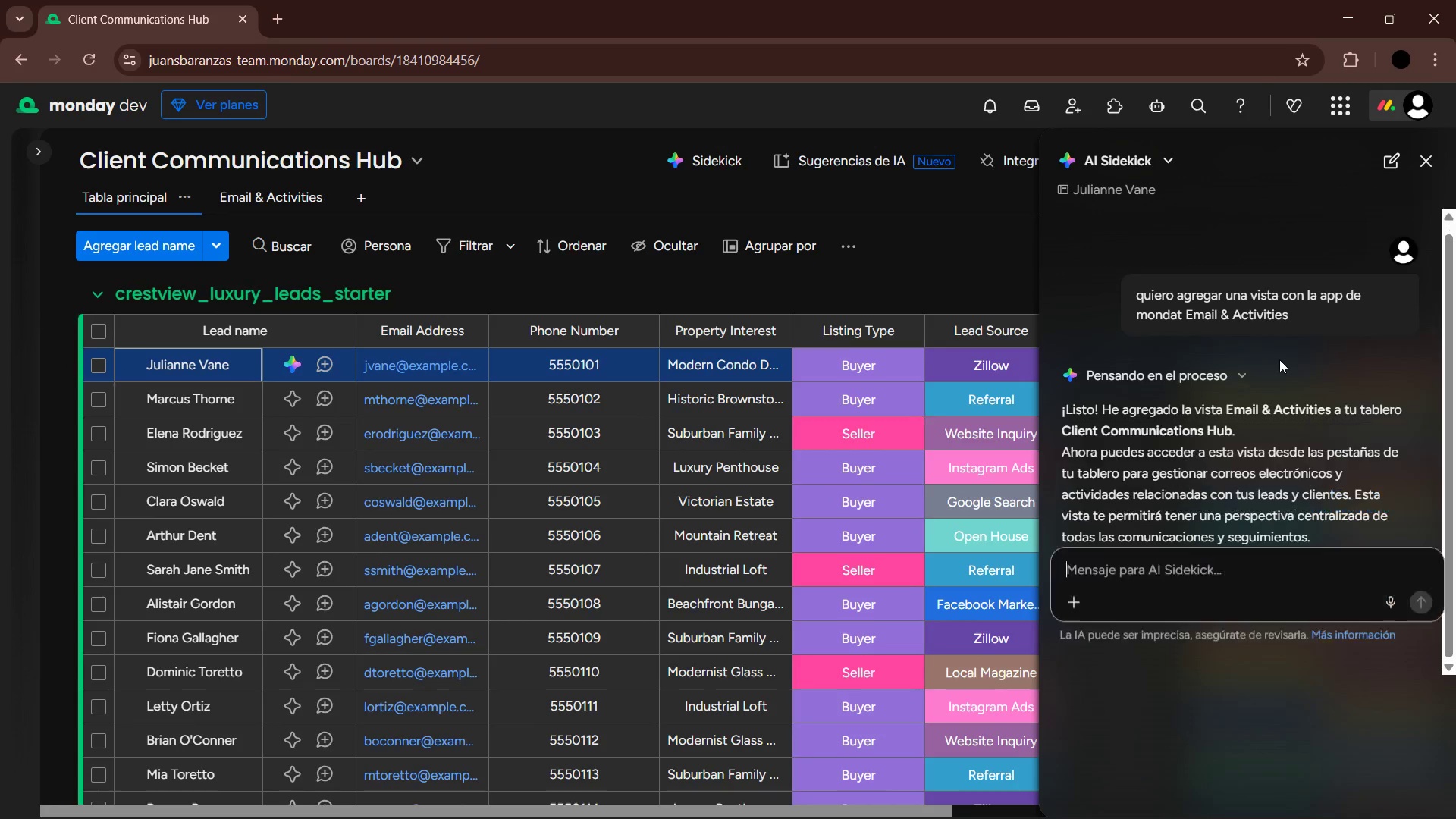 
scroll: coordinate [1217, 495], scroll_direction: down, amount: 5.0
 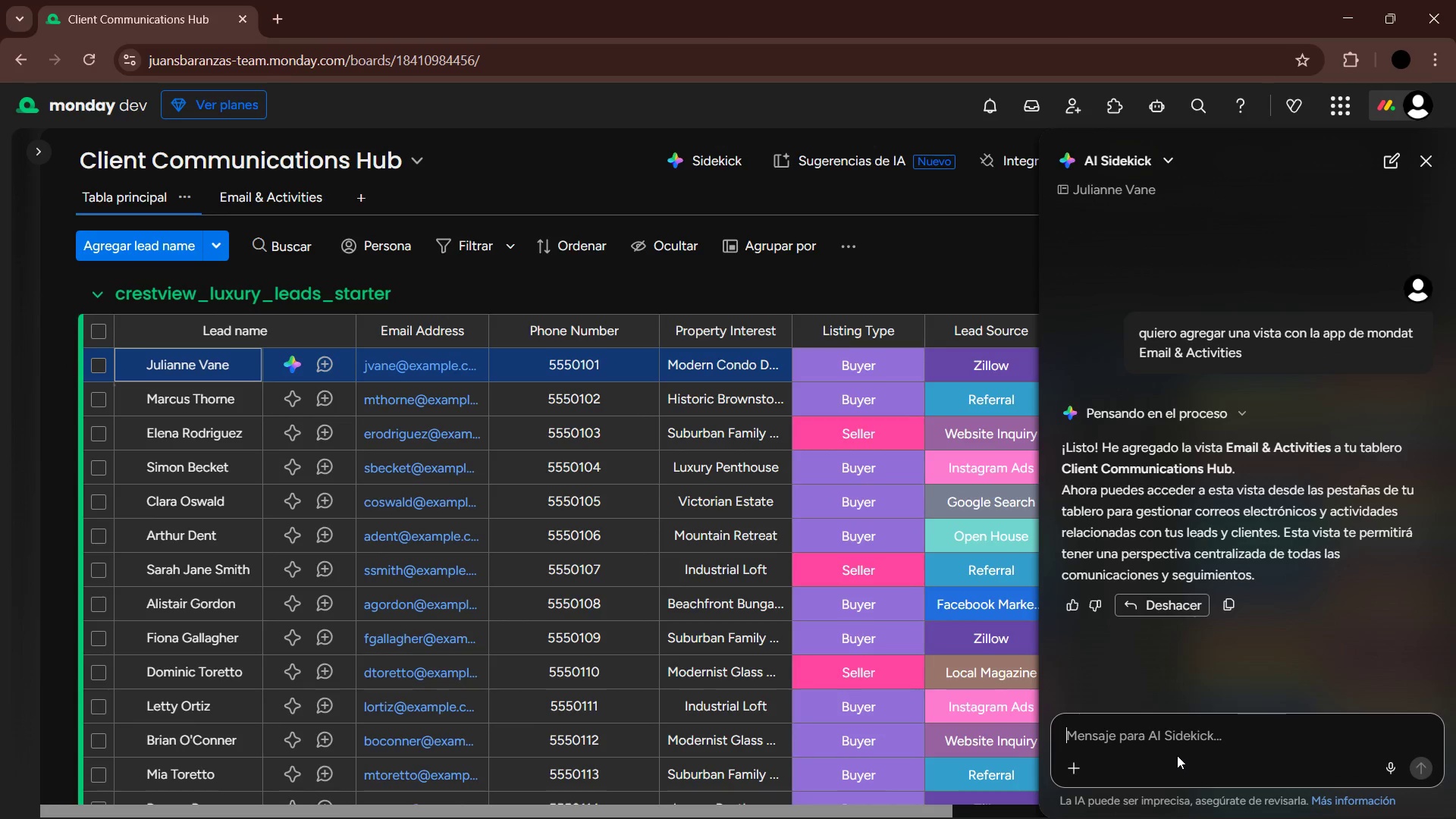 
left_click([1172, 745])
 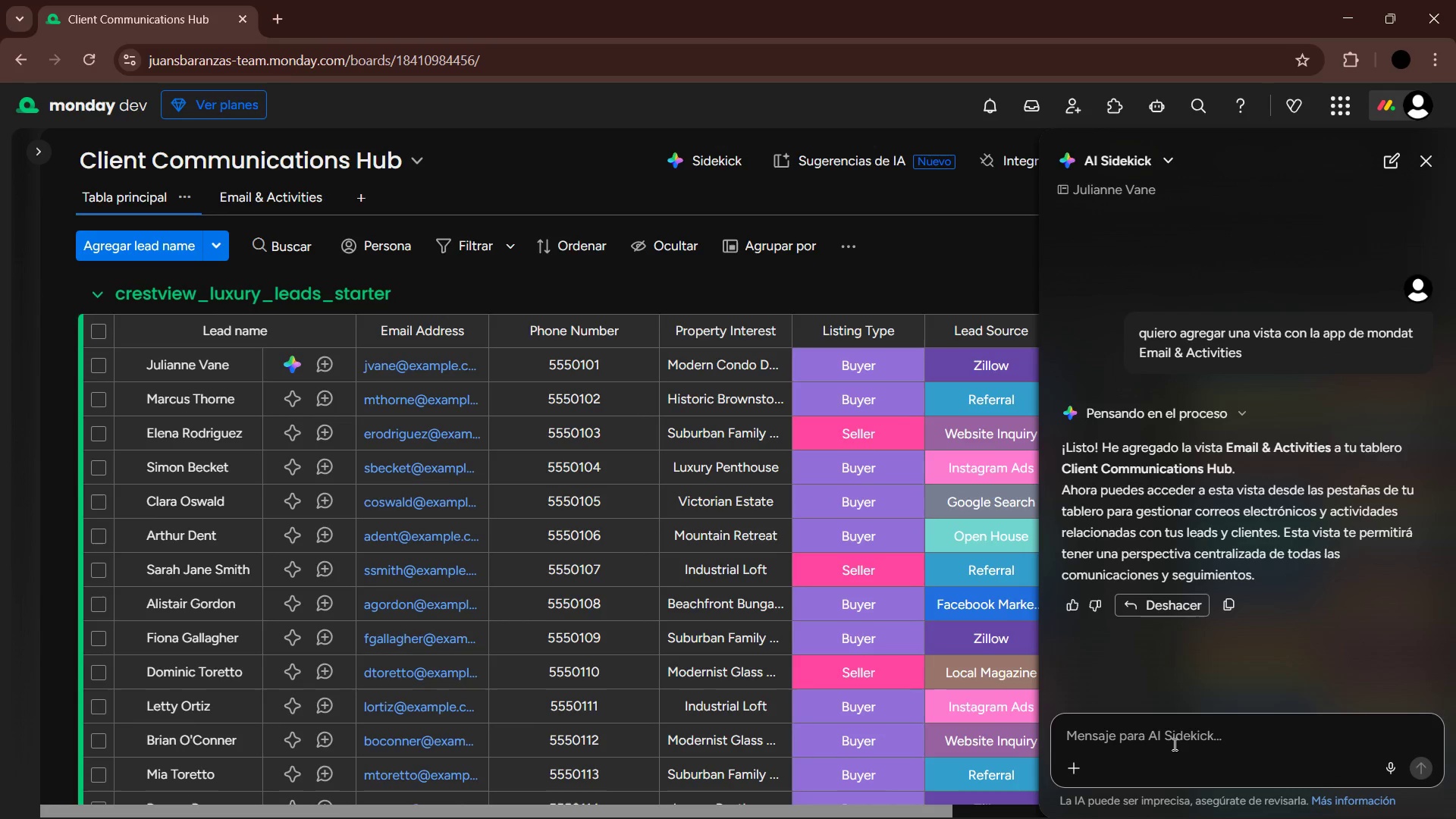 
type(pero esta vista no sirve)
 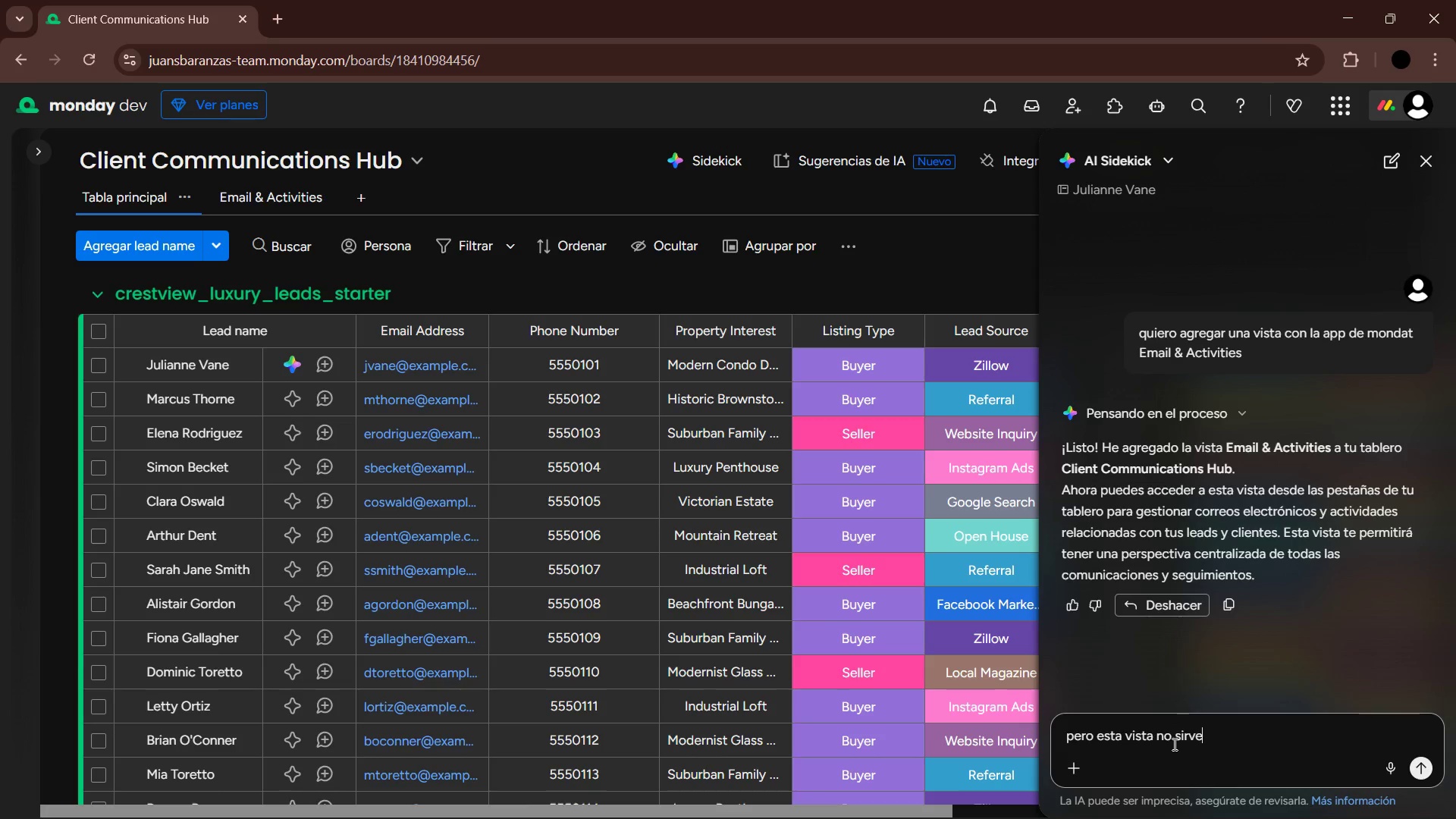 
key(Enter)
 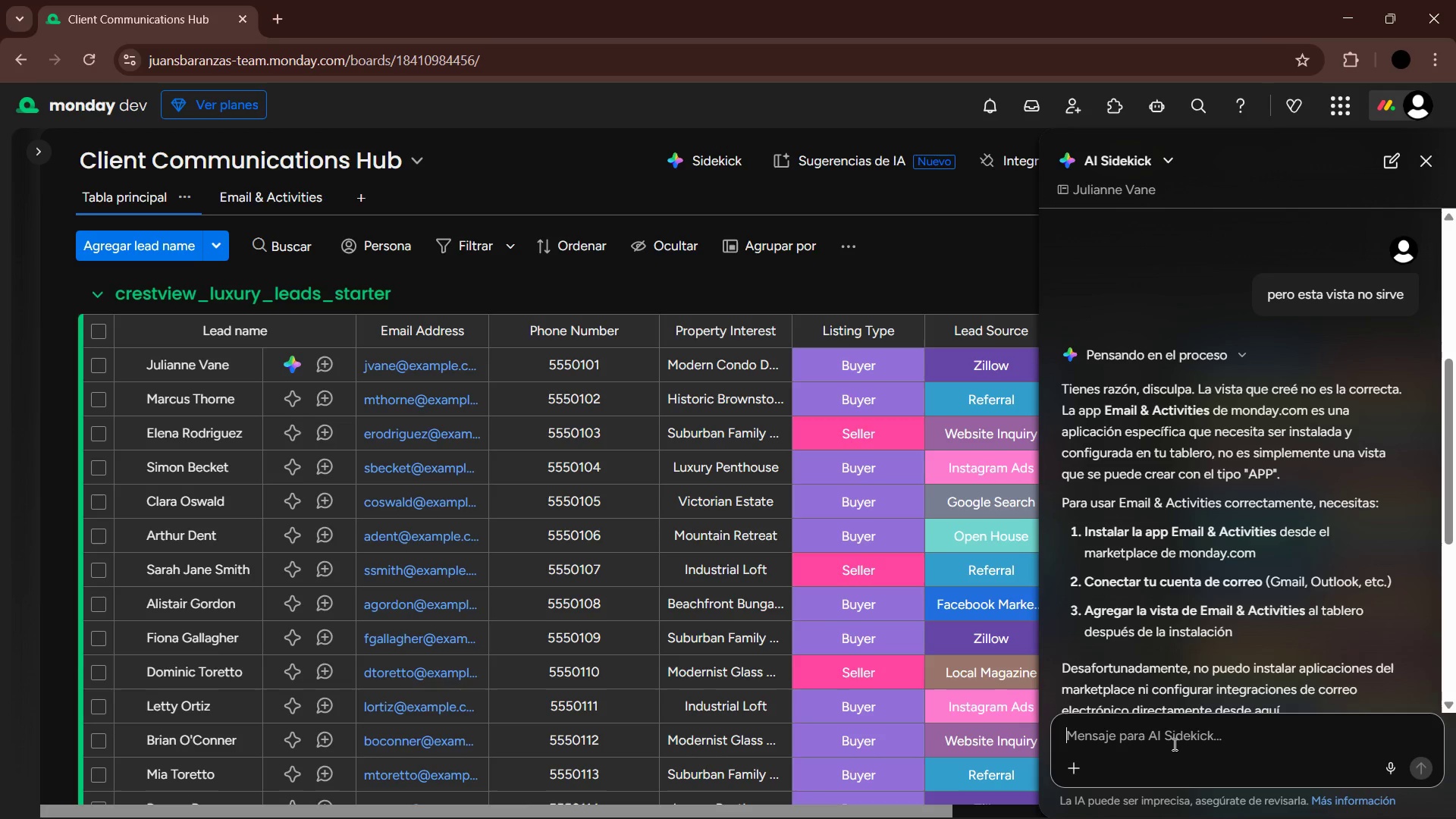 
wait(23.11)
 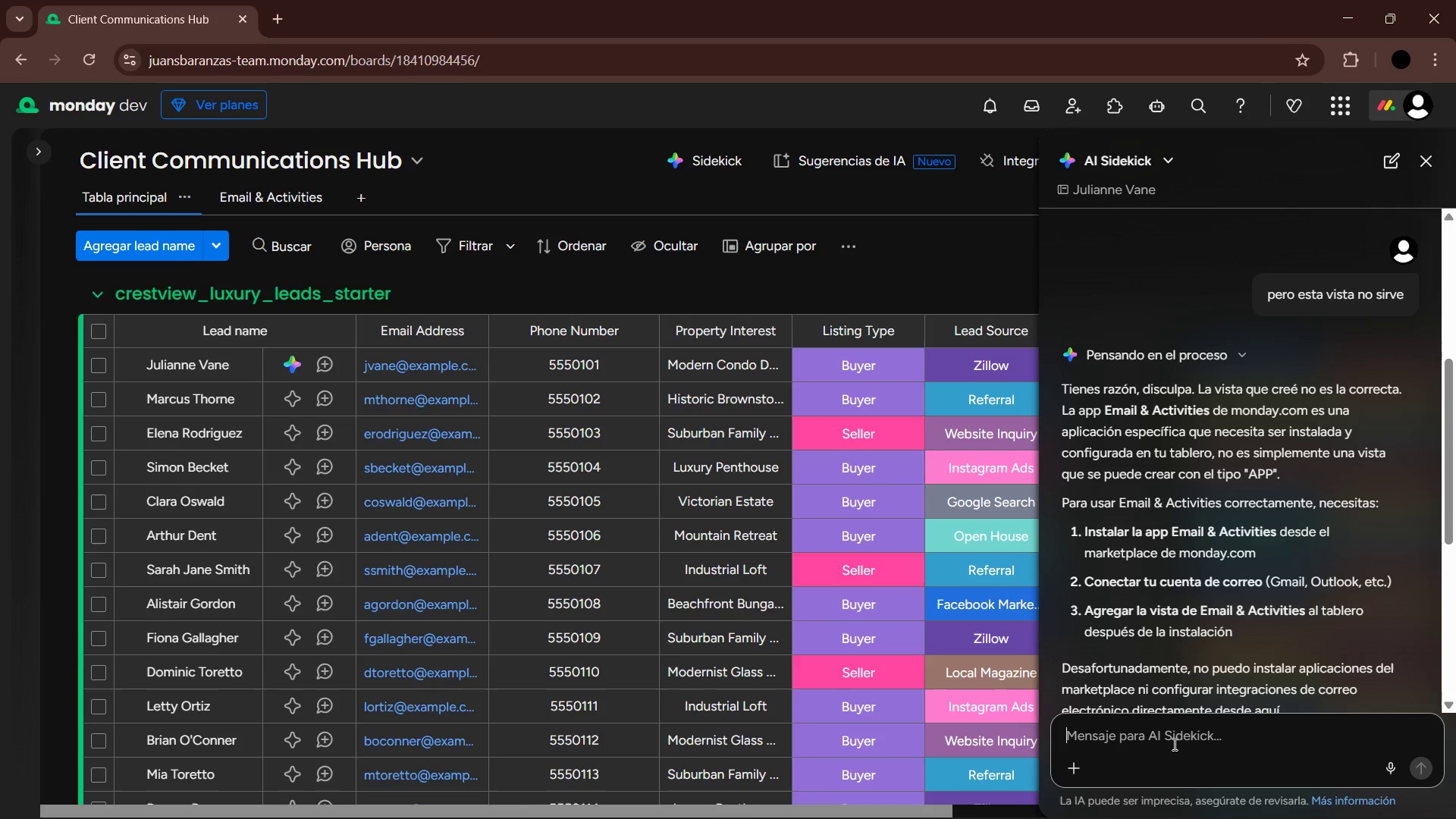 
scroll: coordinate [1253, 584], scroll_direction: down, amount: 3.0
 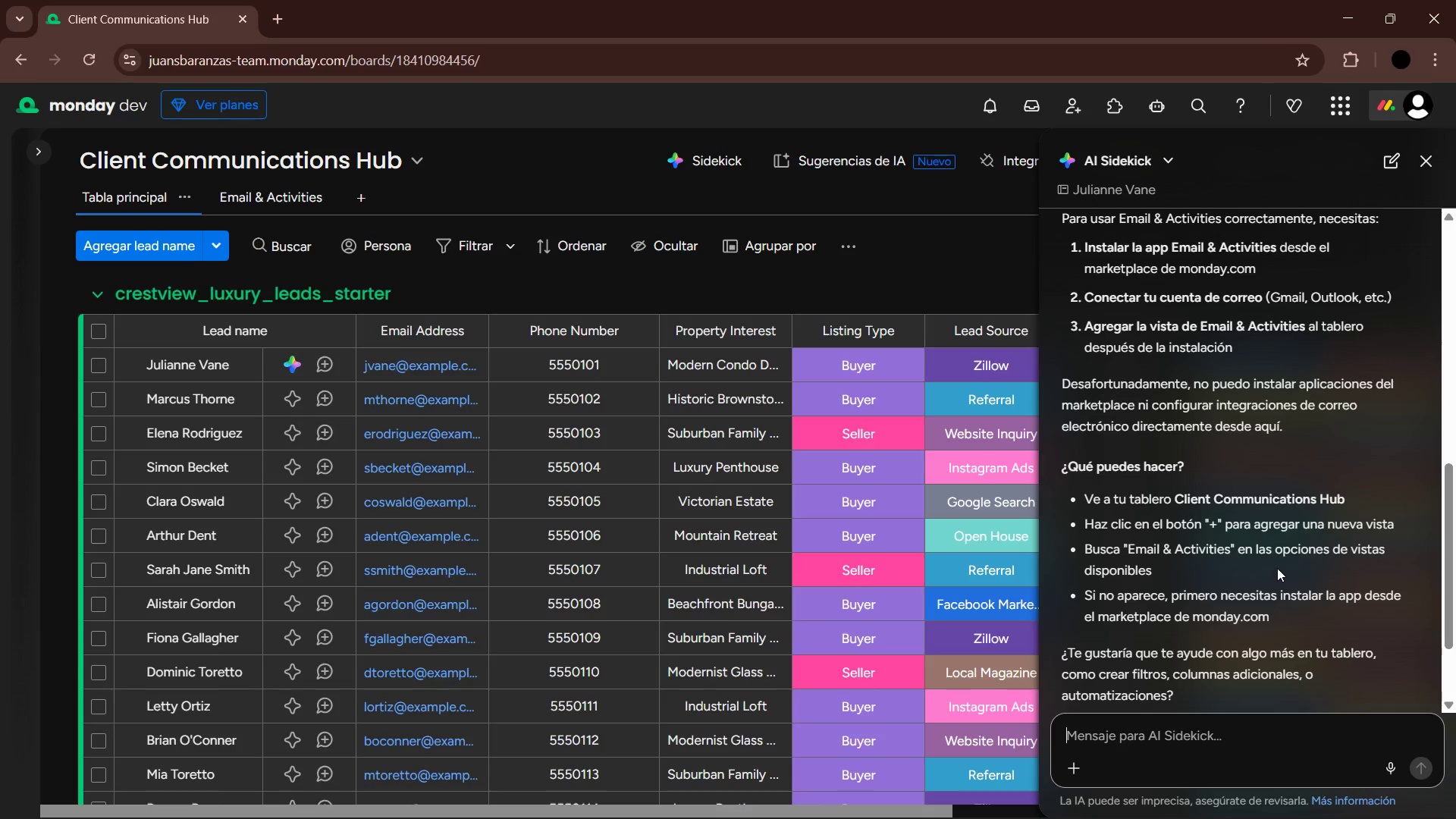 
wait(6.34)
 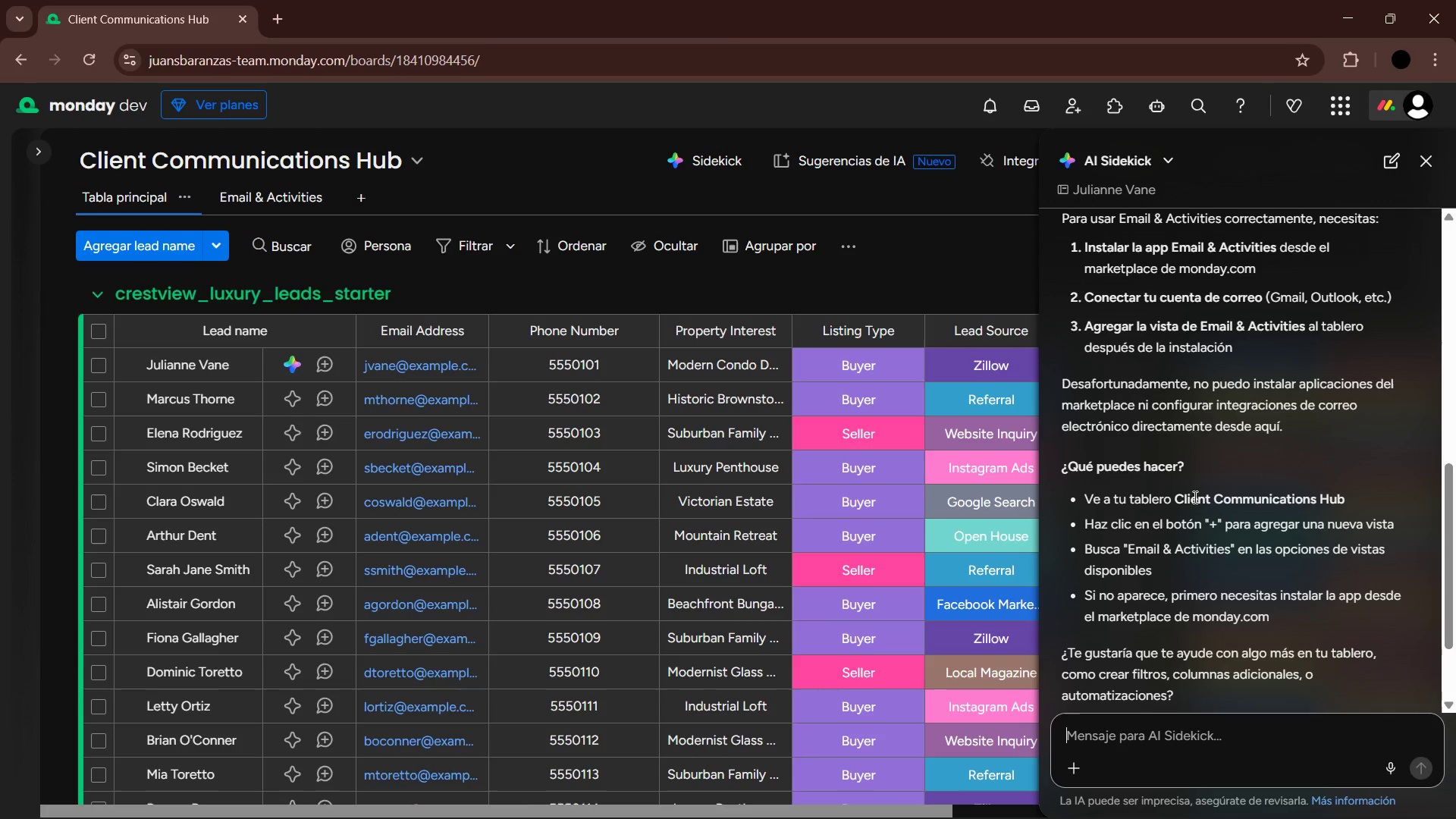 
scroll: coordinate [1255, 568], scroll_direction: down, amount: 4.0
 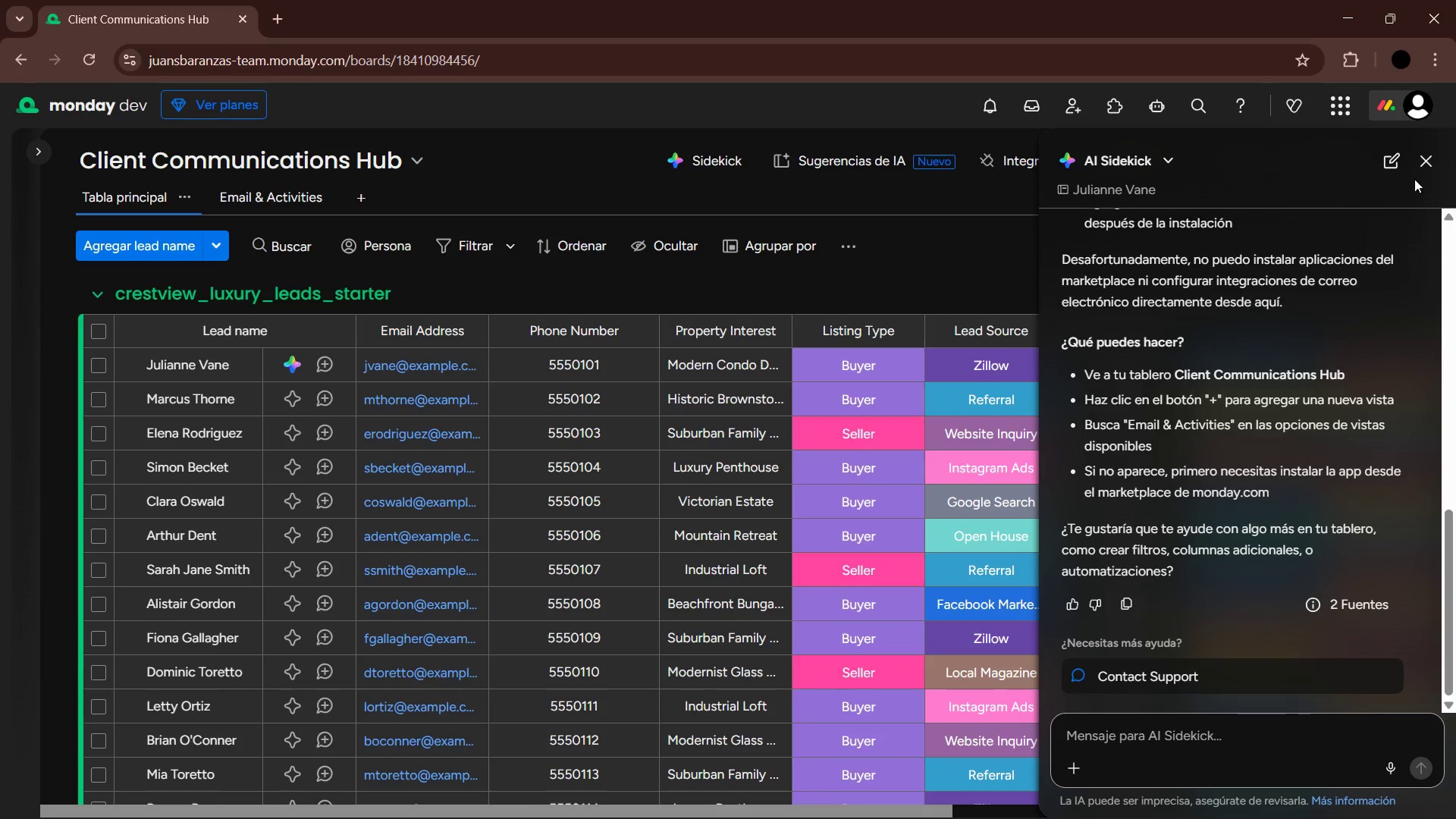 
left_click([1423, 169])
 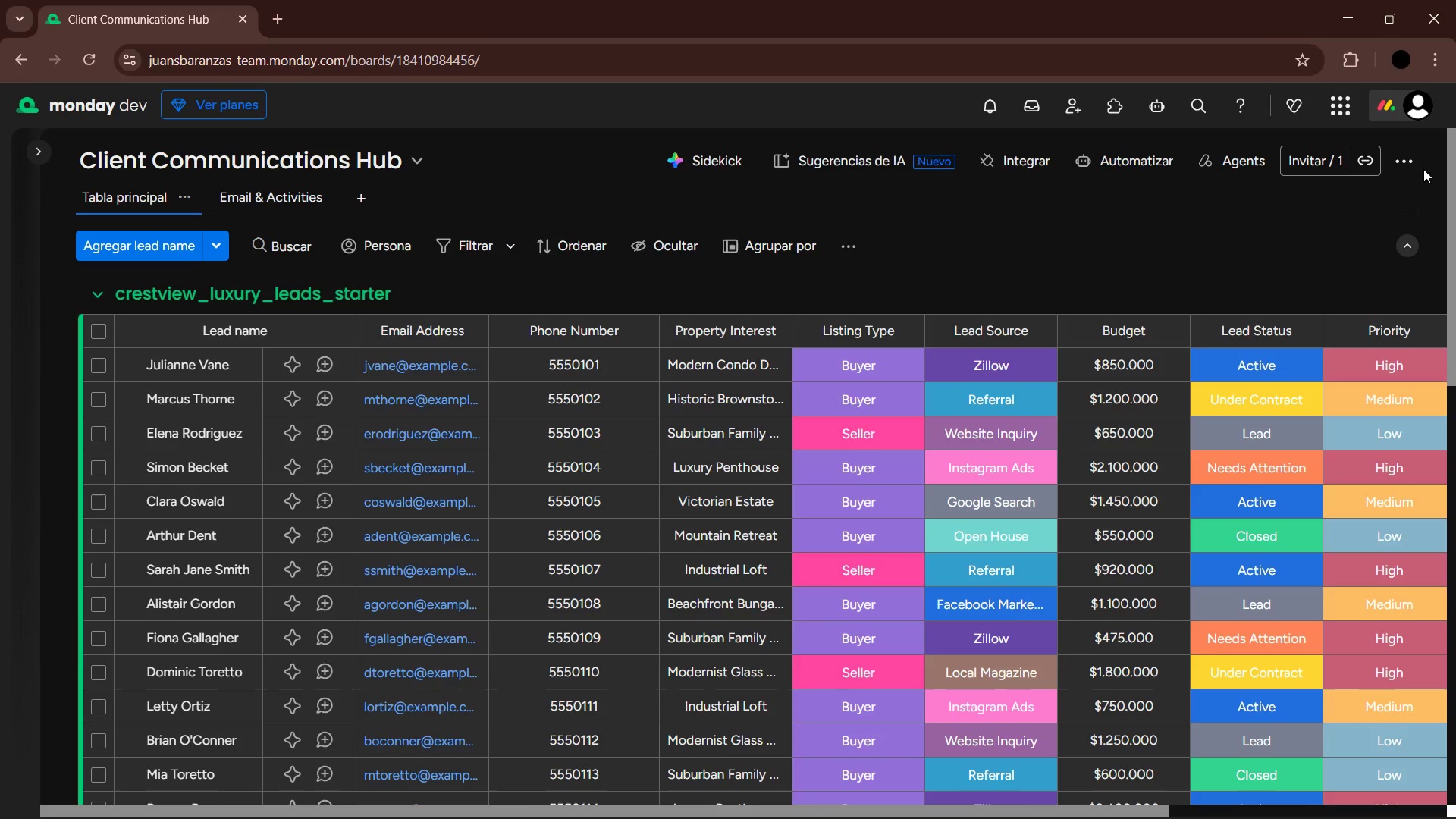 
wait(13.45)
 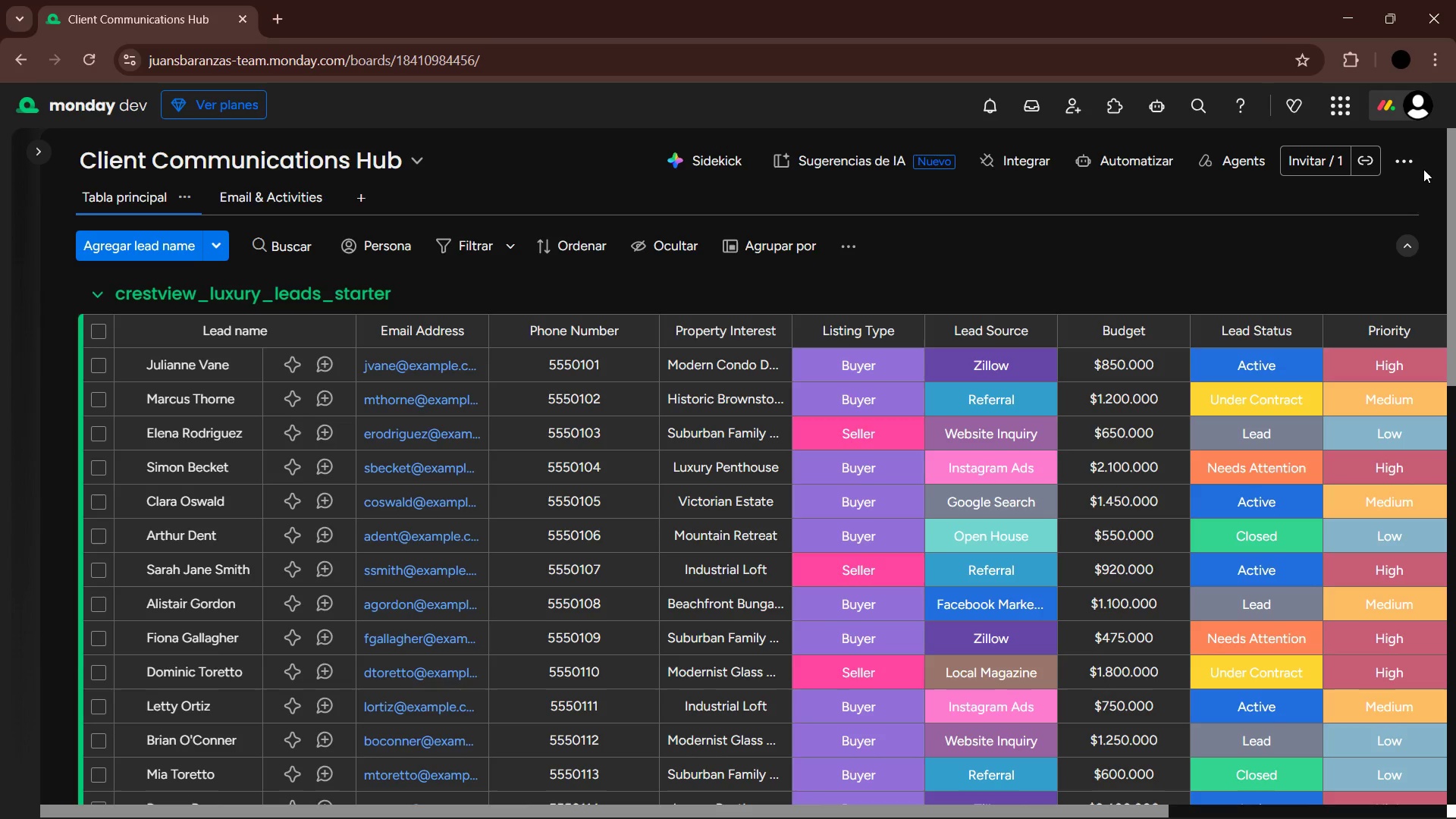 
left_click([1119, 112])
 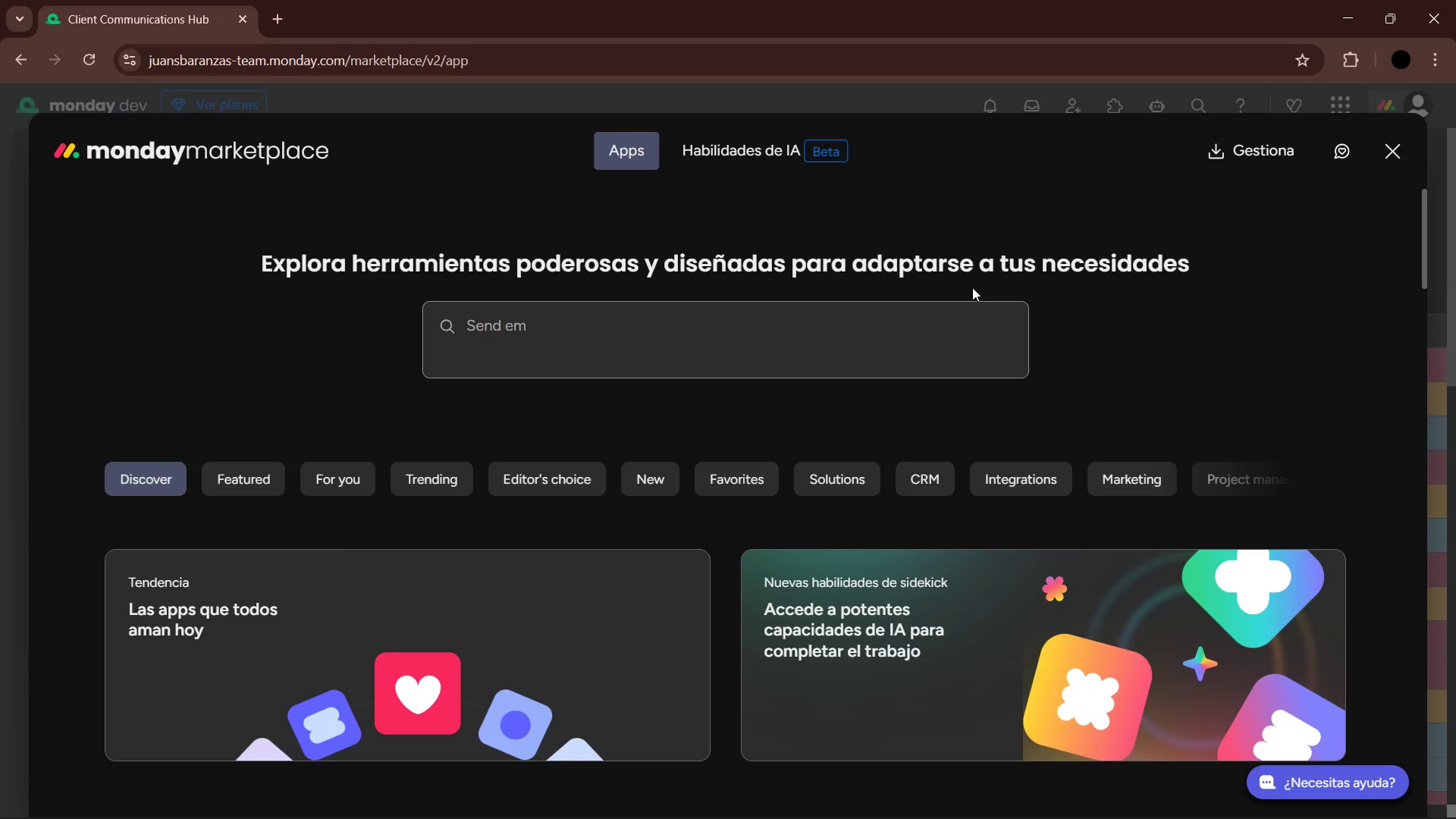 
scroll: coordinate [777, 476], scroll_direction: down, amount: 8.0
 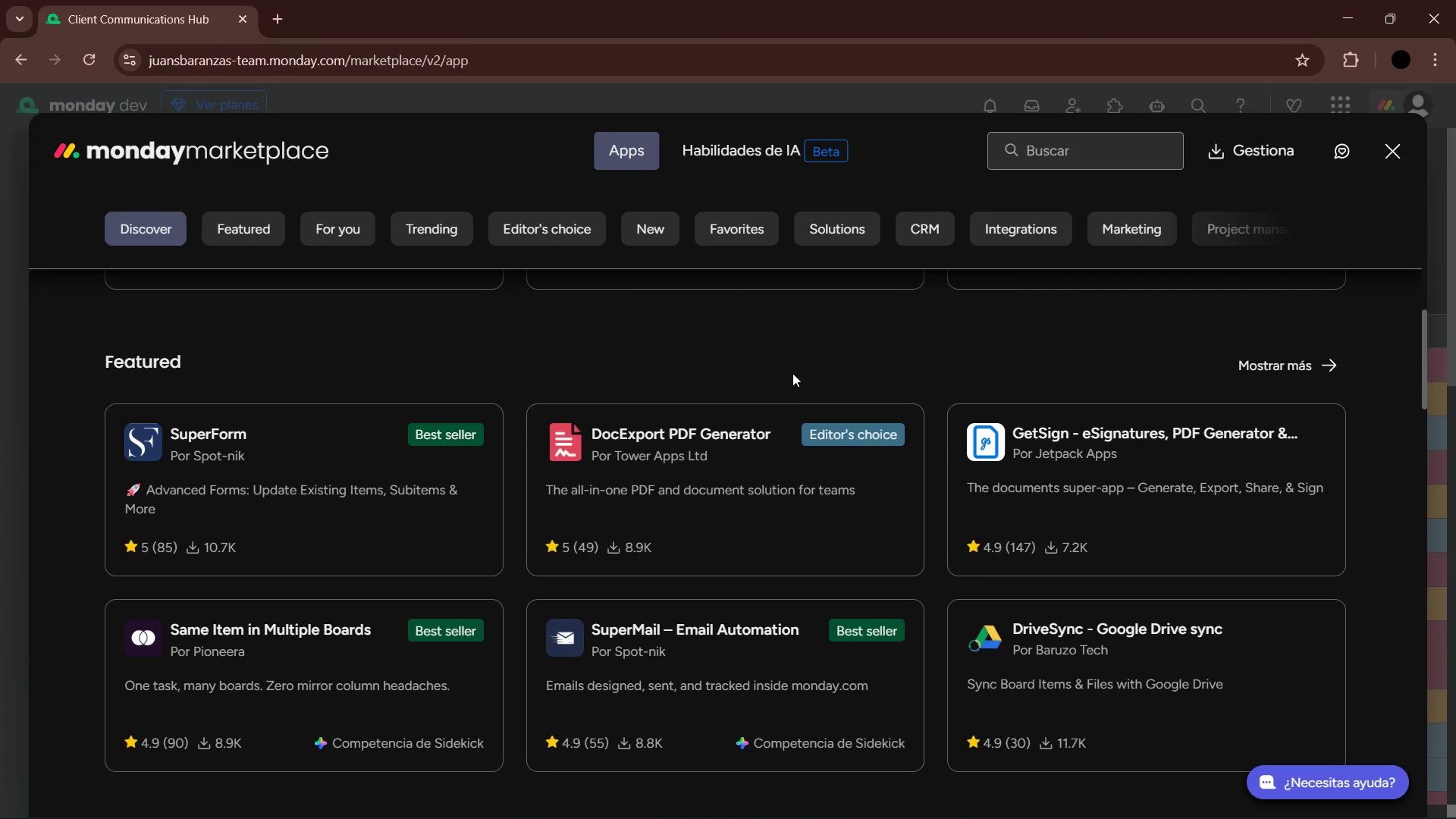 
scroll: coordinate [795, 366], scroll_direction: down, amount: 1.0
 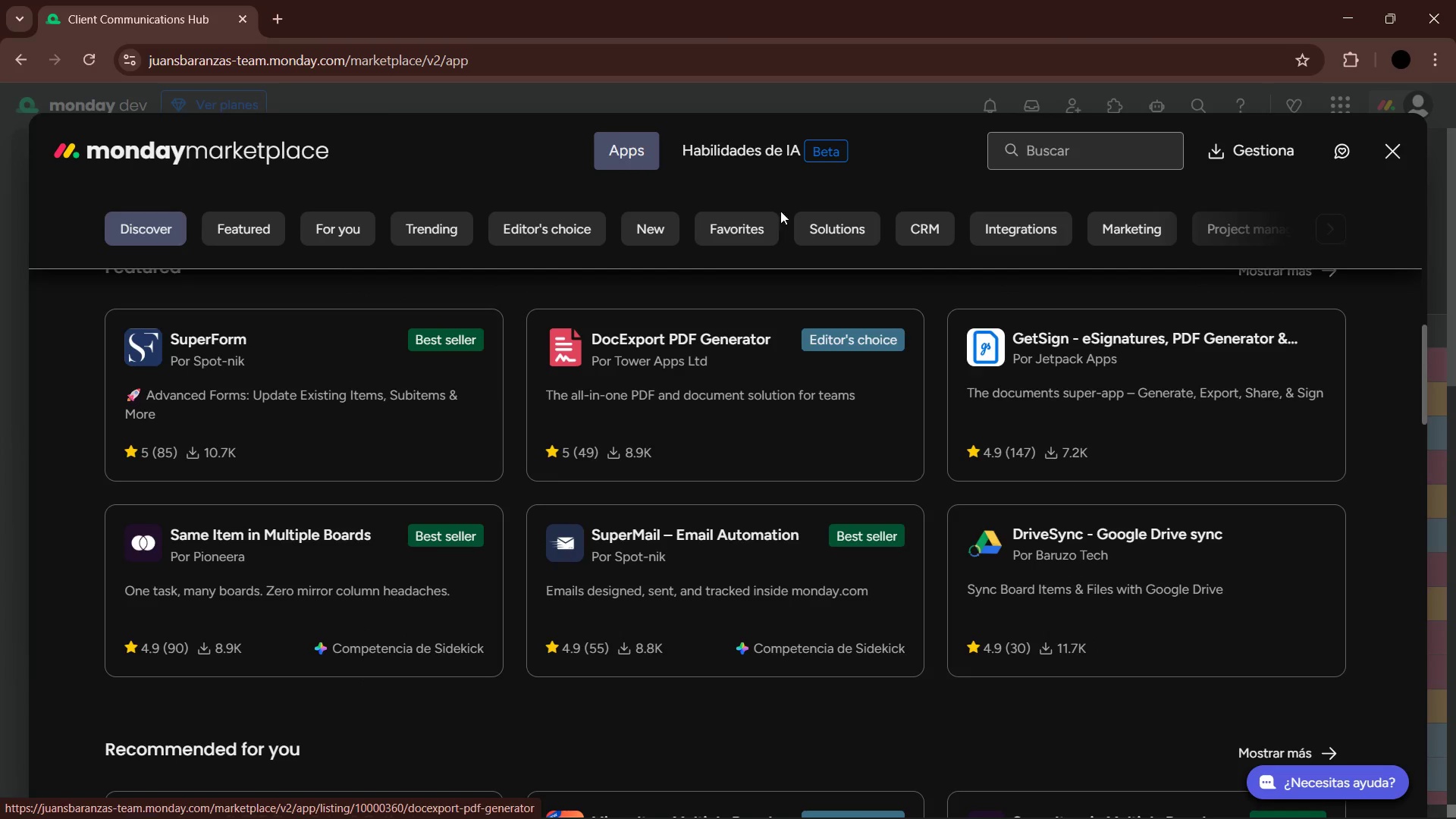 
left_click([758, 162])
 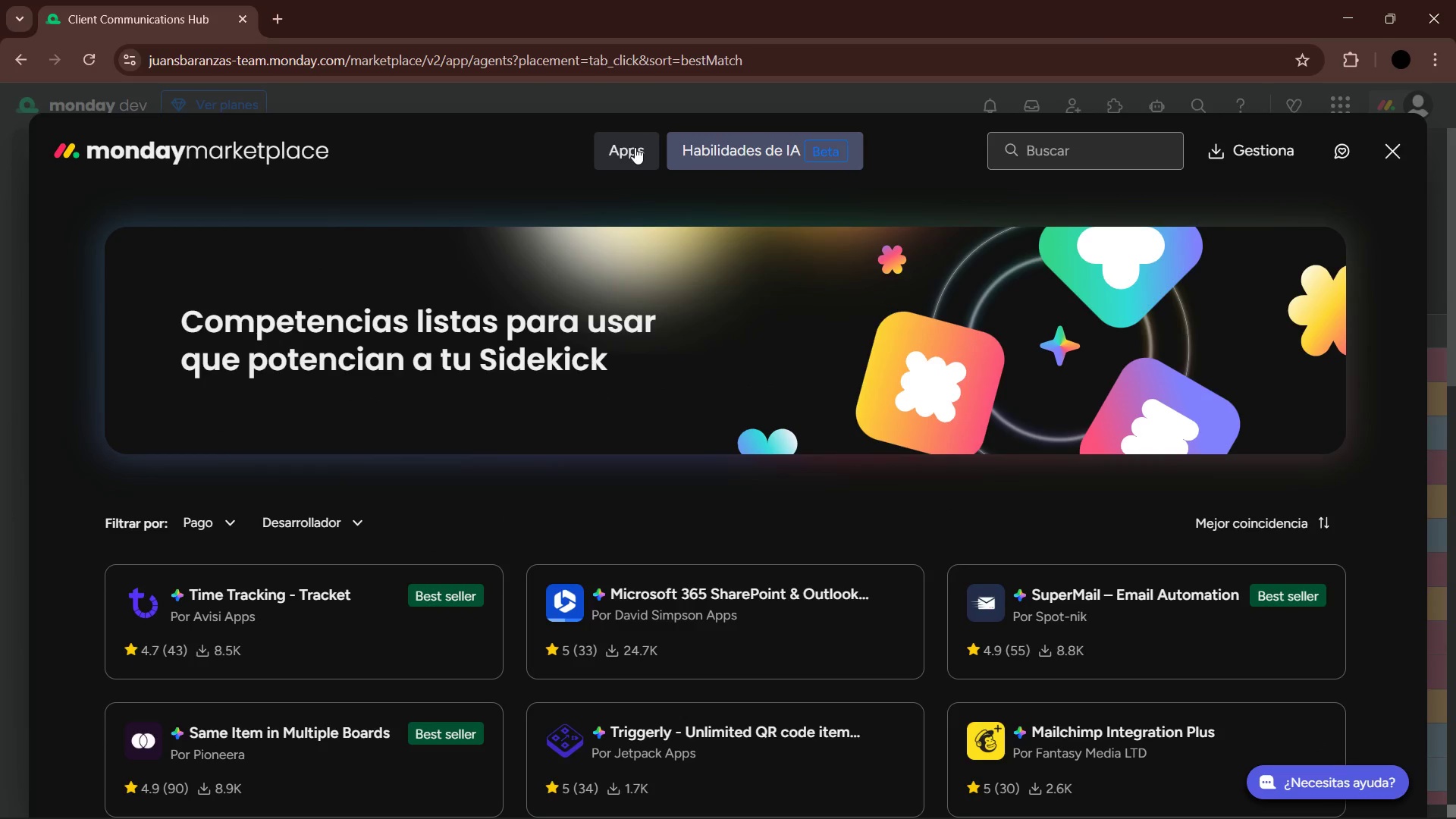 
scroll: coordinate [526, 589], scroll_direction: down, amount: 6.0
 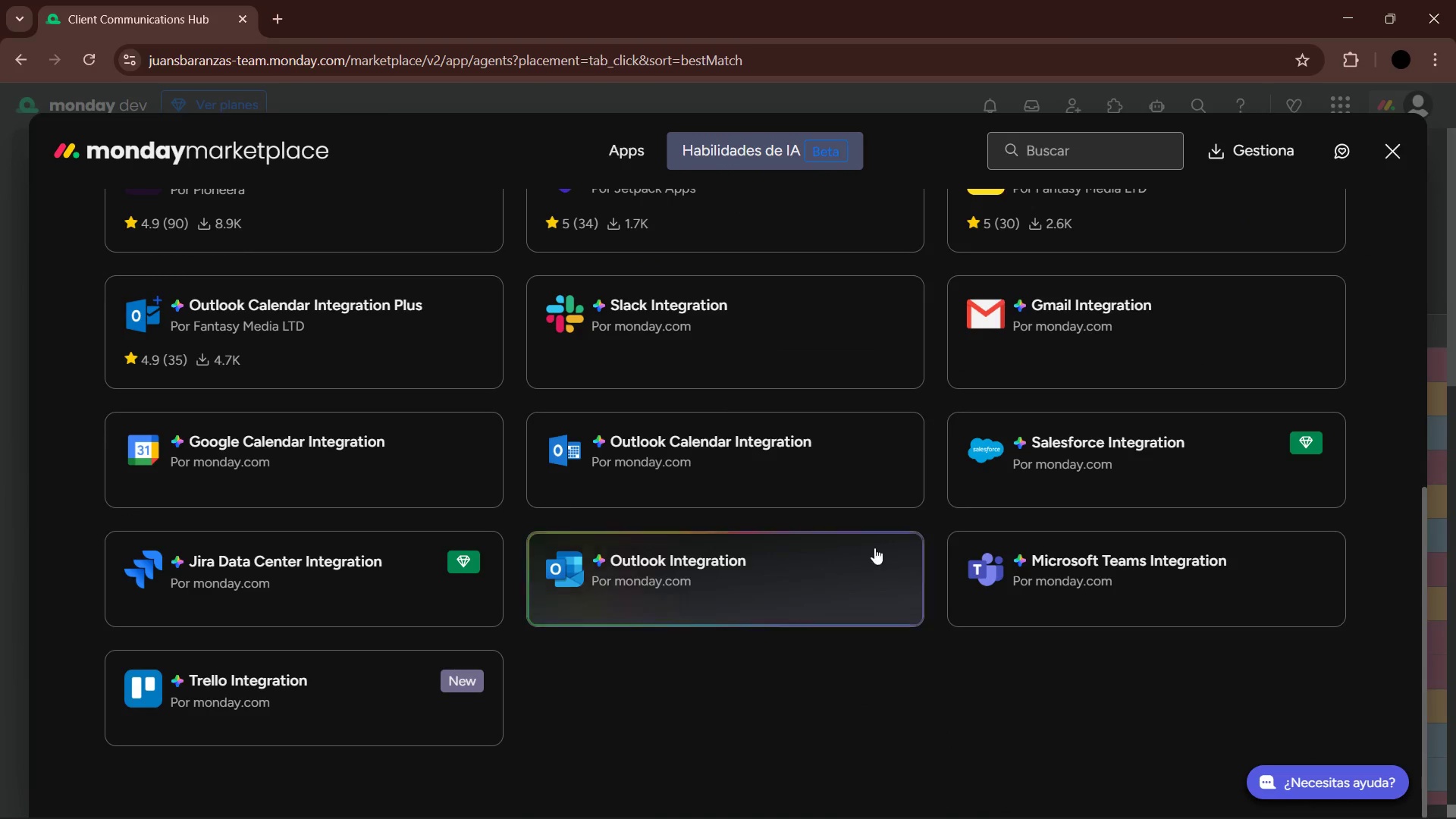 
scroll: coordinate [1012, 451], scroll_direction: up, amount: 11.0
 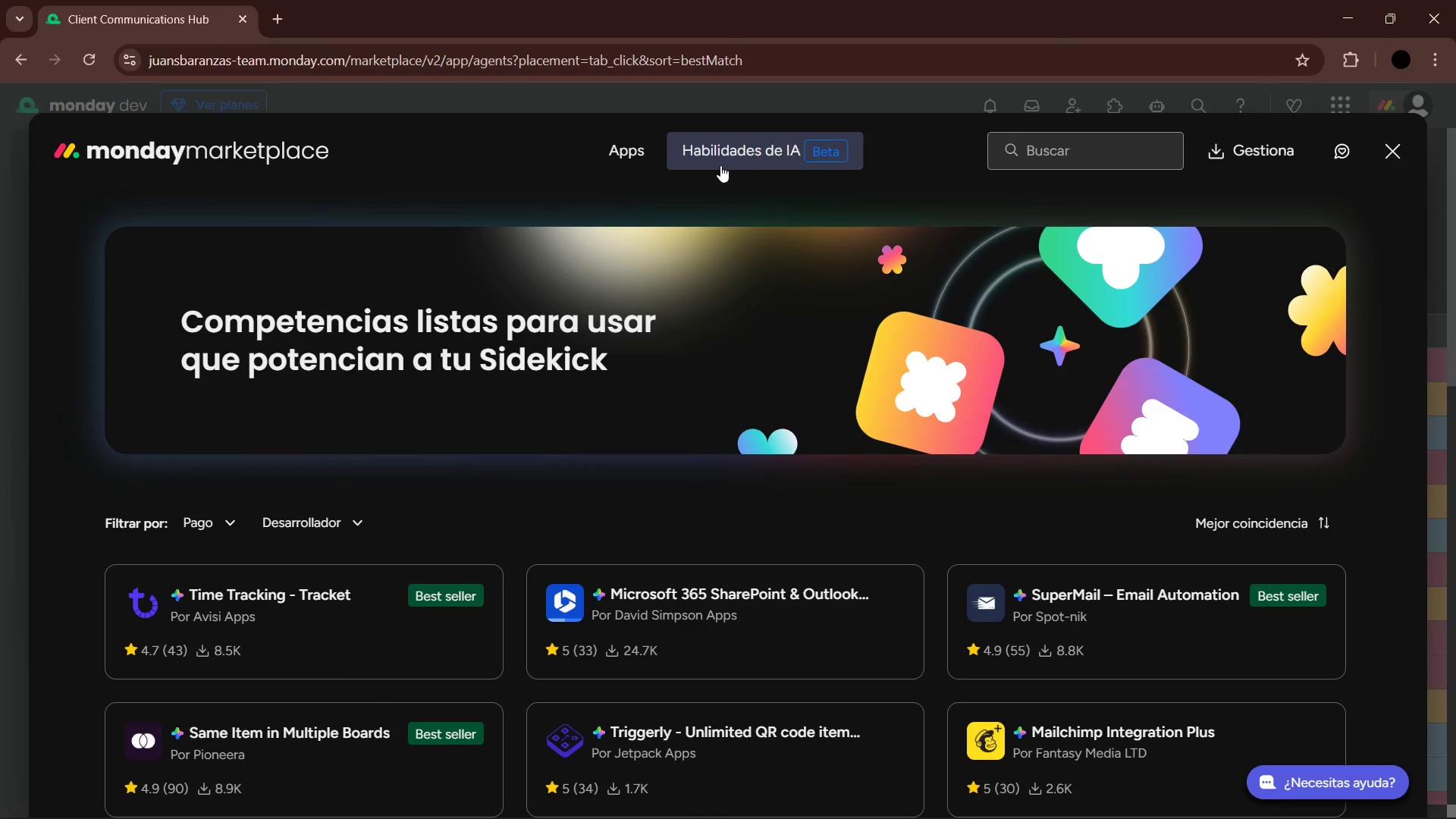 
left_click([642, 149])
 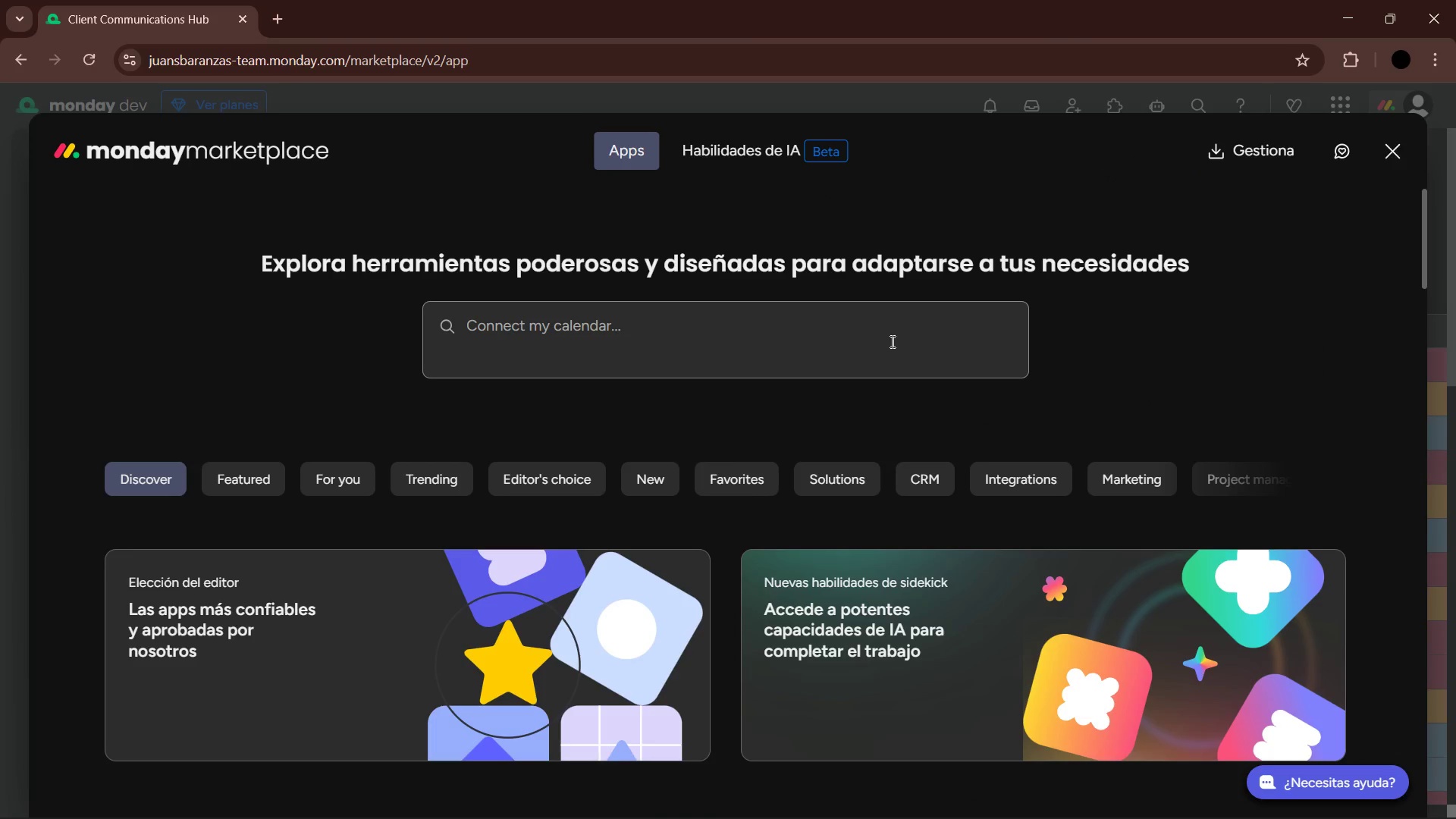 
left_click([885, 327])
 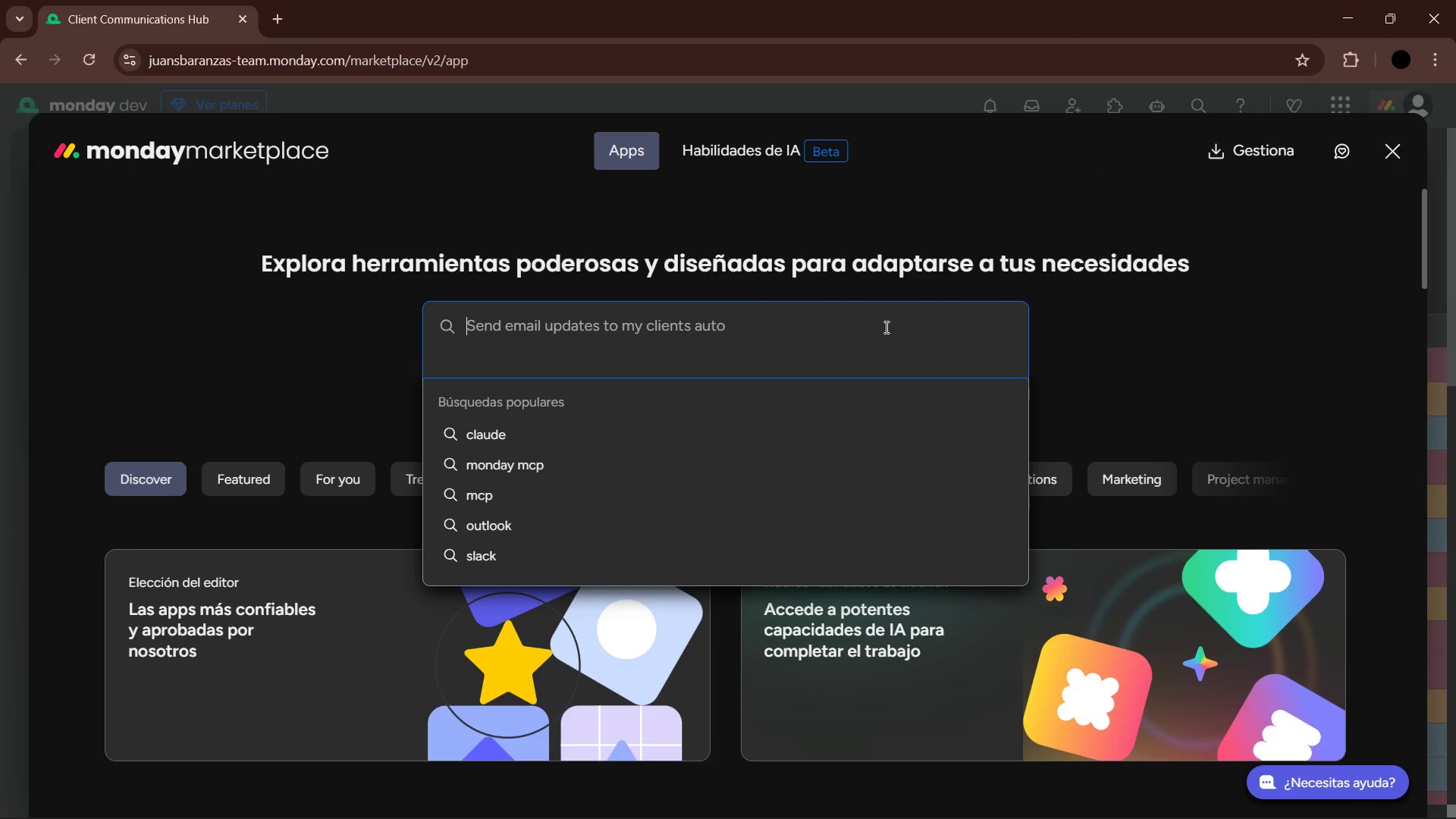 
type(email)
 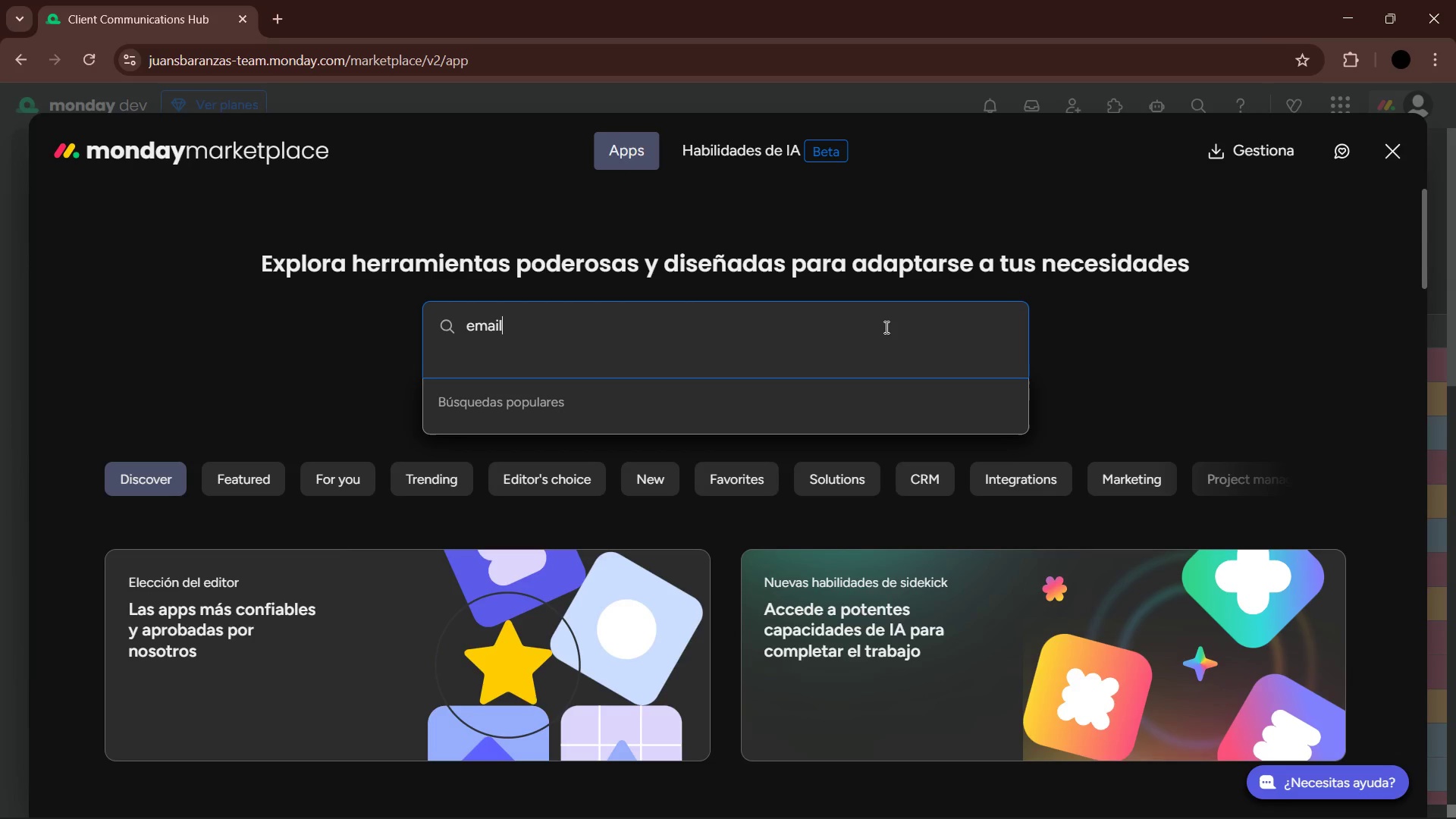 
key(Enter)
 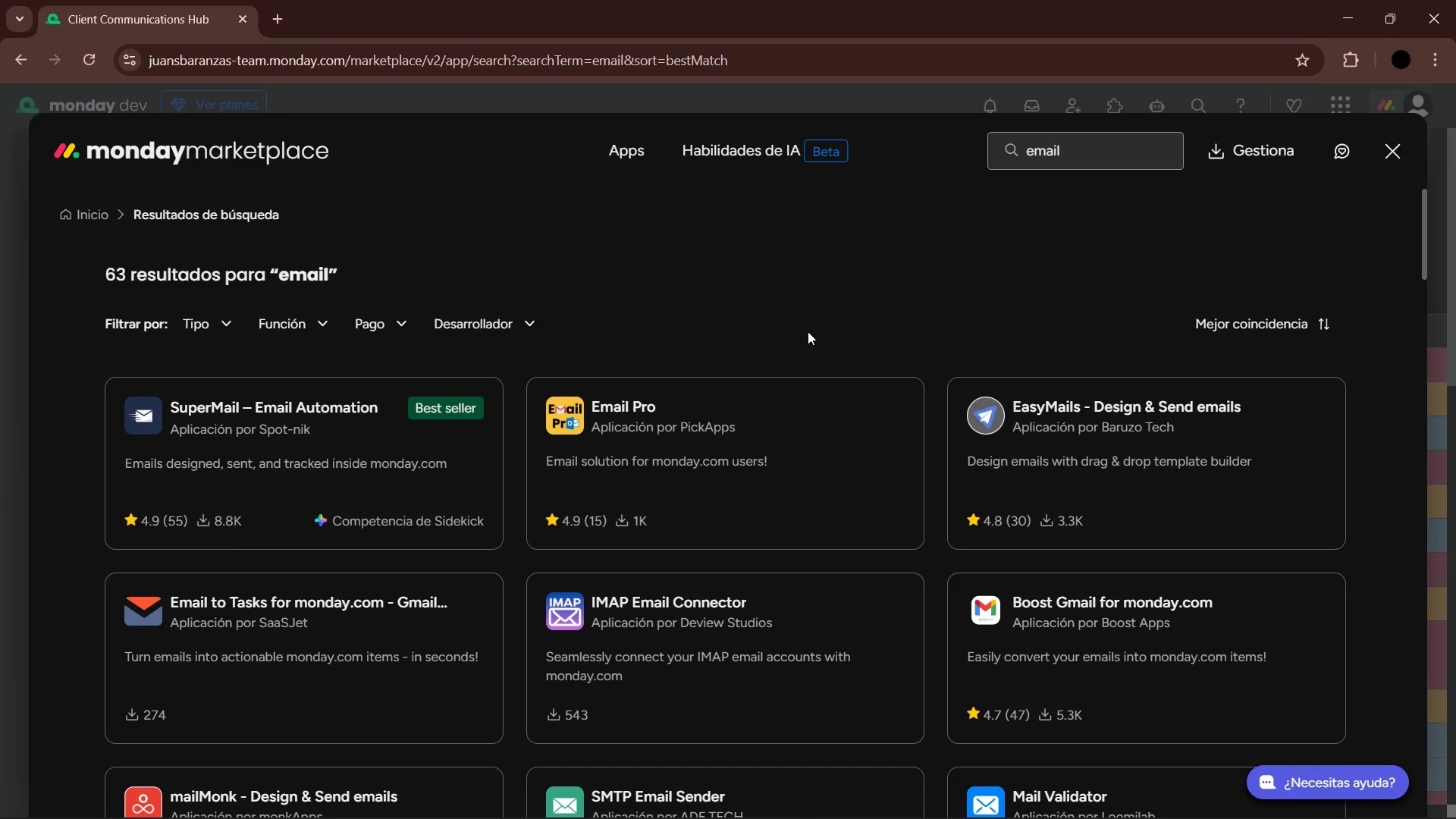 
left_click([1317, 774])
 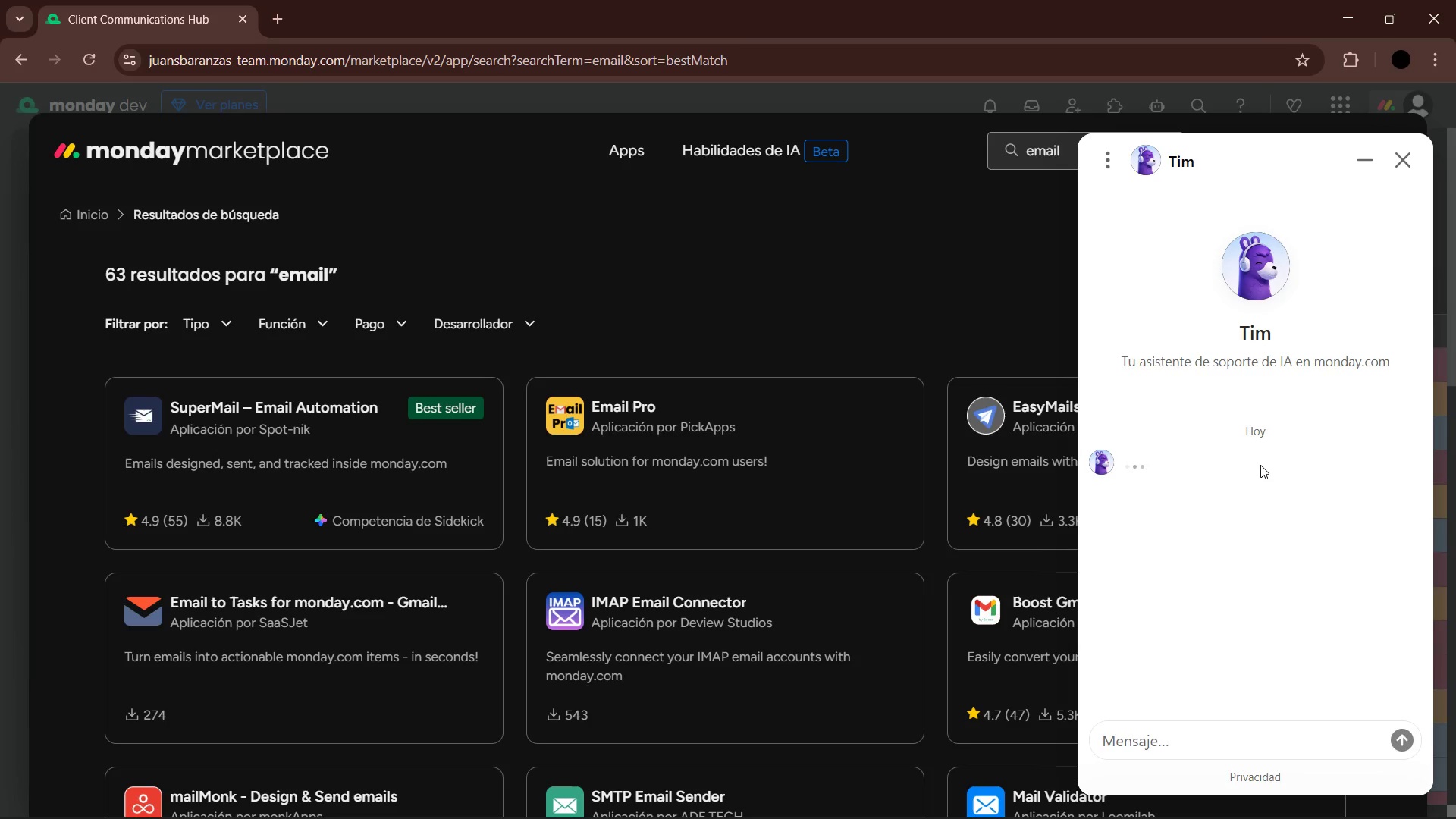 
wait(10.77)
 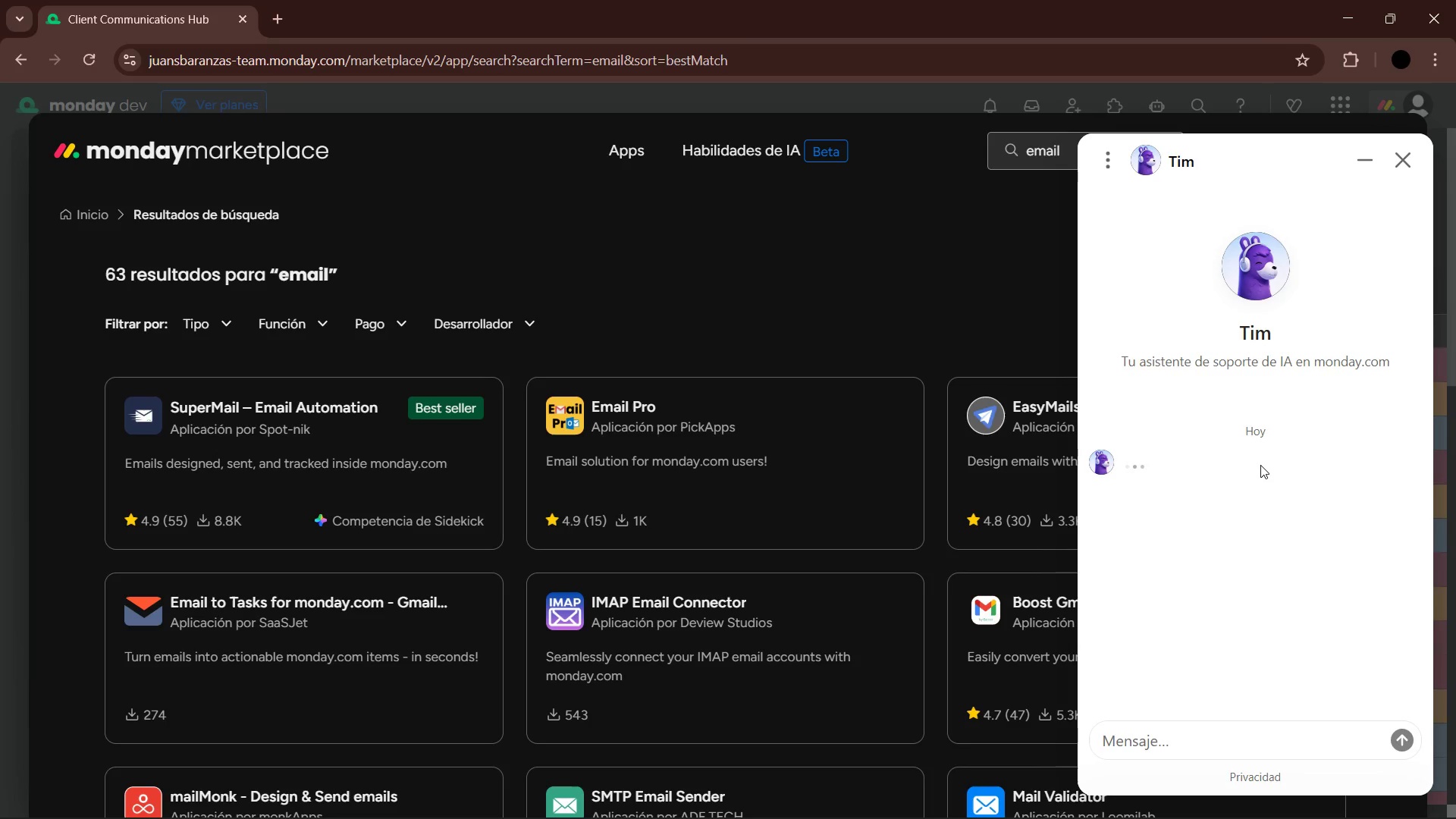 
type(puedes decirme como instalar la aplicacion de mop])
key(Backspace)
key(Backspace)
type(ndat)
key(Backspace)
type(y de emails ^ activities)
 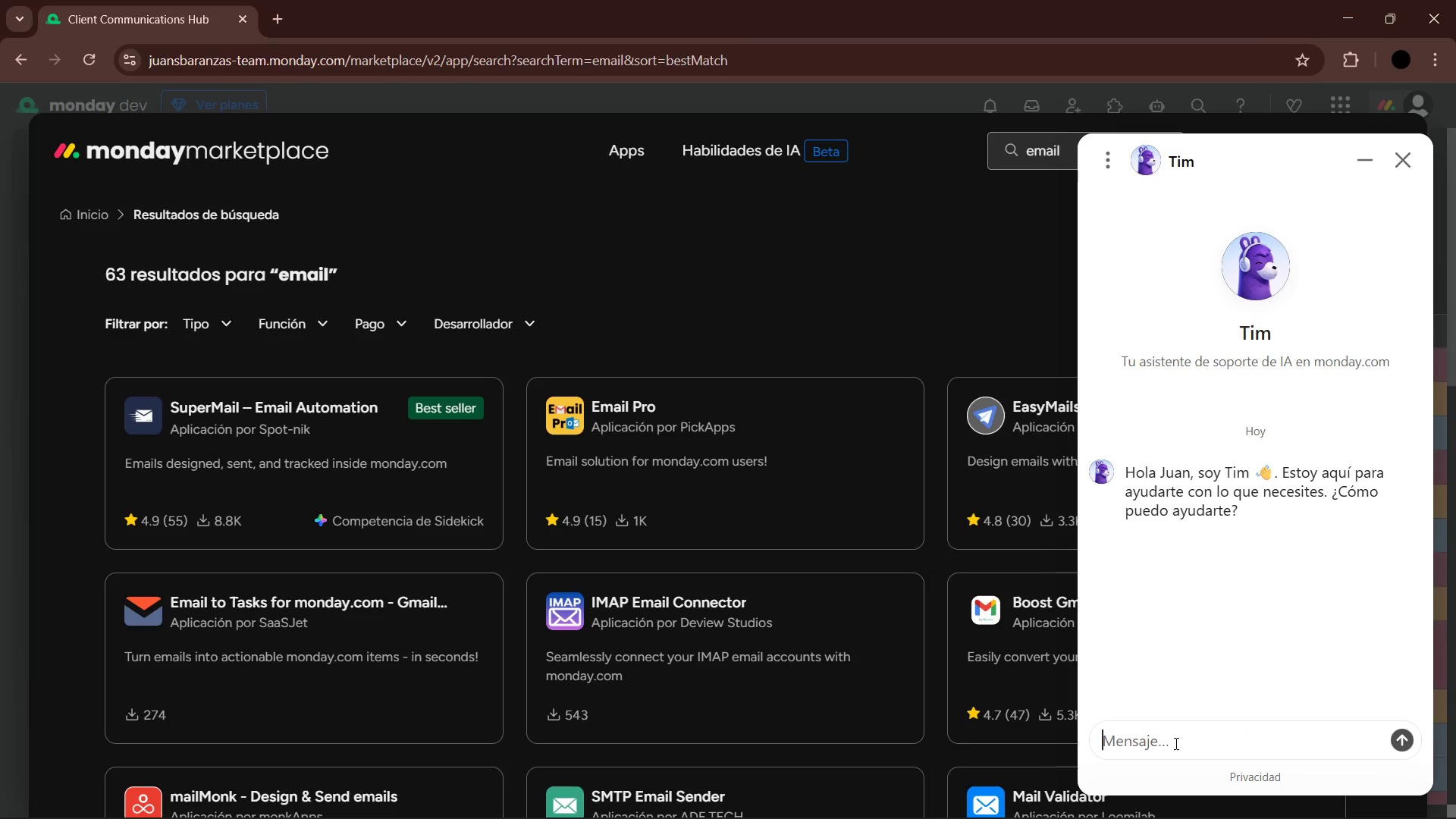 
 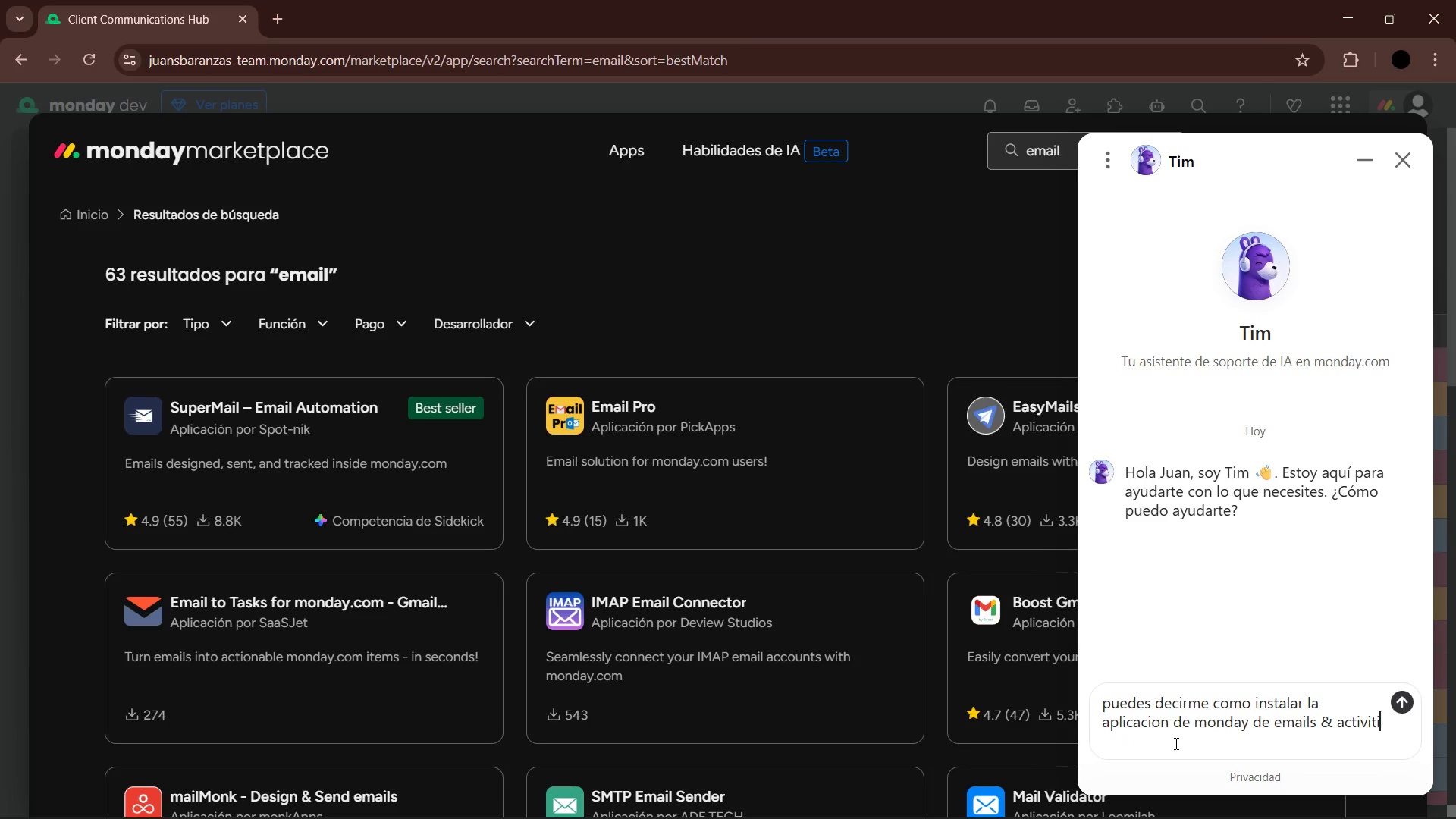 
key(Enter)
 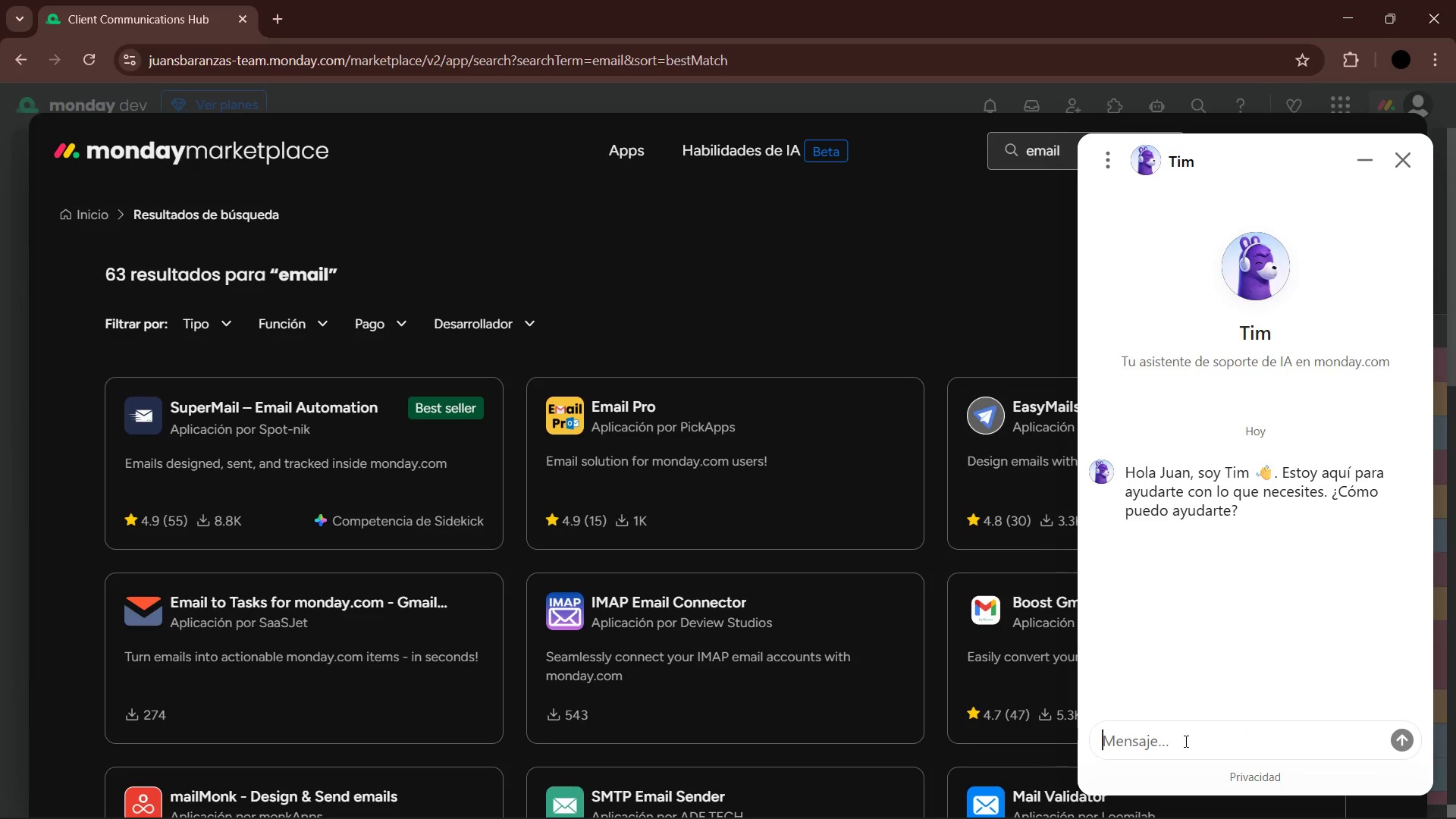 
mouse_move([1350, 624])
 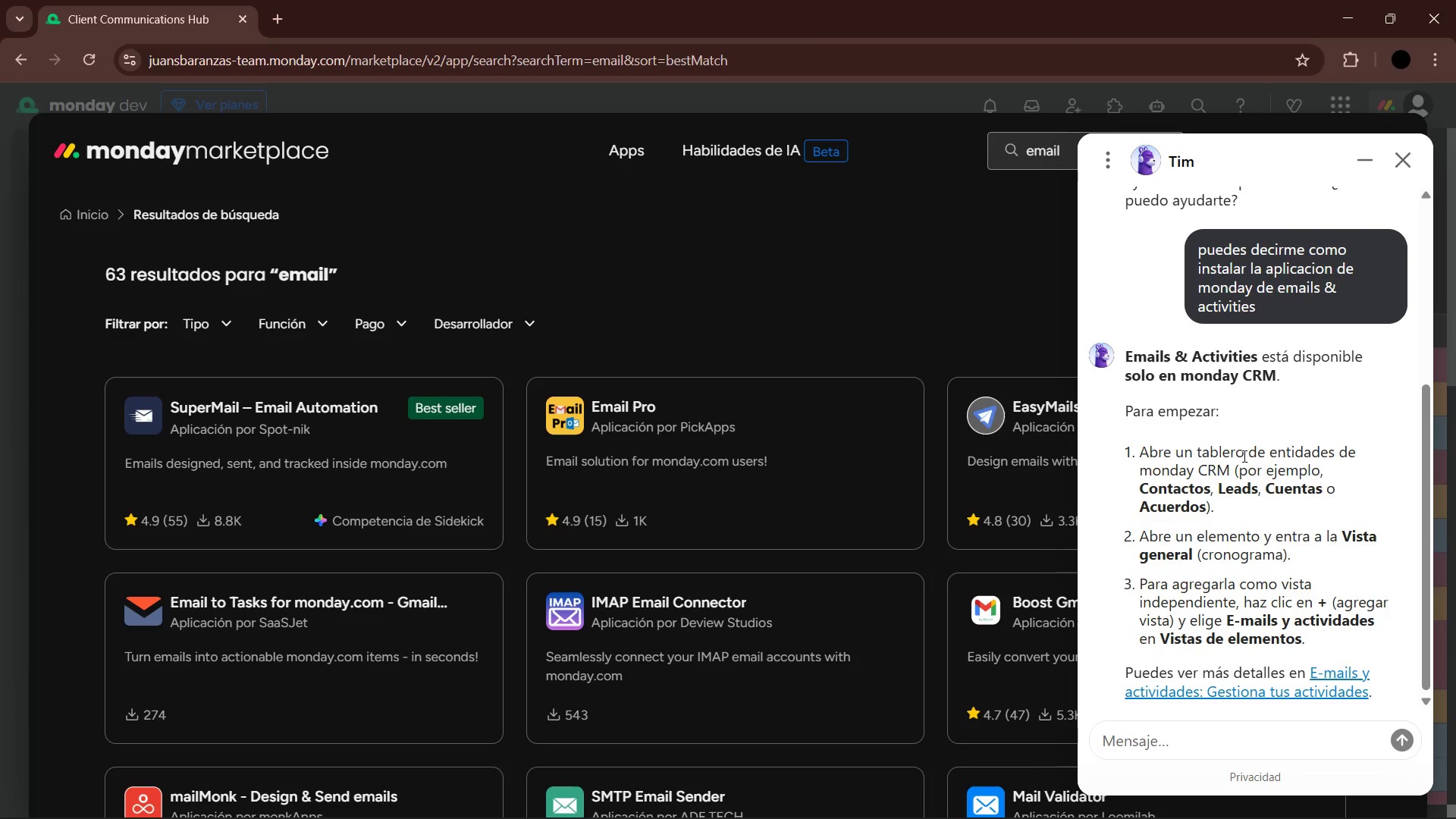 
wait(15.23)
 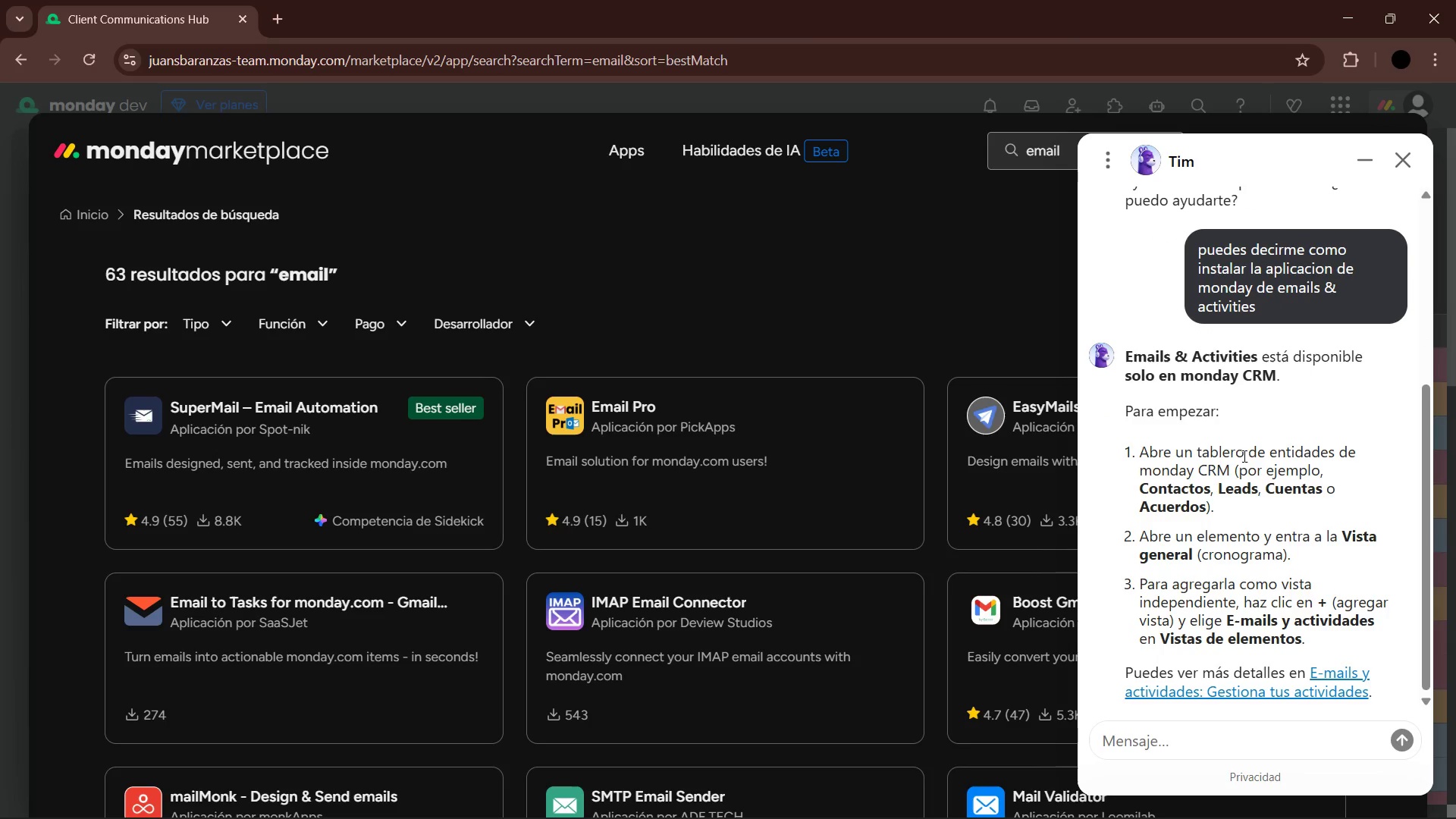 
scroll: coordinate [1248, 556], scroll_direction: down, amount: 1.0
 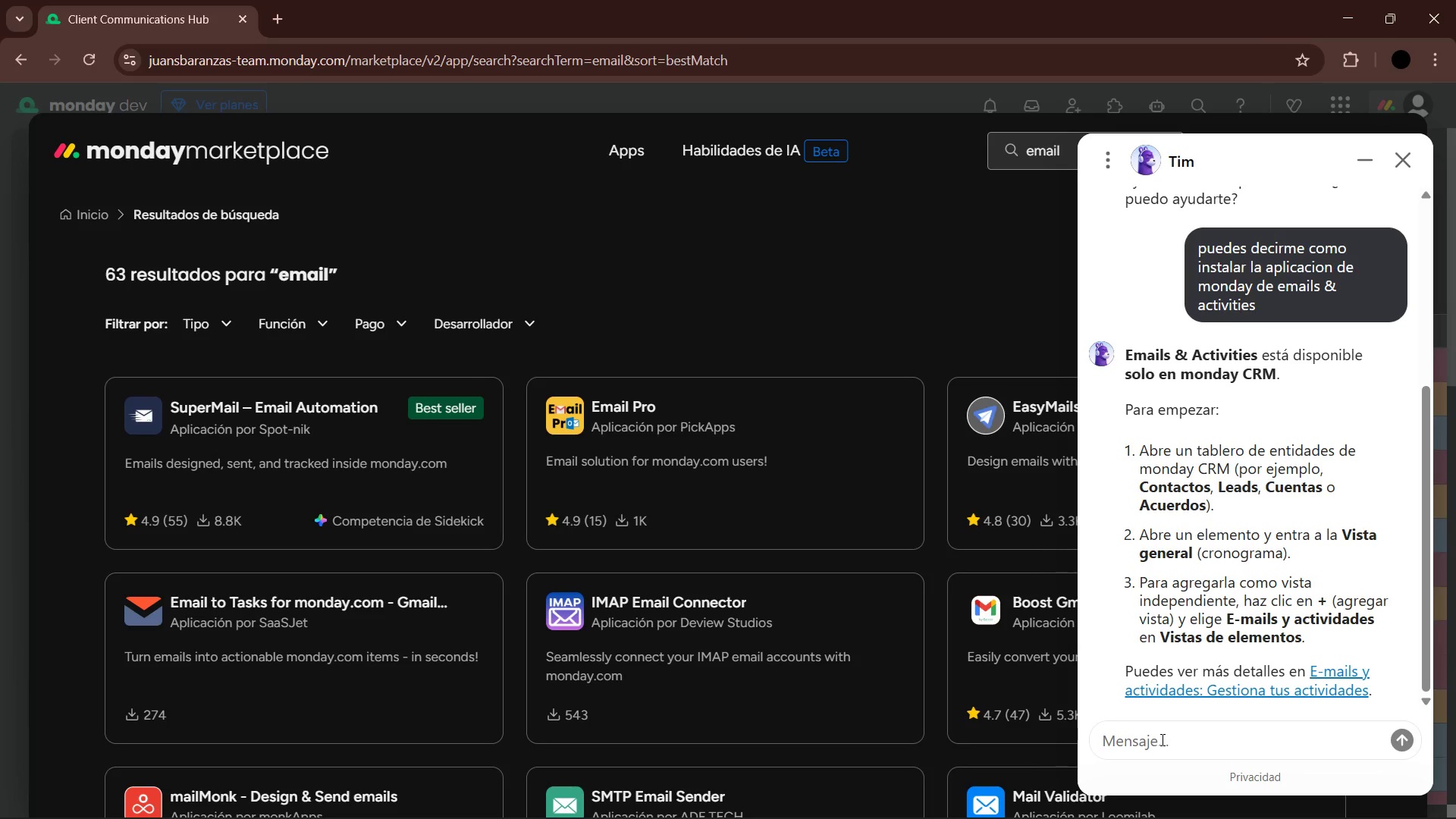 
type(y si mi t5ablero )
key(Backspace)
key(Backspace)
key(Backspace)
key(Backspace)
key(Backspace)
key(Backspace)
key(Backspace)
key(Backspace)
key(Backspace)
type(tablero no es mondY )
key(Backspace)
key(Backspace)
type(ay CRM{ como lo cambio{)
 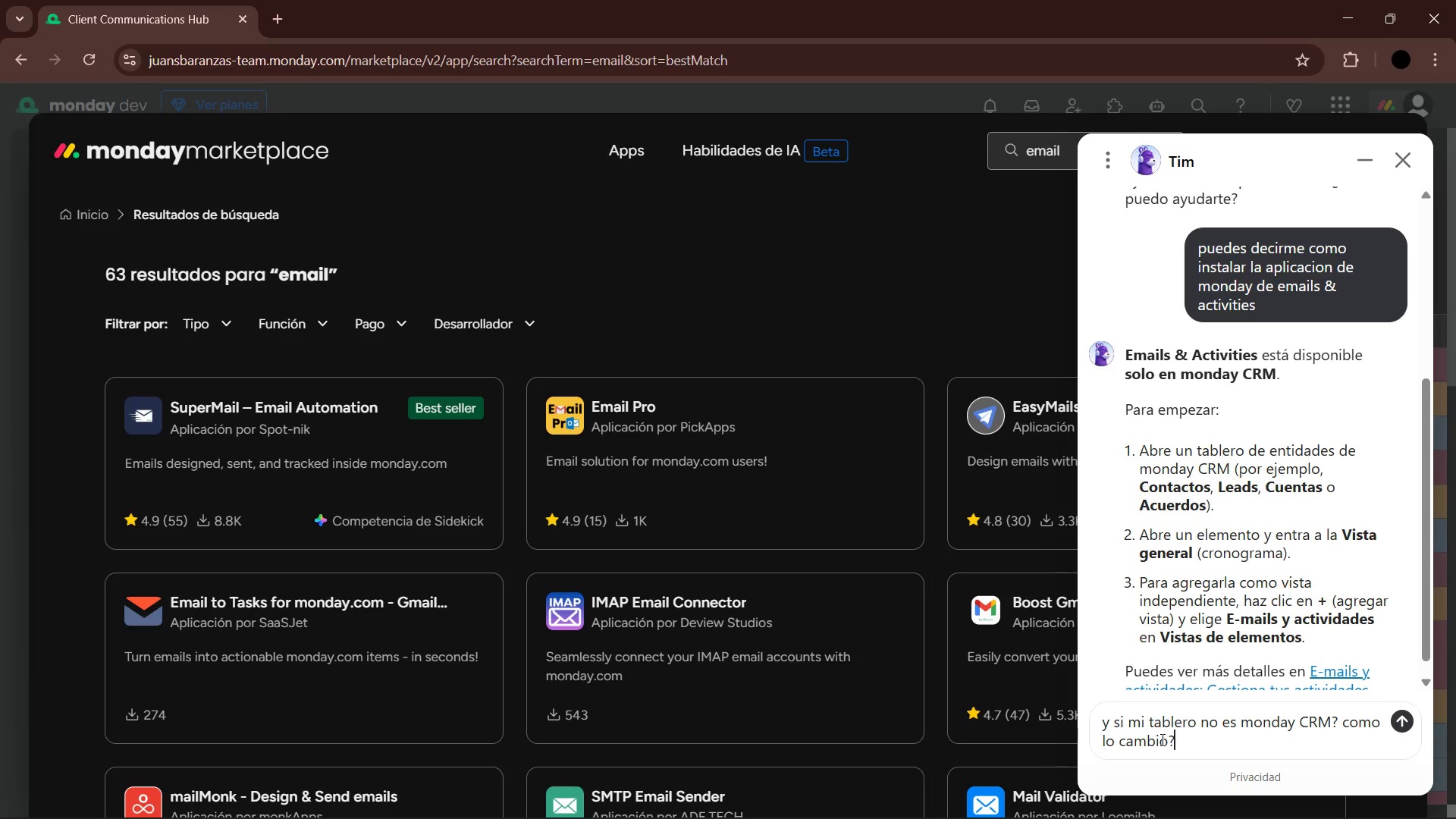 
key(Enter)
 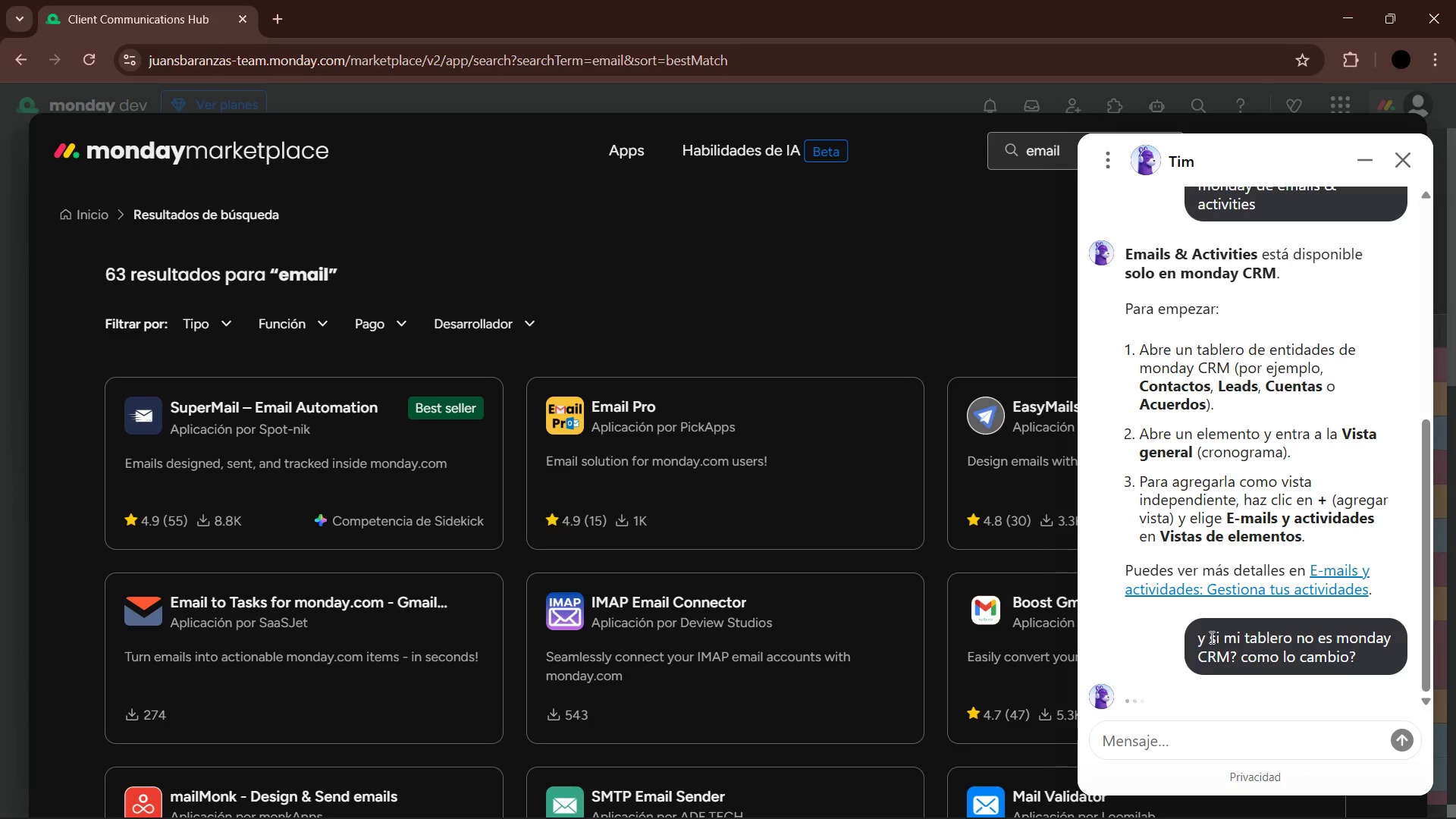 
scroll: coordinate [1207, 639], scroll_direction: down, amount: 3.0
 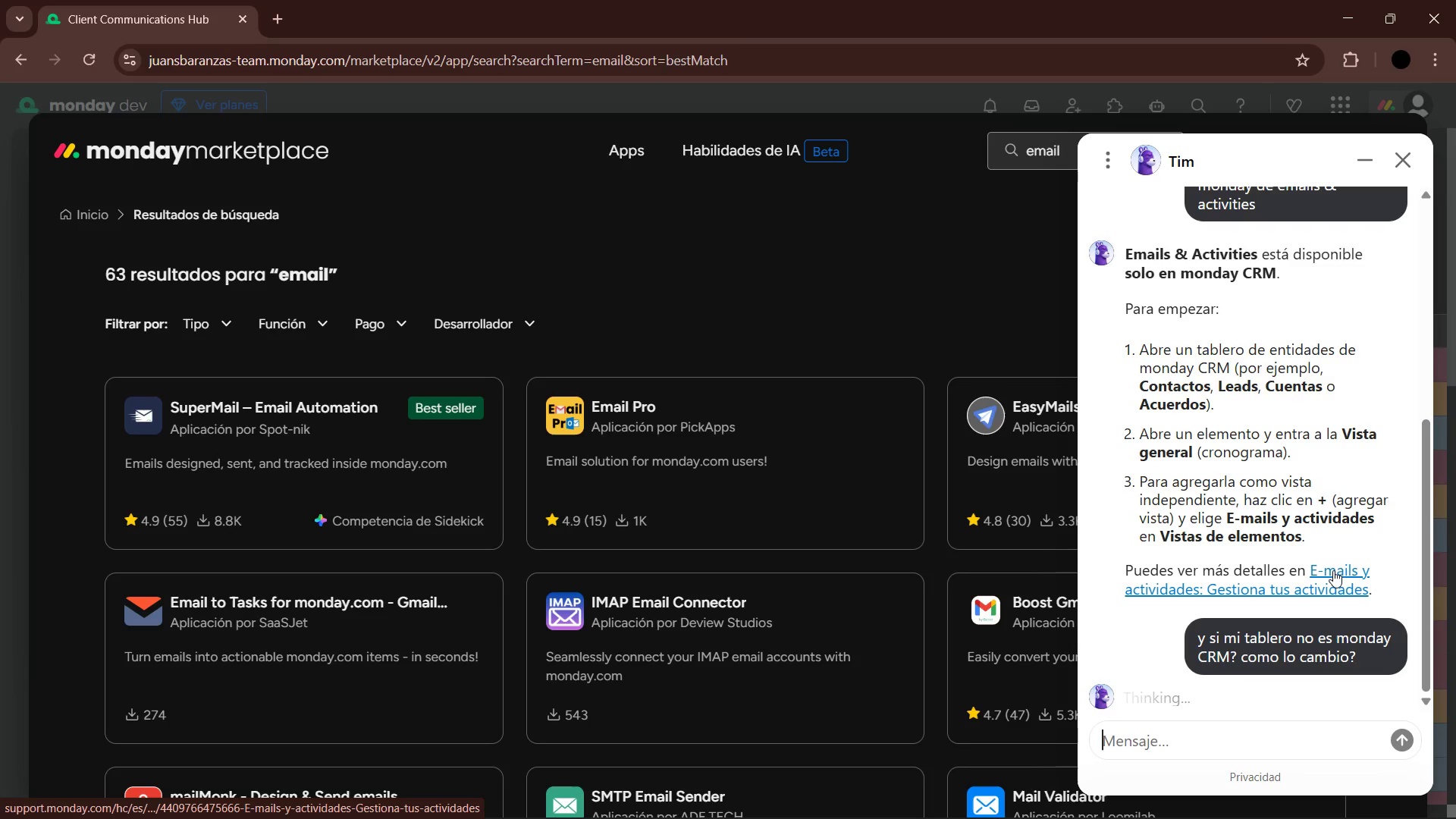 
left_click([1333, 570])
 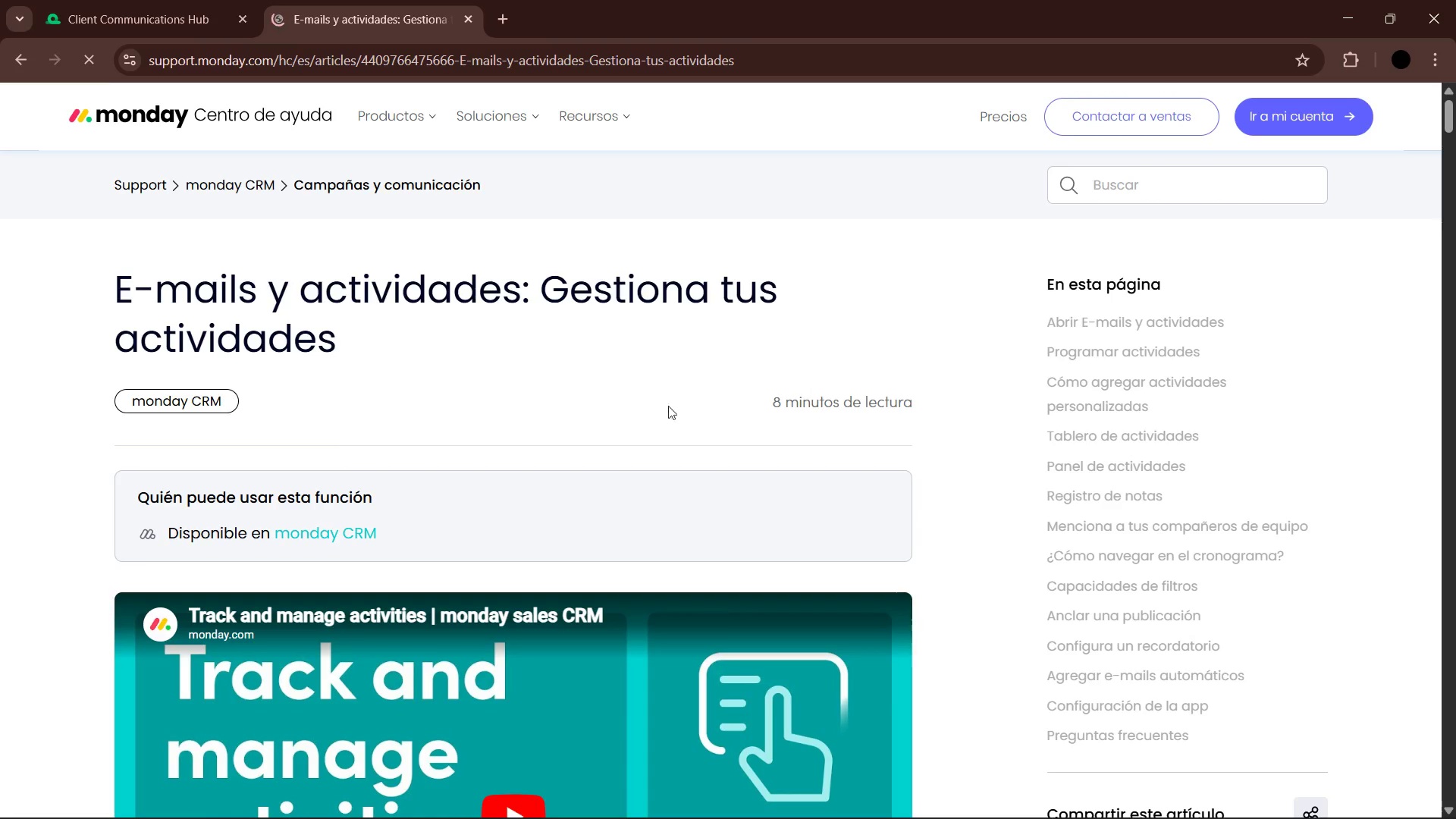 
left_click([202, 400])
 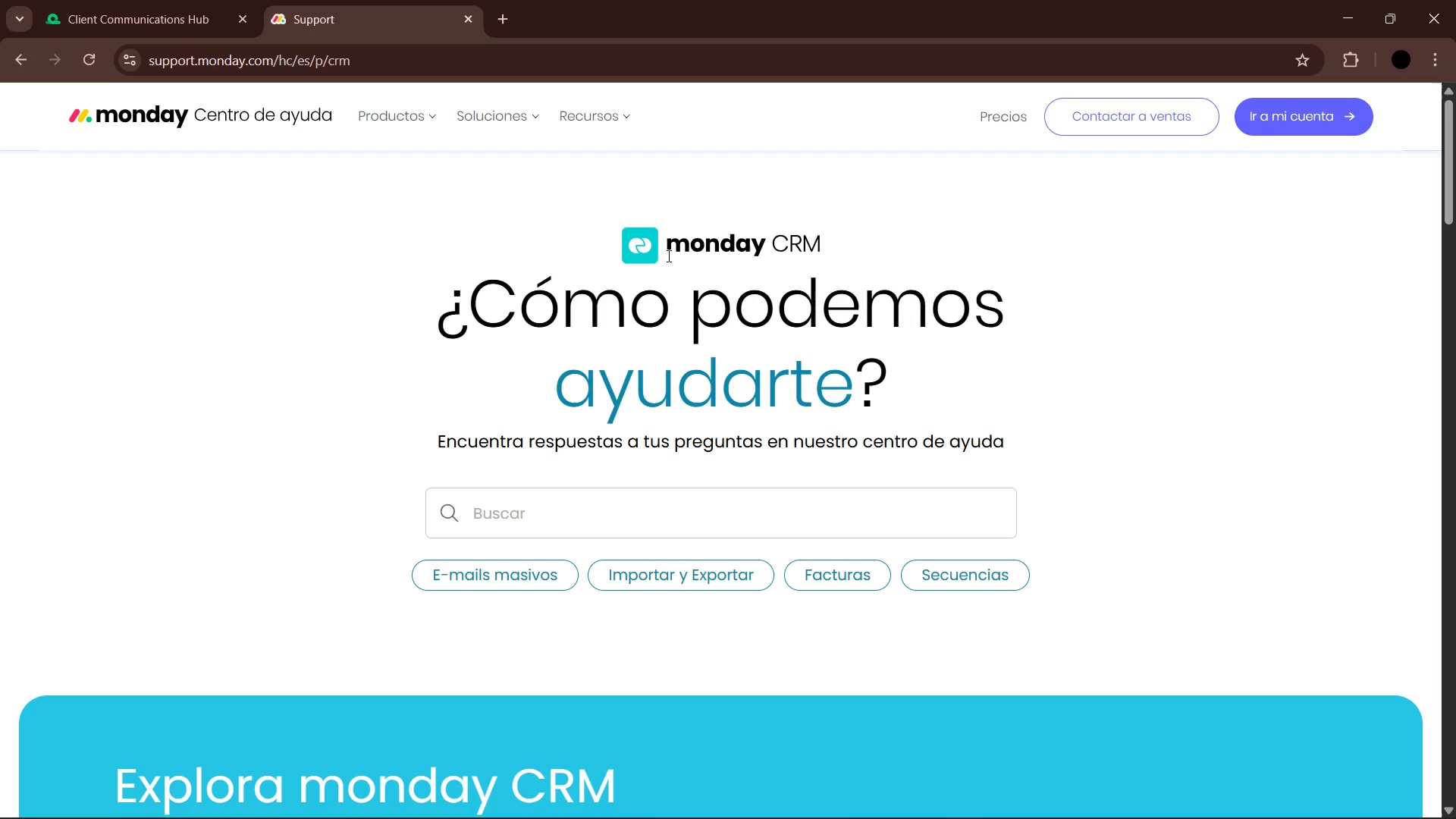 
wait(5.88)
 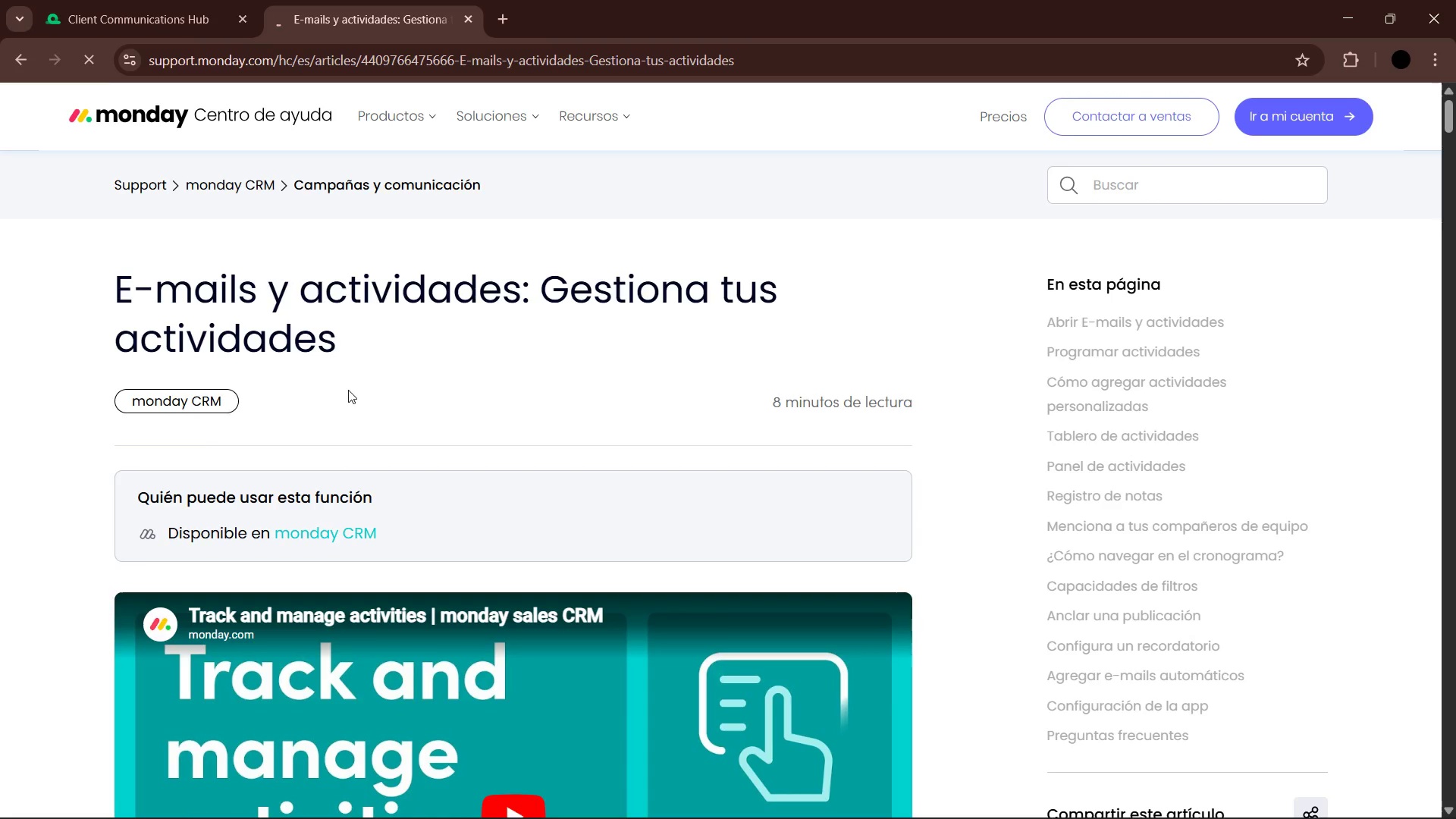 
scroll: coordinate [884, 447], scroll_direction: down, amount: 18.0
 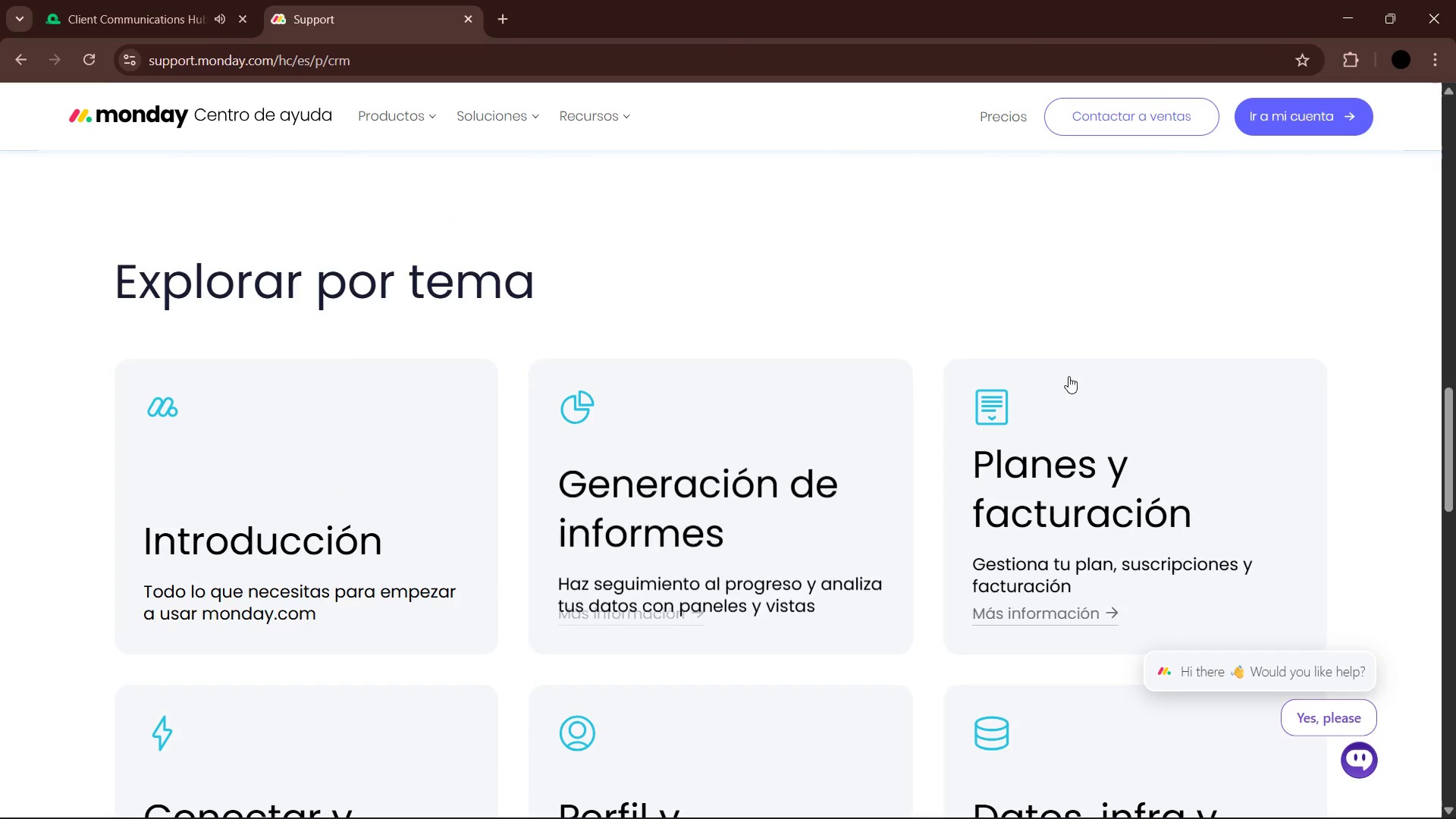 
scroll: coordinate [879, 455], scroll_direction: up, amount: 25.0
 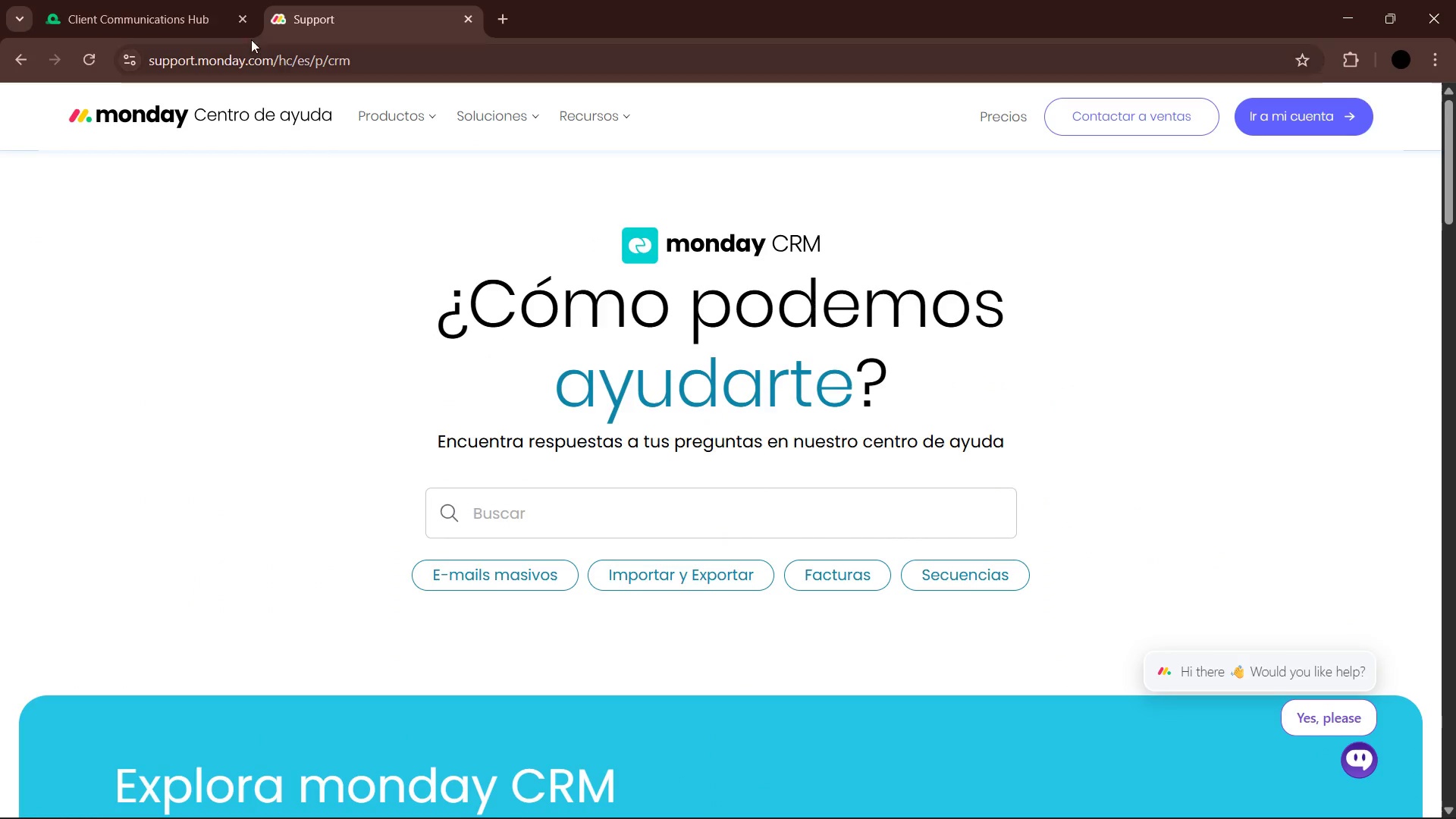 
left_click([195, 0])
 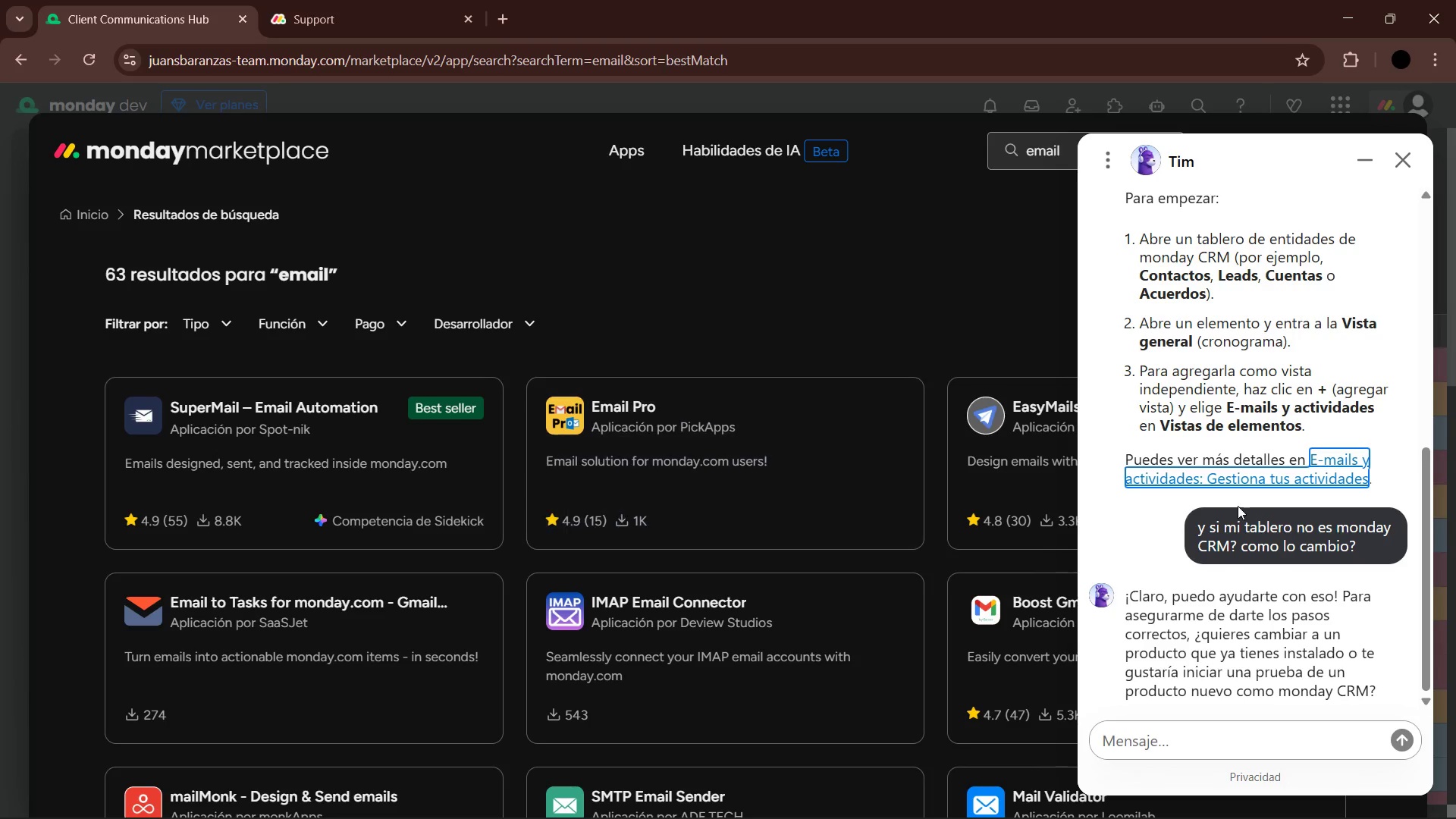 
scroll: coordinate [1271, 611], scroll_direction: down, amount: 6.0
 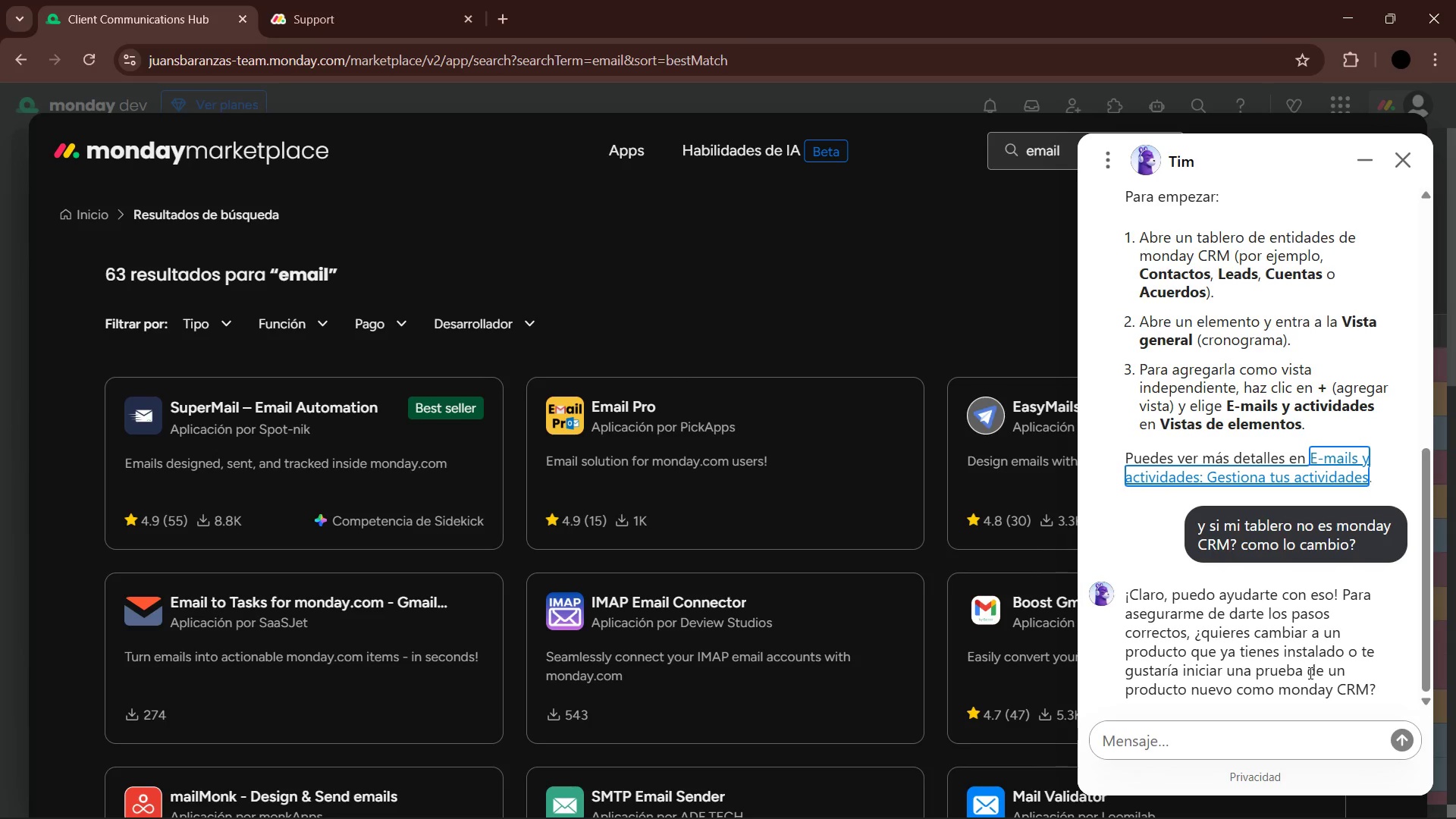 
wait(8.43)
 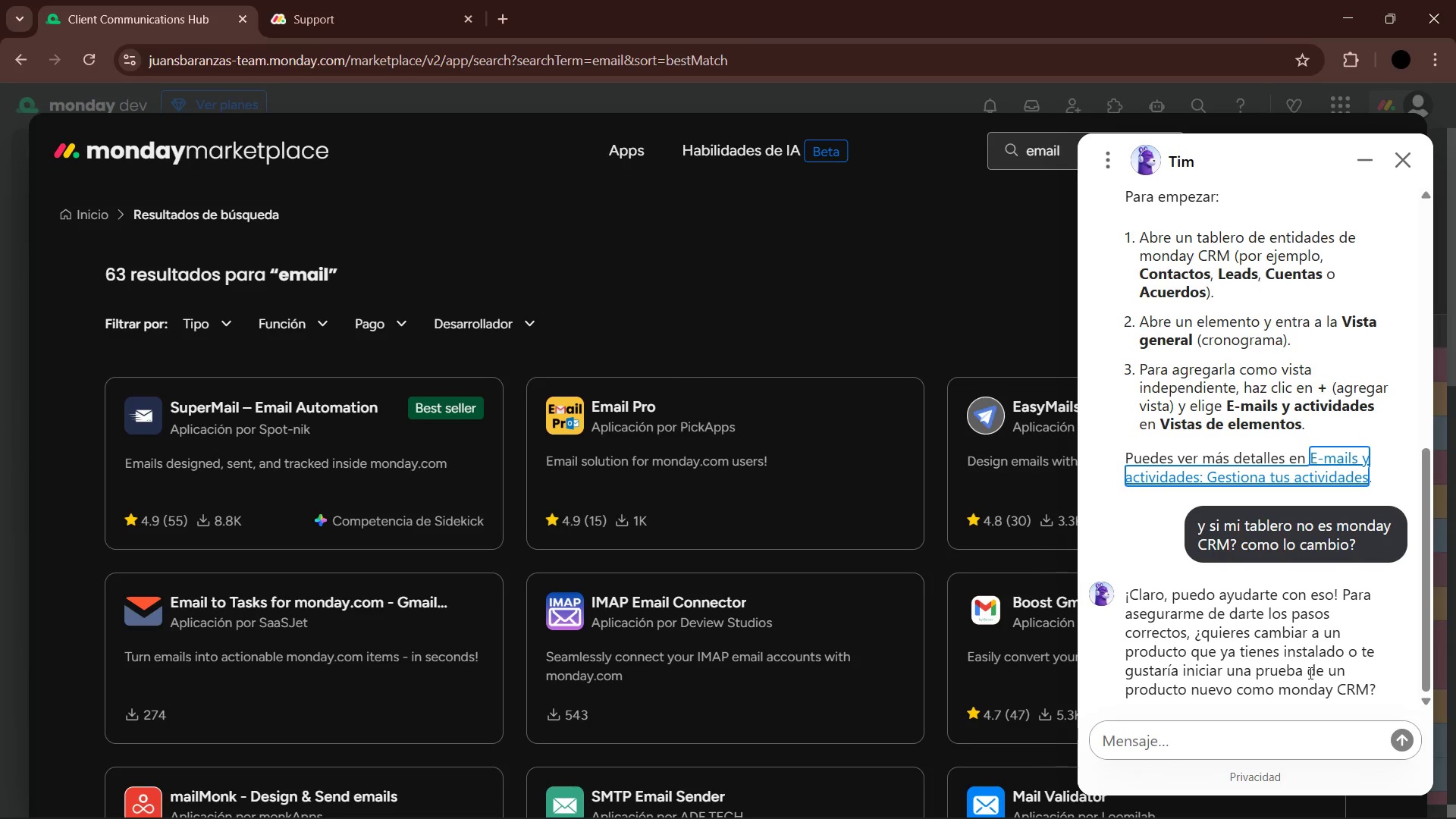 
left_click([1399, 153])
 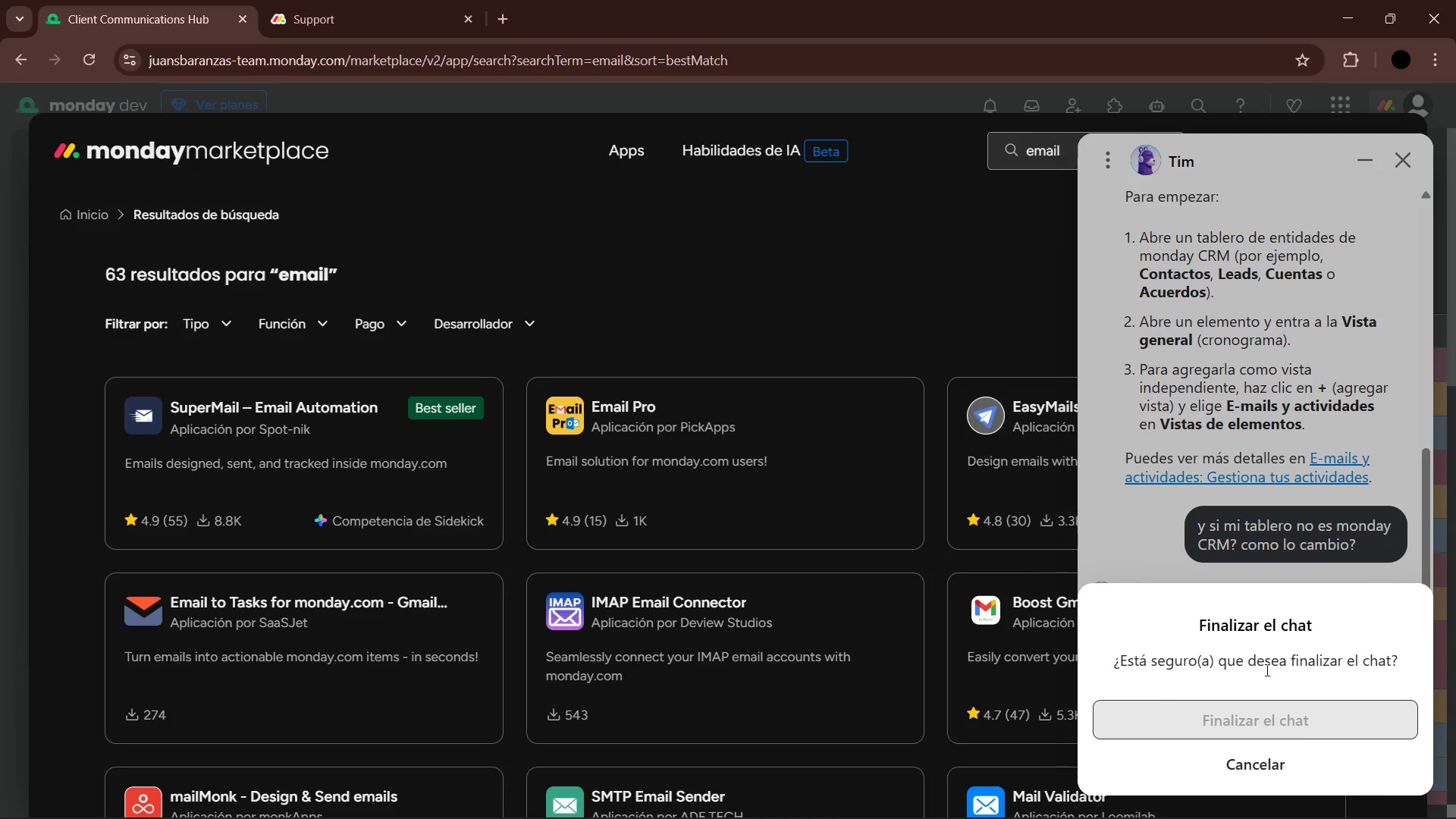 
left_click([1275, 762])
 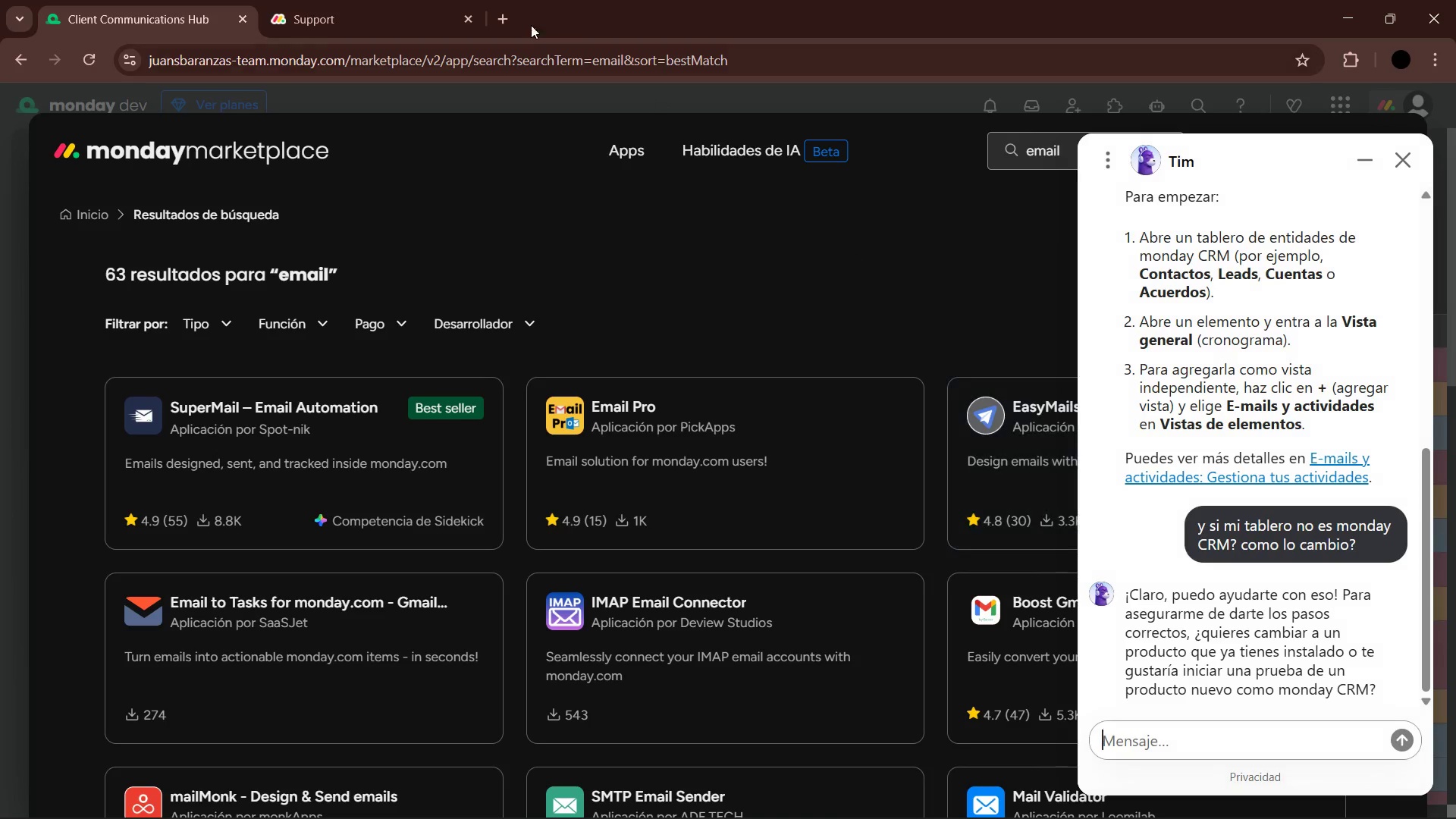 
left_click([405, 0])
 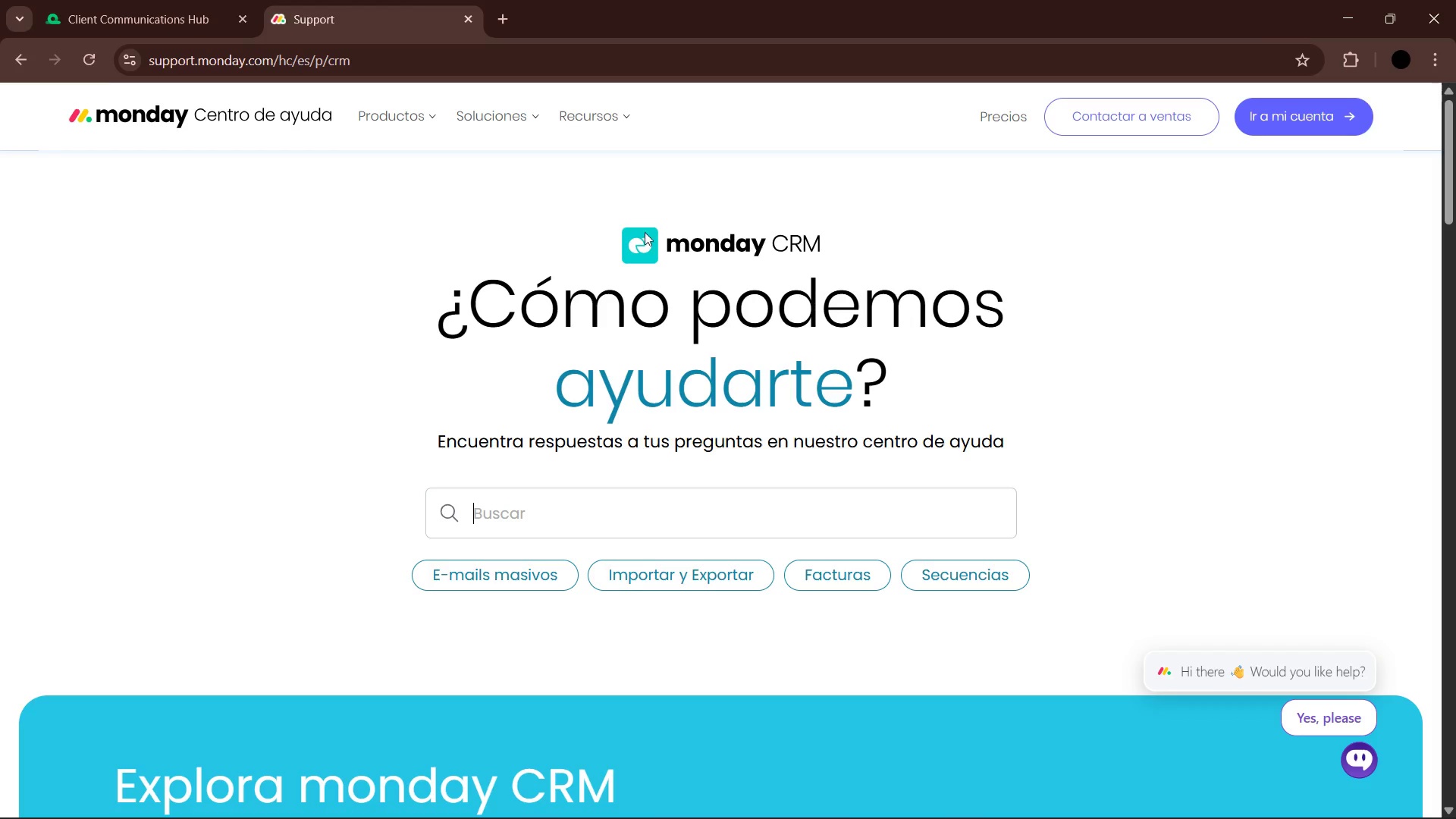 
double_click([682, 244])
 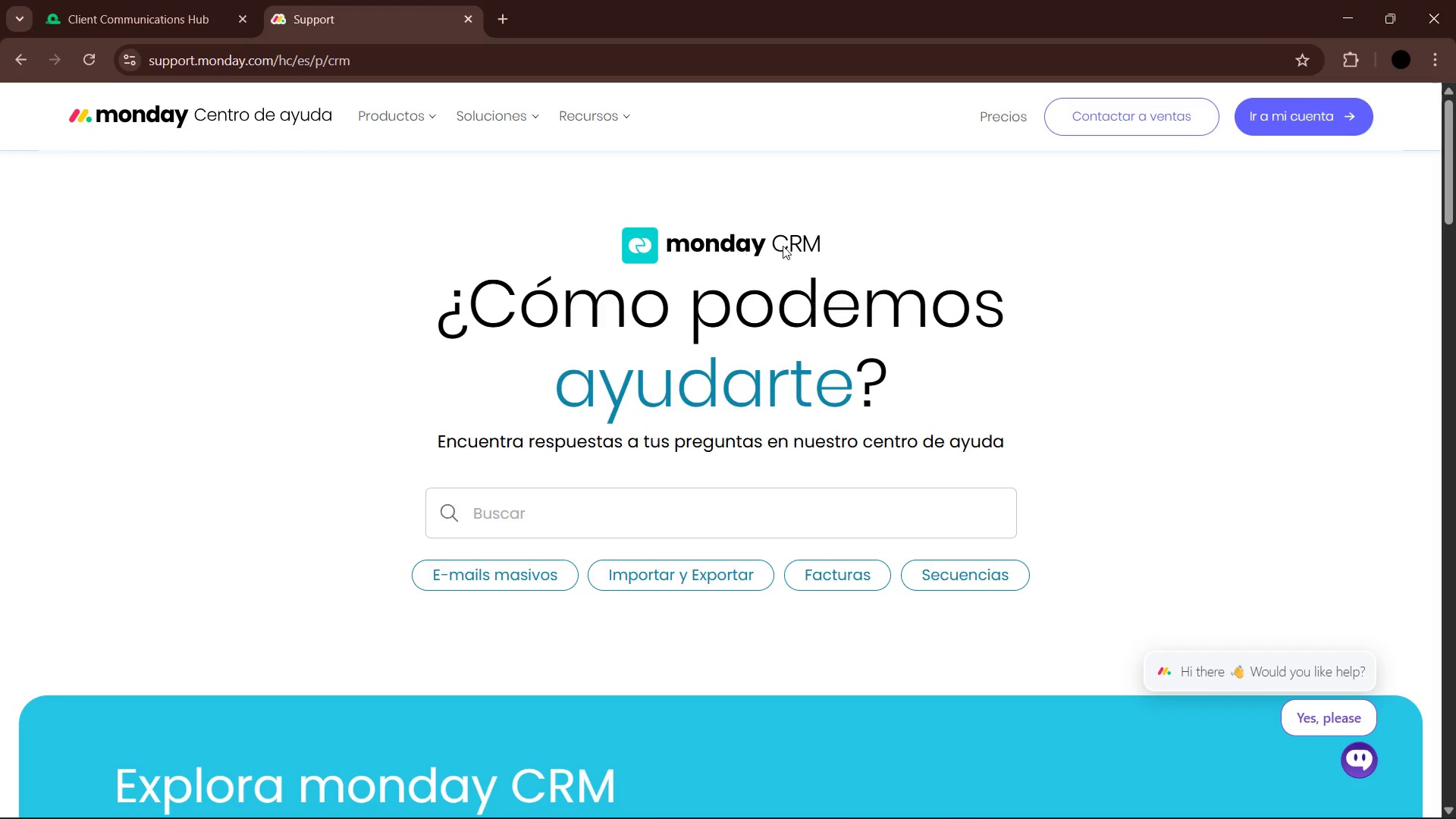 
triple_click([791, 246])
 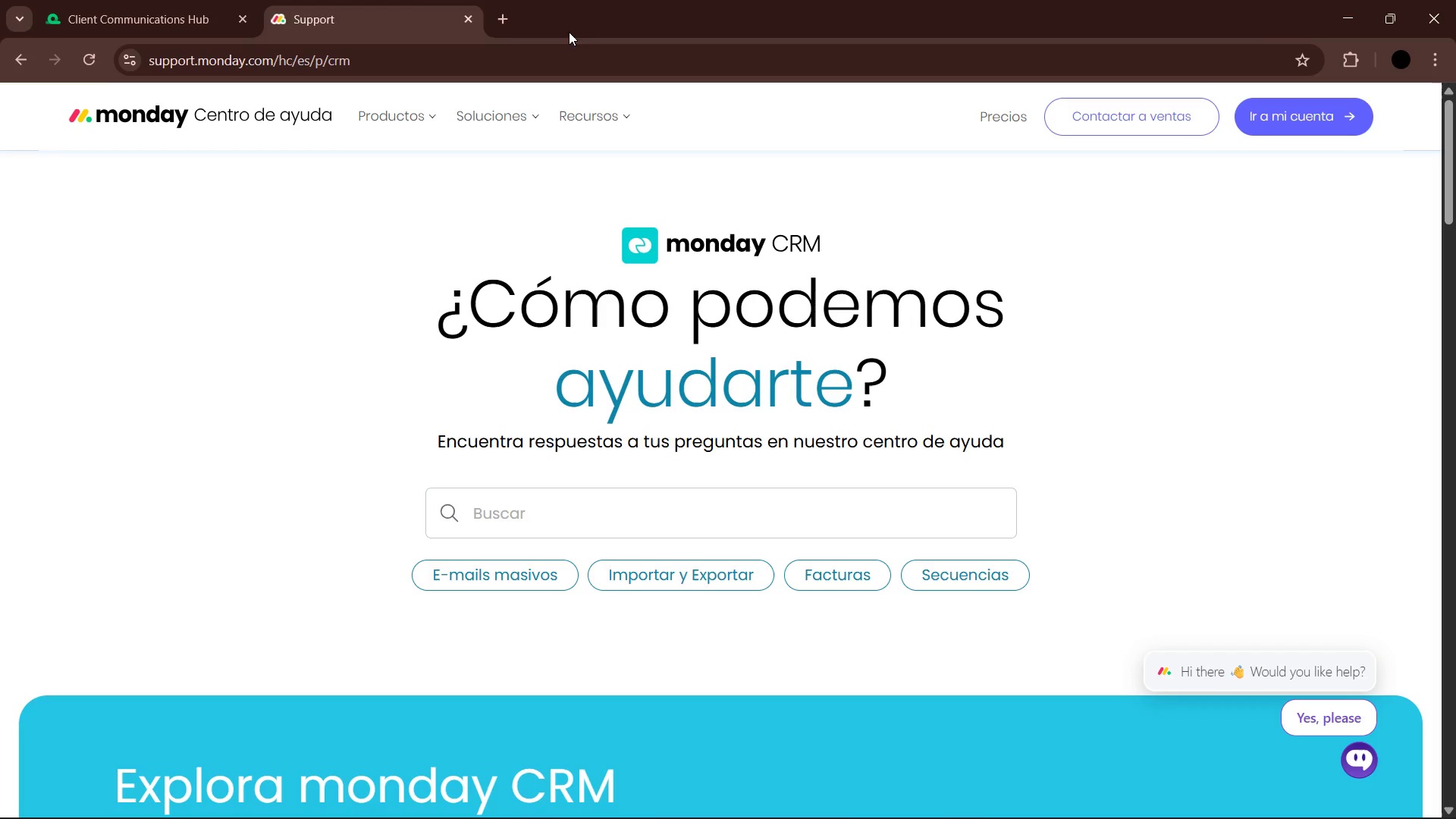 
left_click([506, 22])
 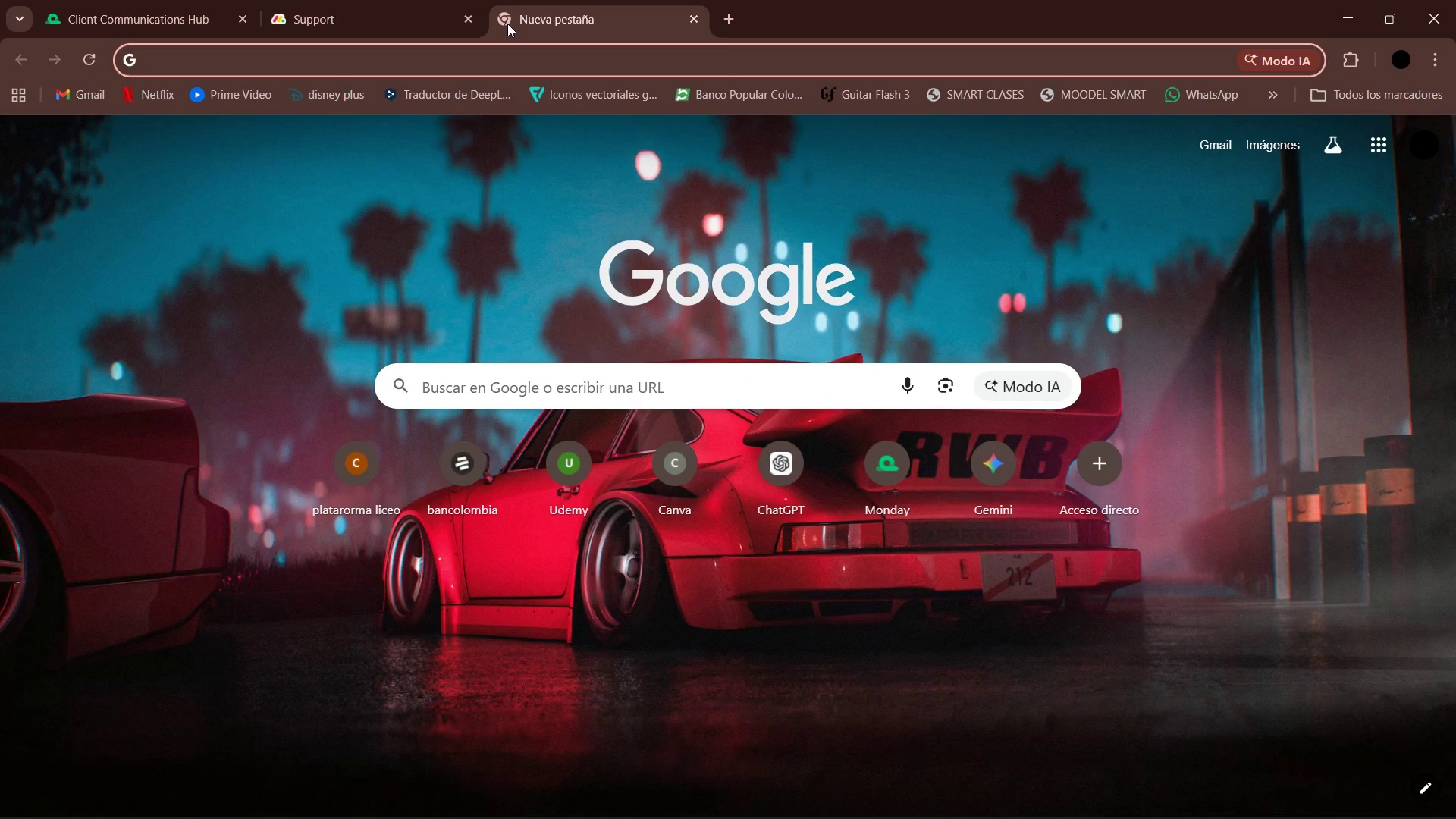 
type(mondT CRM)
key(Backspace)
key(Backspace)
key(Backspace)
key(Backspace)
key(Backspace)
type(ay crm)
 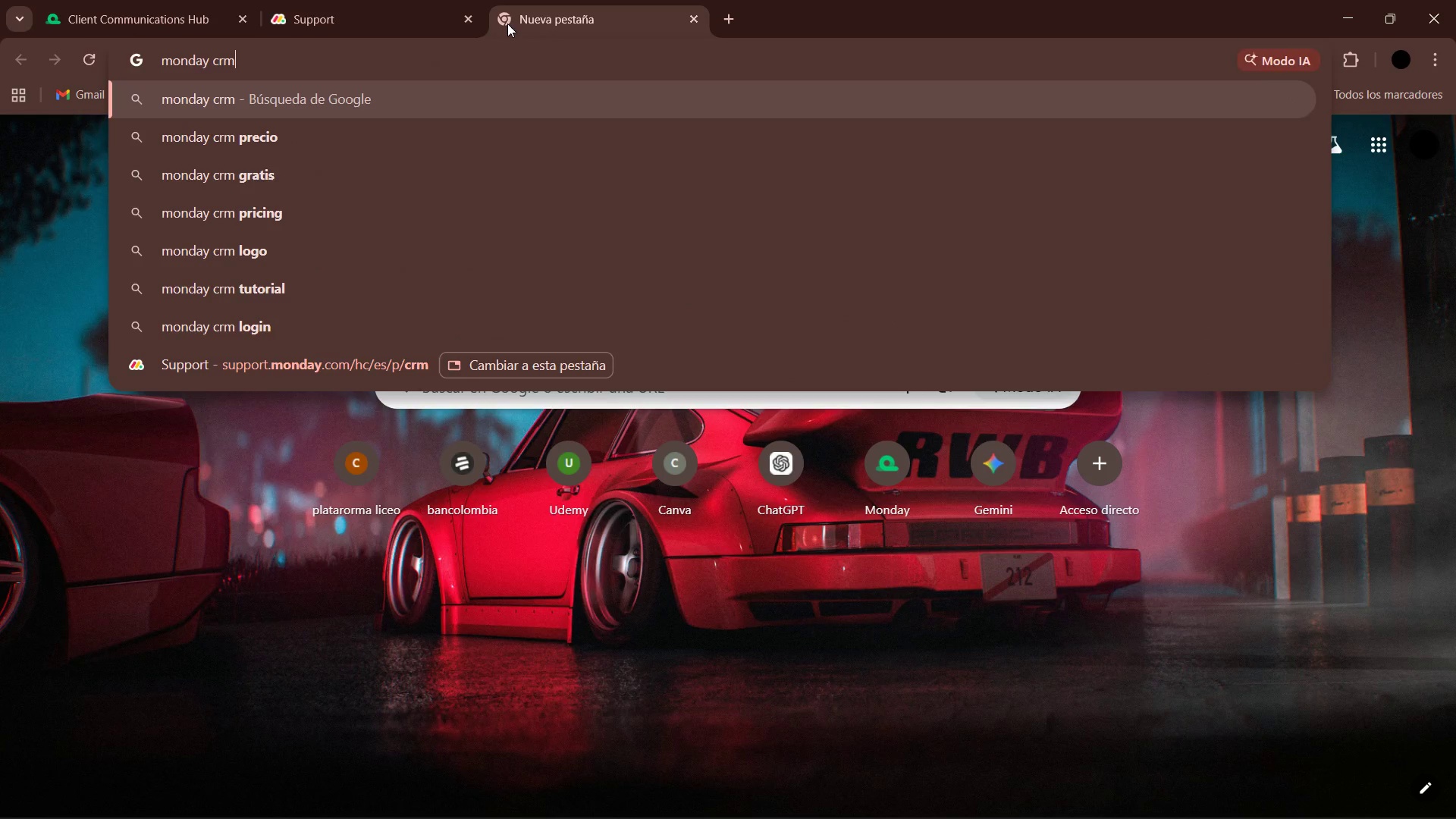 
key(Enter)
 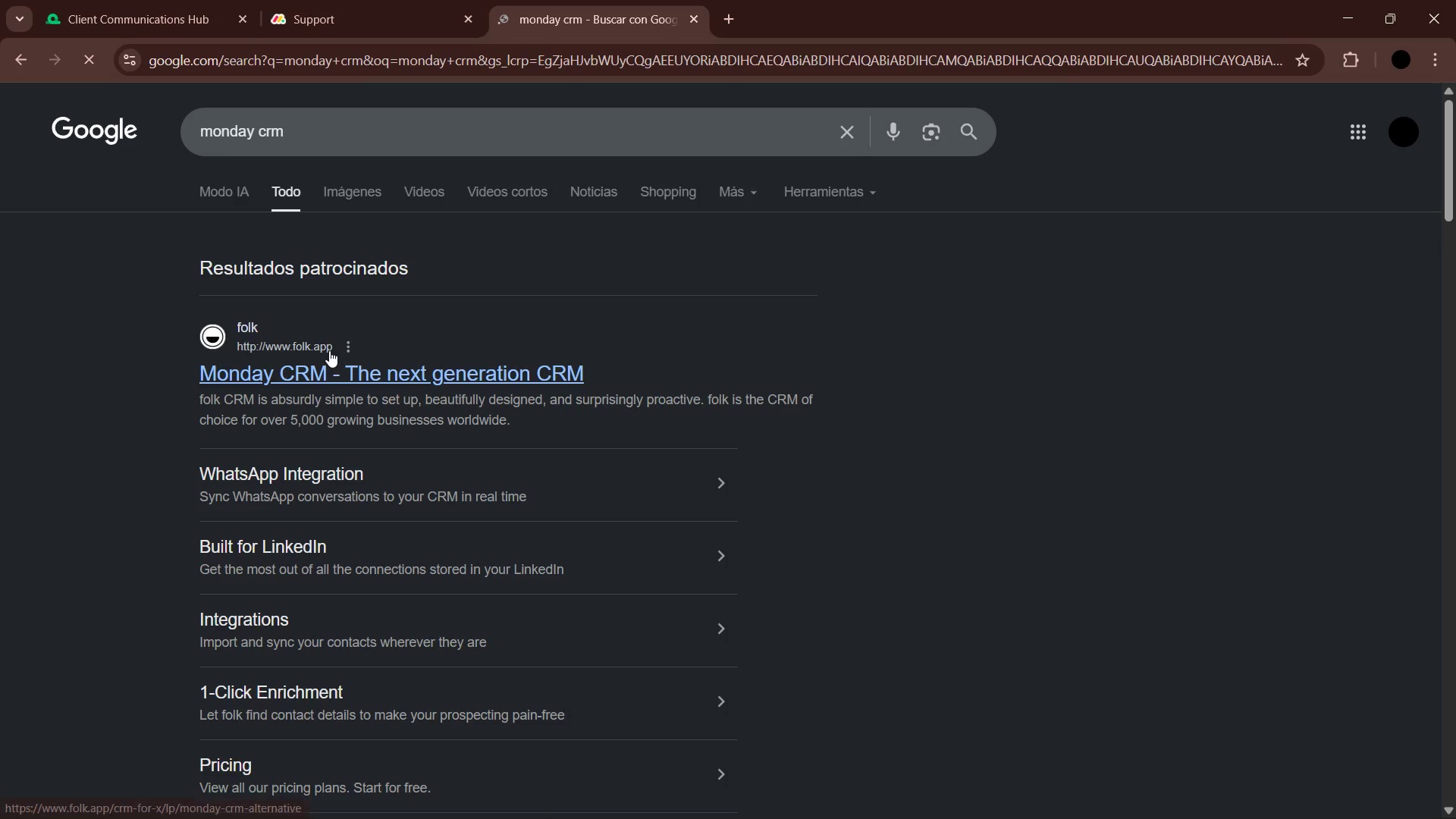 
scroll: coordinate [505, 319], scroll_direction: down, amount: 7.0
 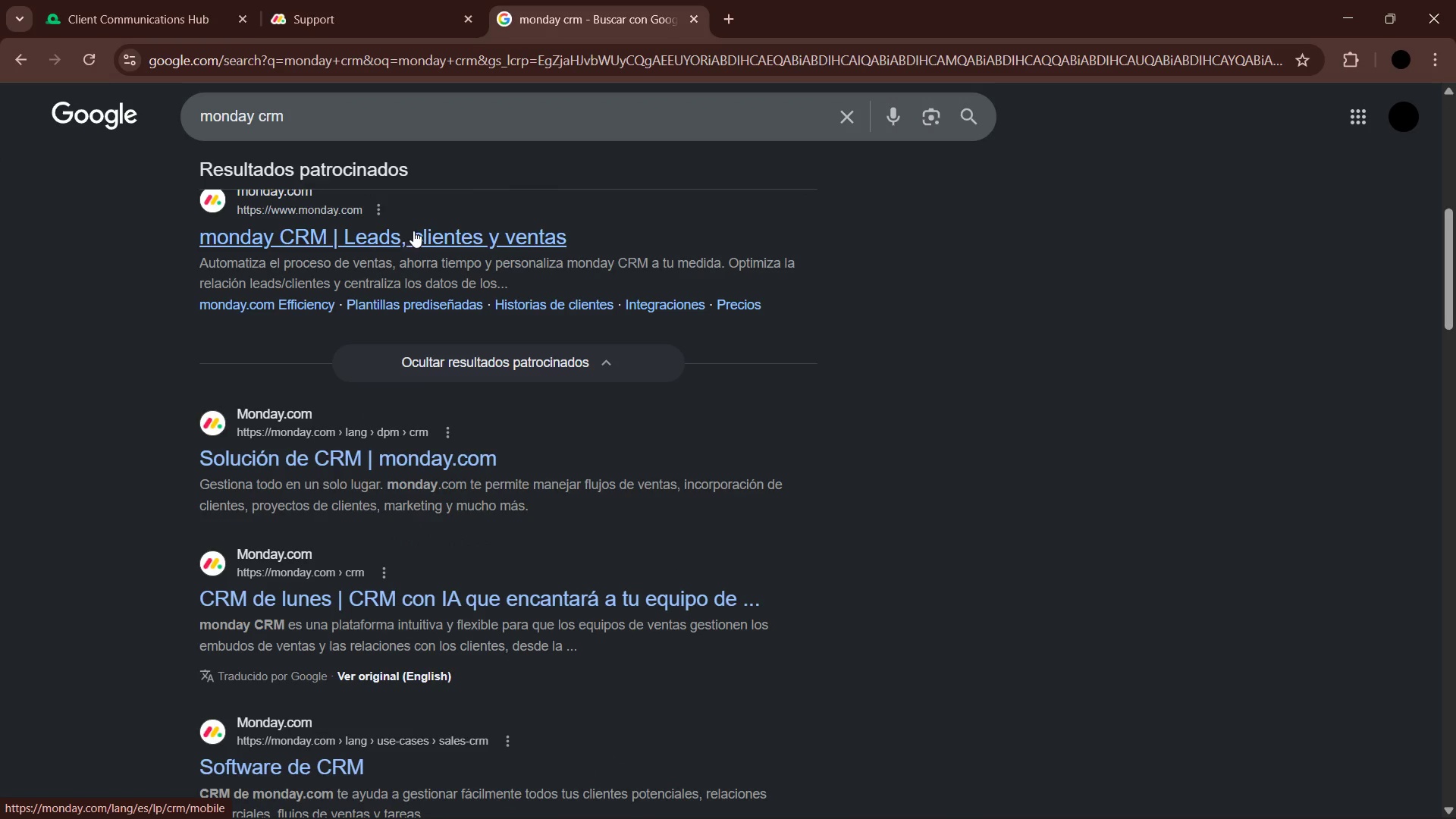 
left_click([415, 230])
 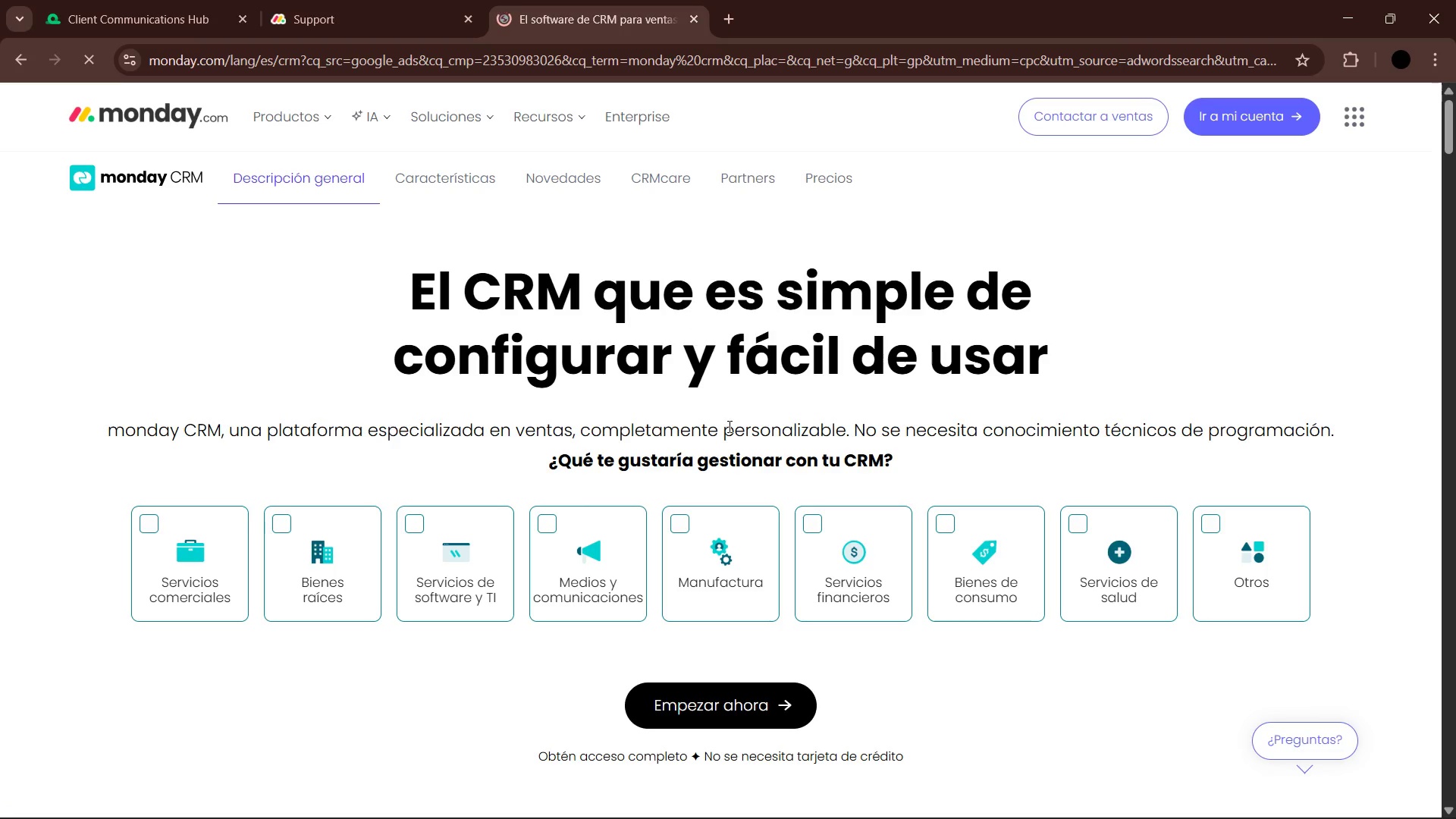 
left_click([764, 700])
 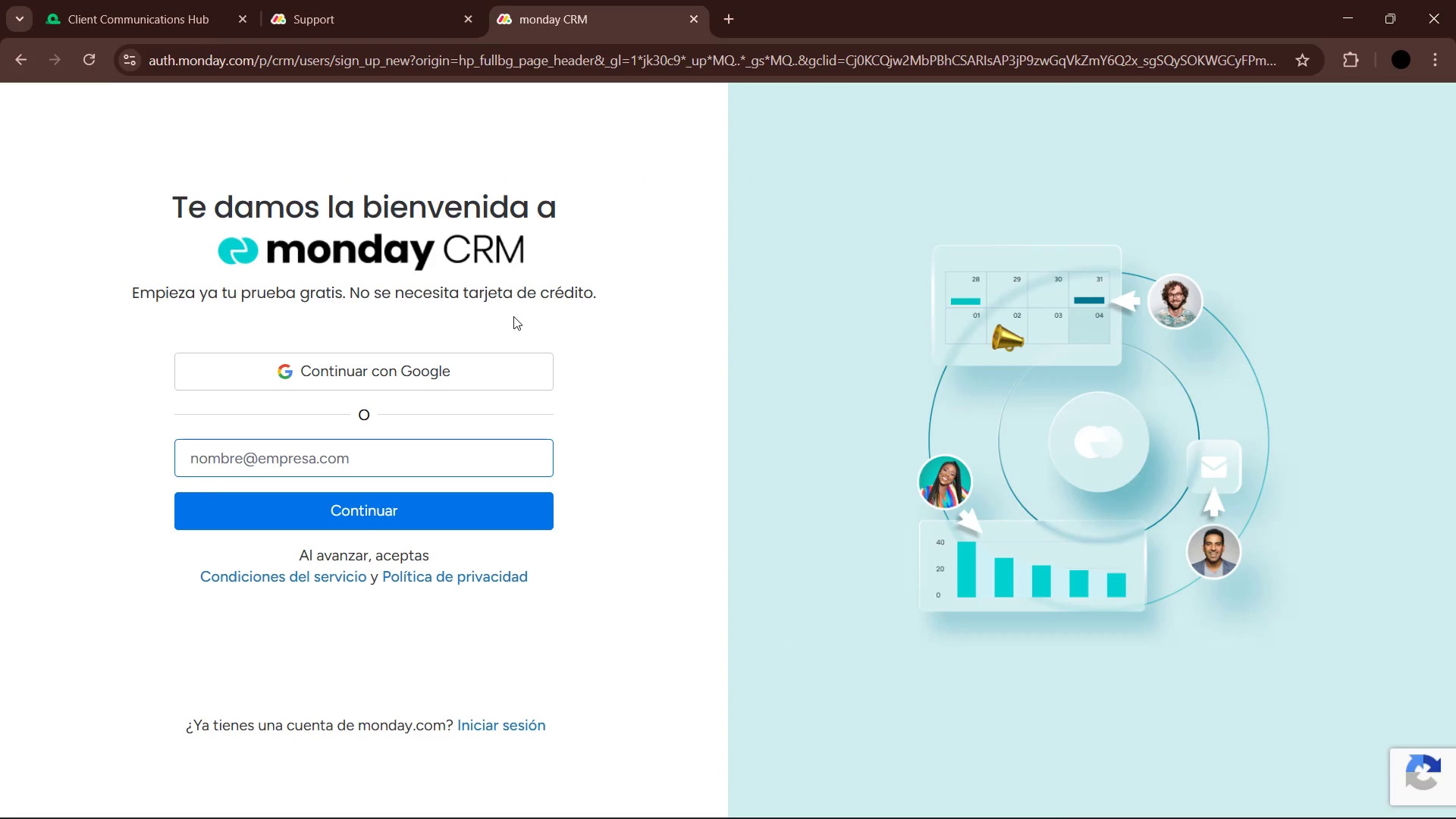 
wait(7.95)
 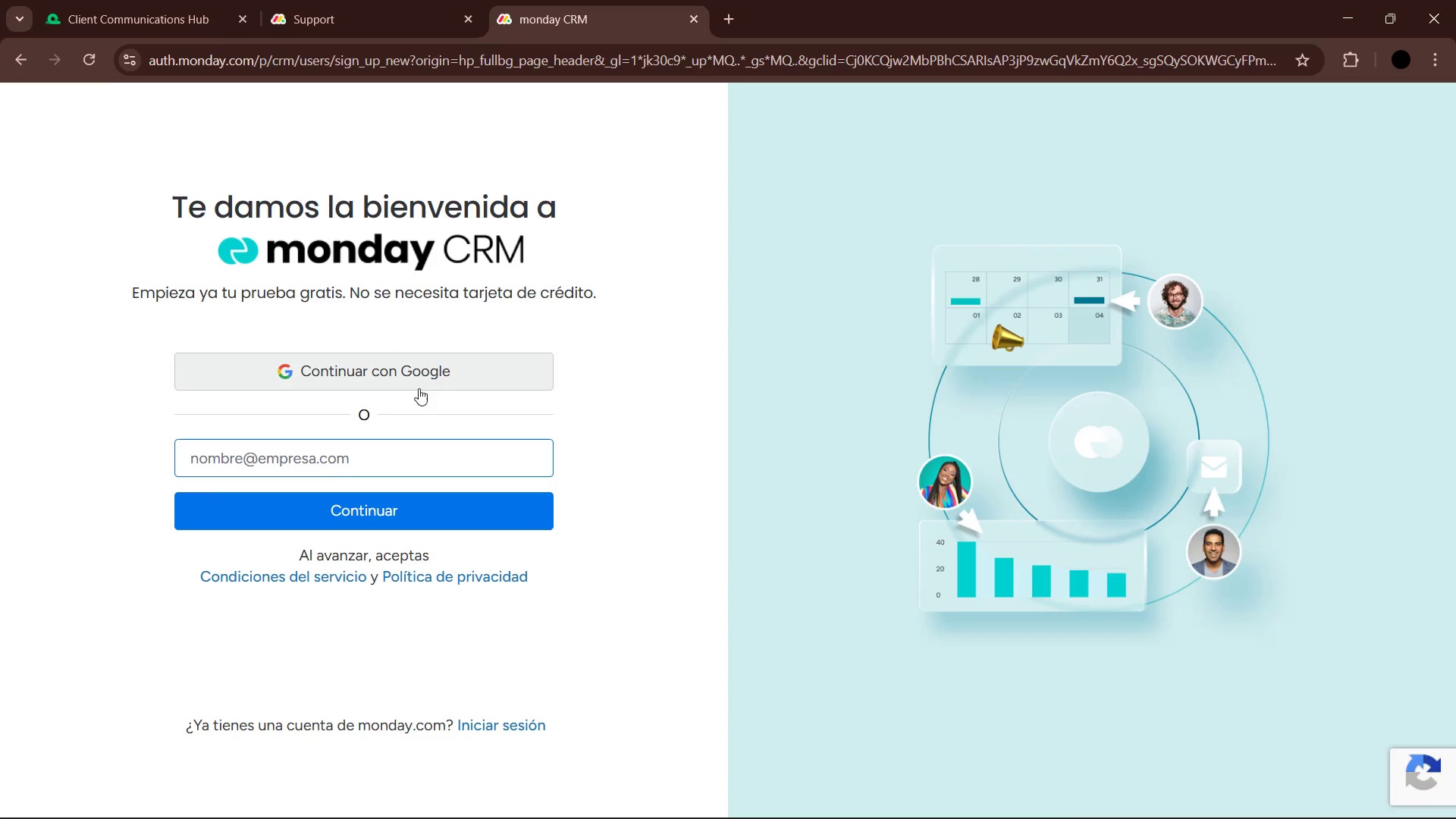 
left_click([426, 370])
 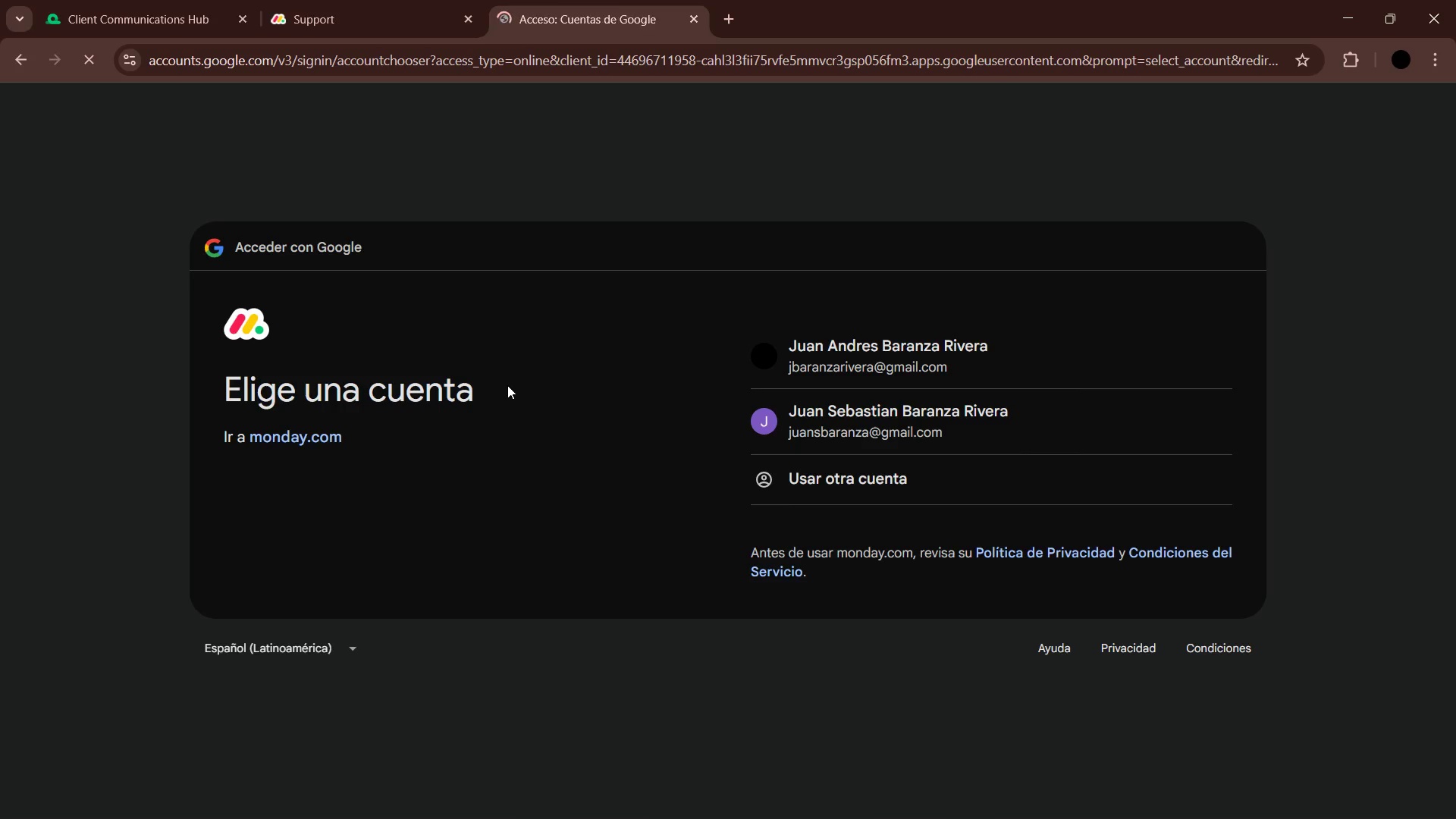 
left_click([877, 416])
 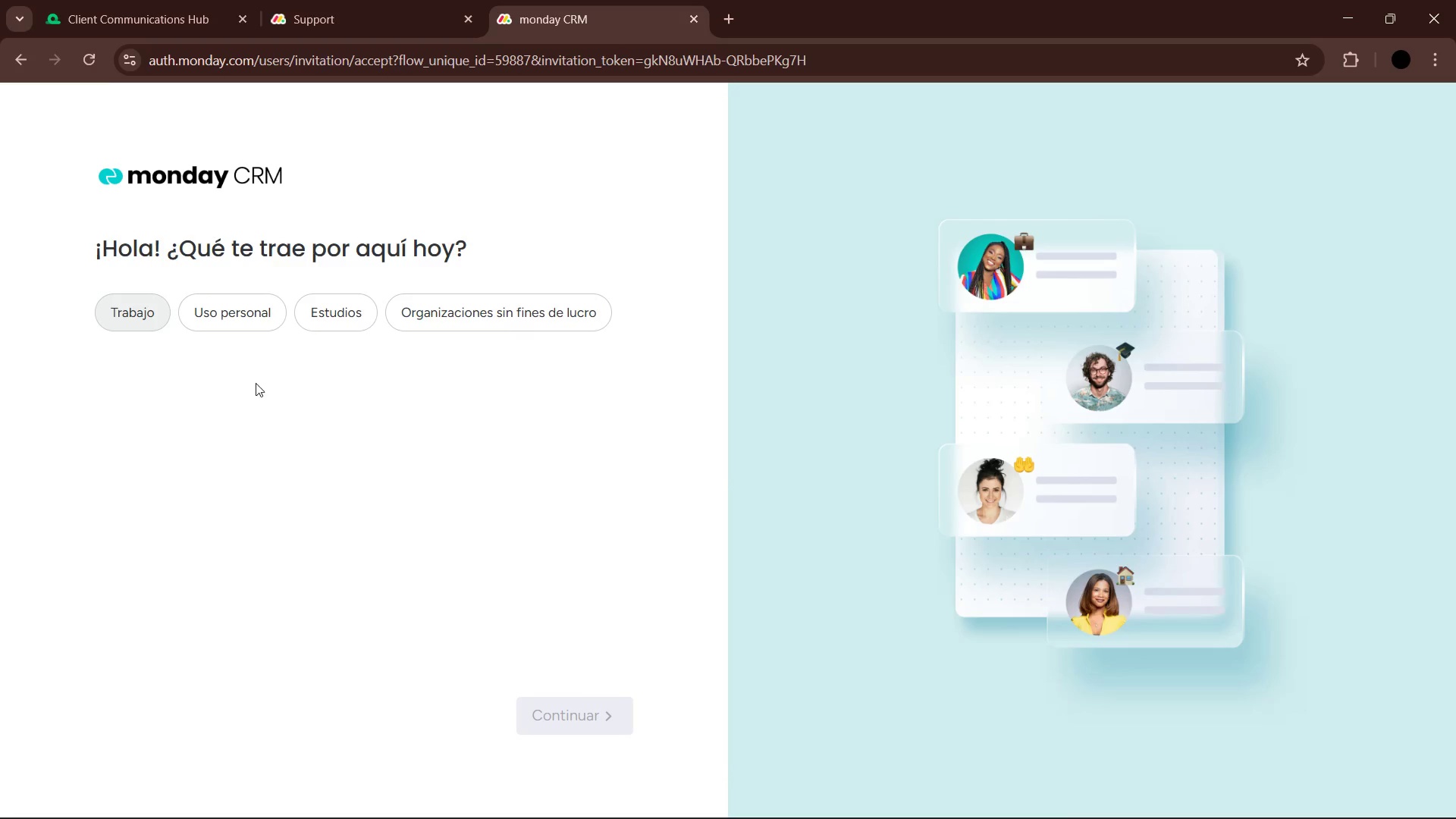 
wait(7.33)
 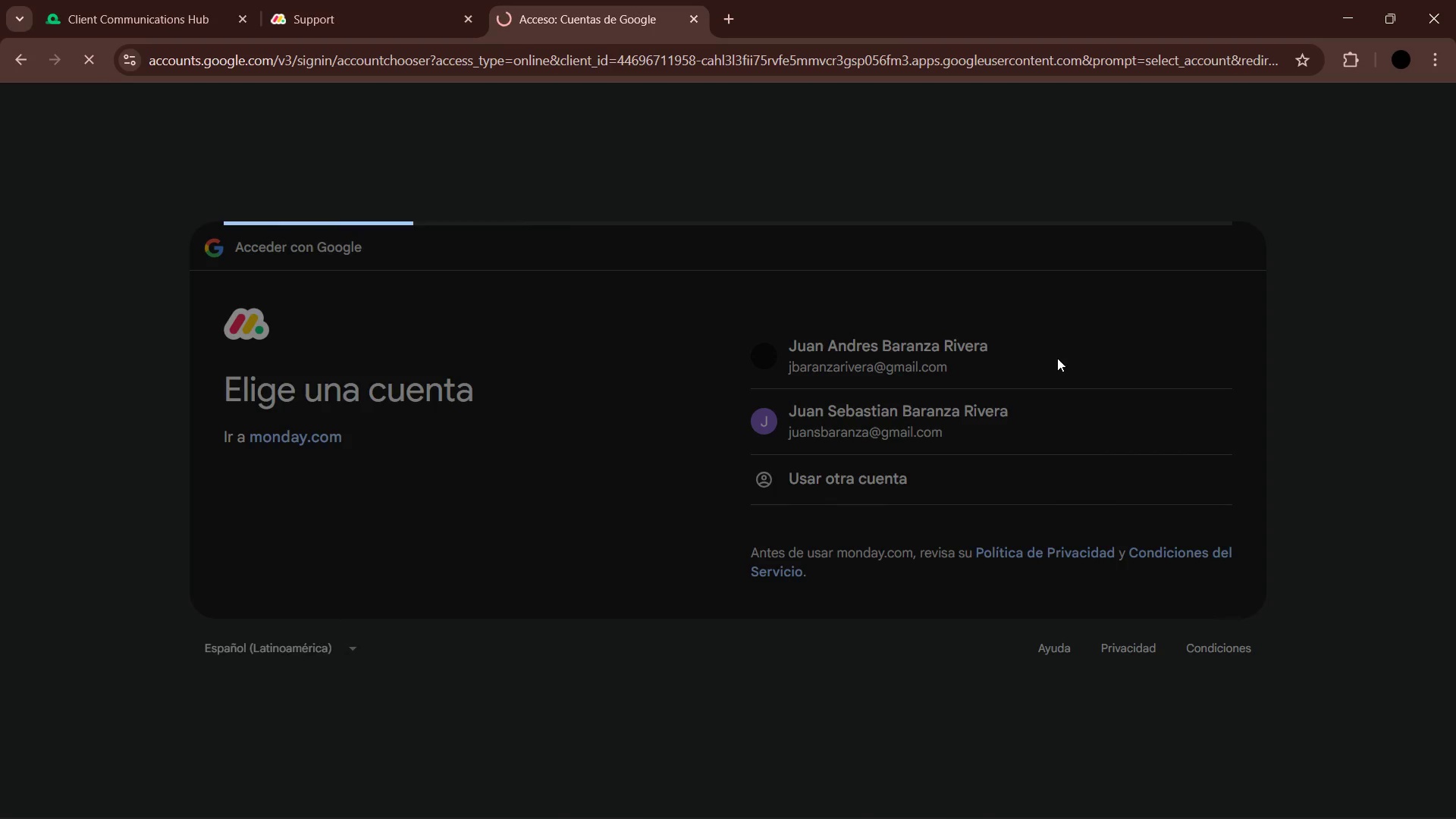 
left_click([235, 319])
 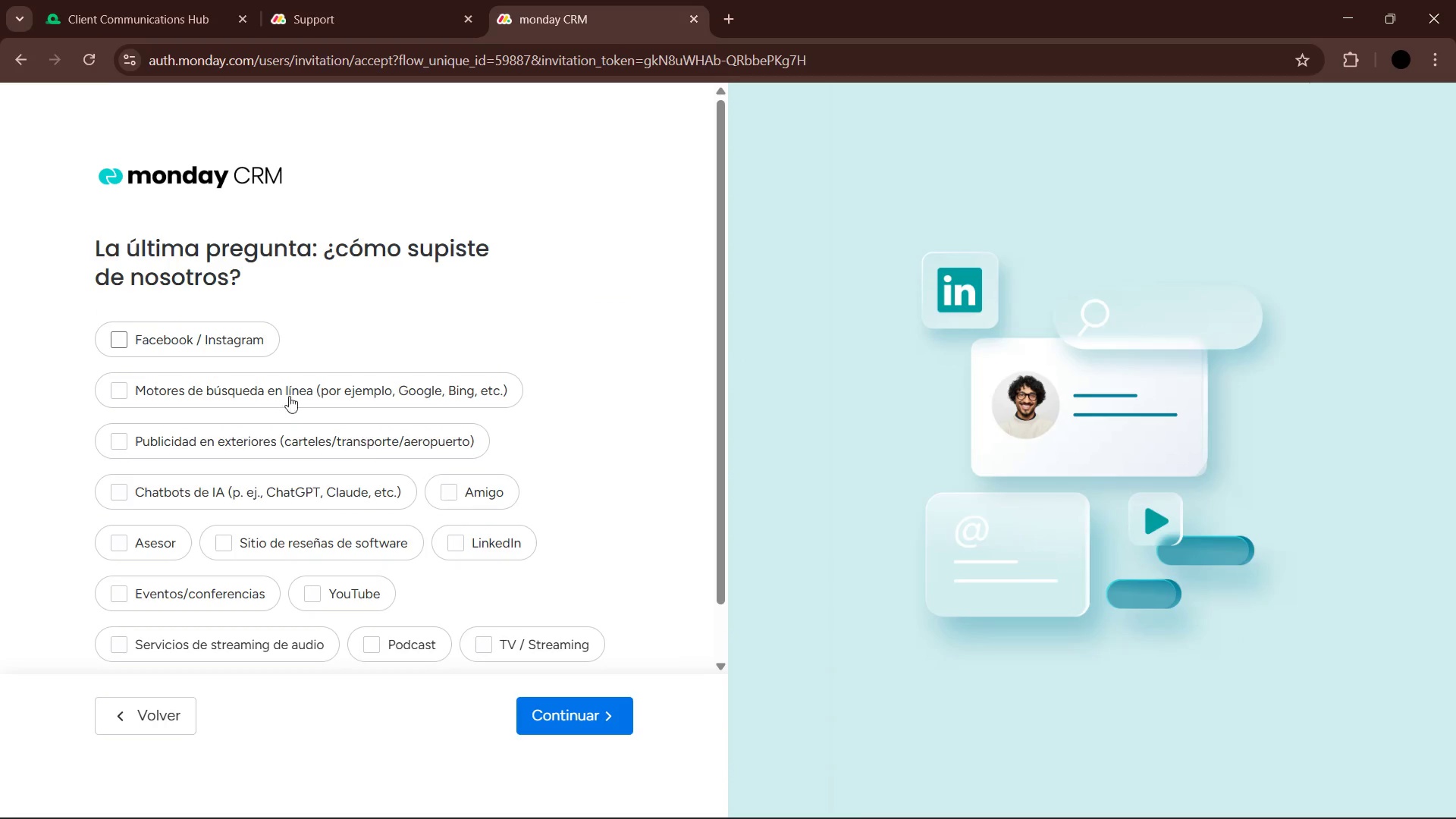 
scroll: coordinate [237, 381], scroll_direction: down, amount: 2.0
 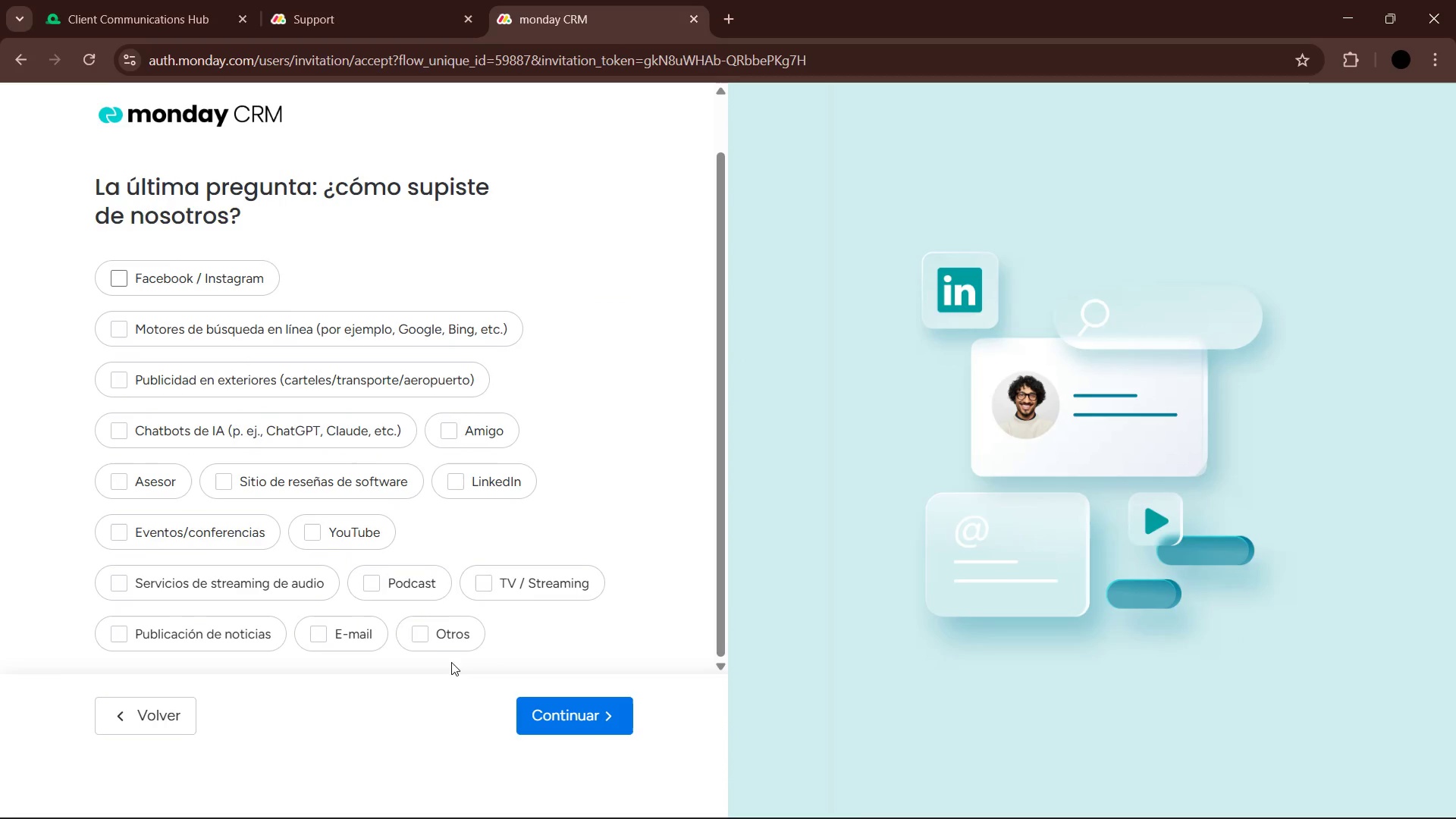 
left_click([411, 632])
 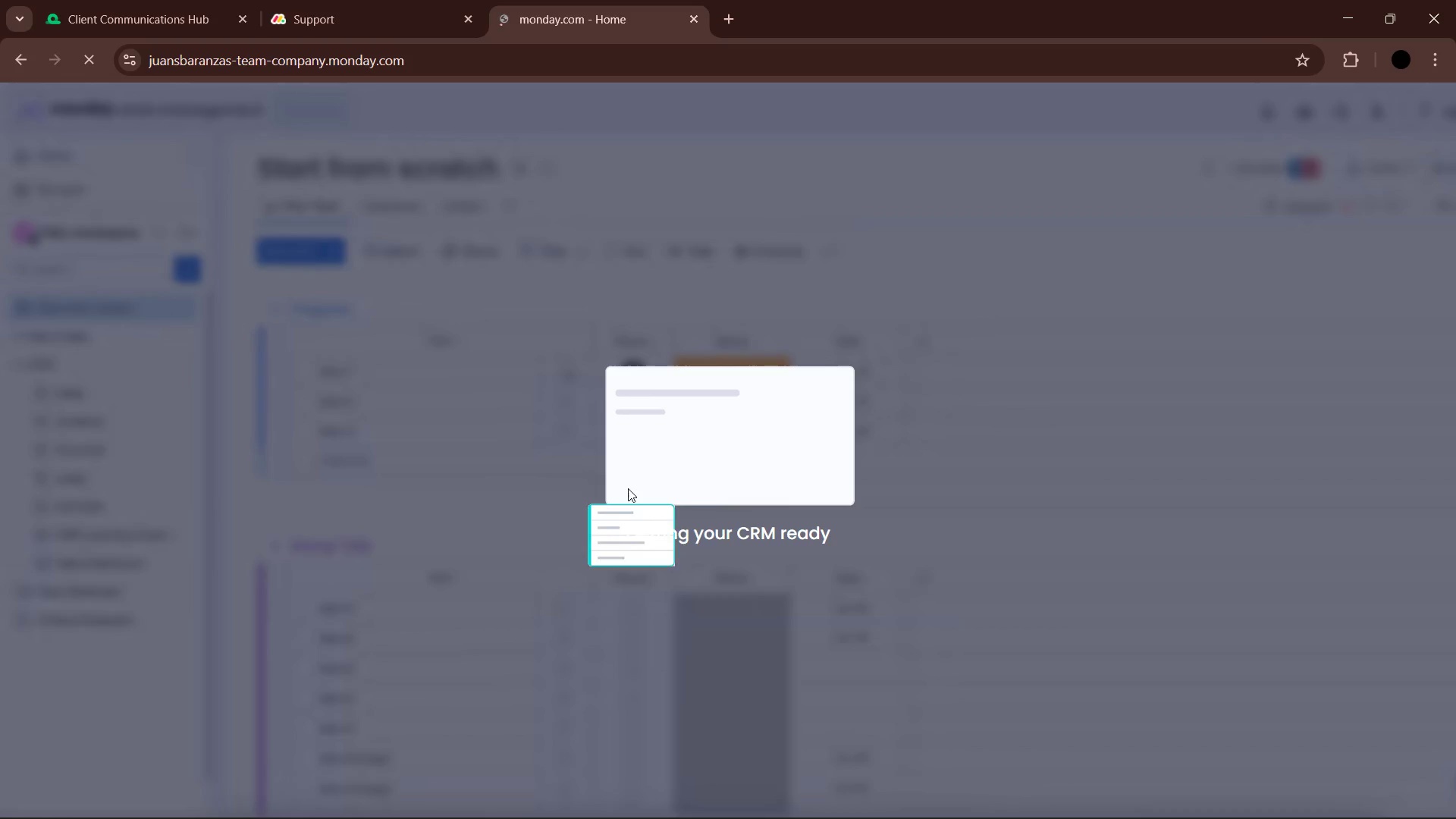 
wait(13.58)
 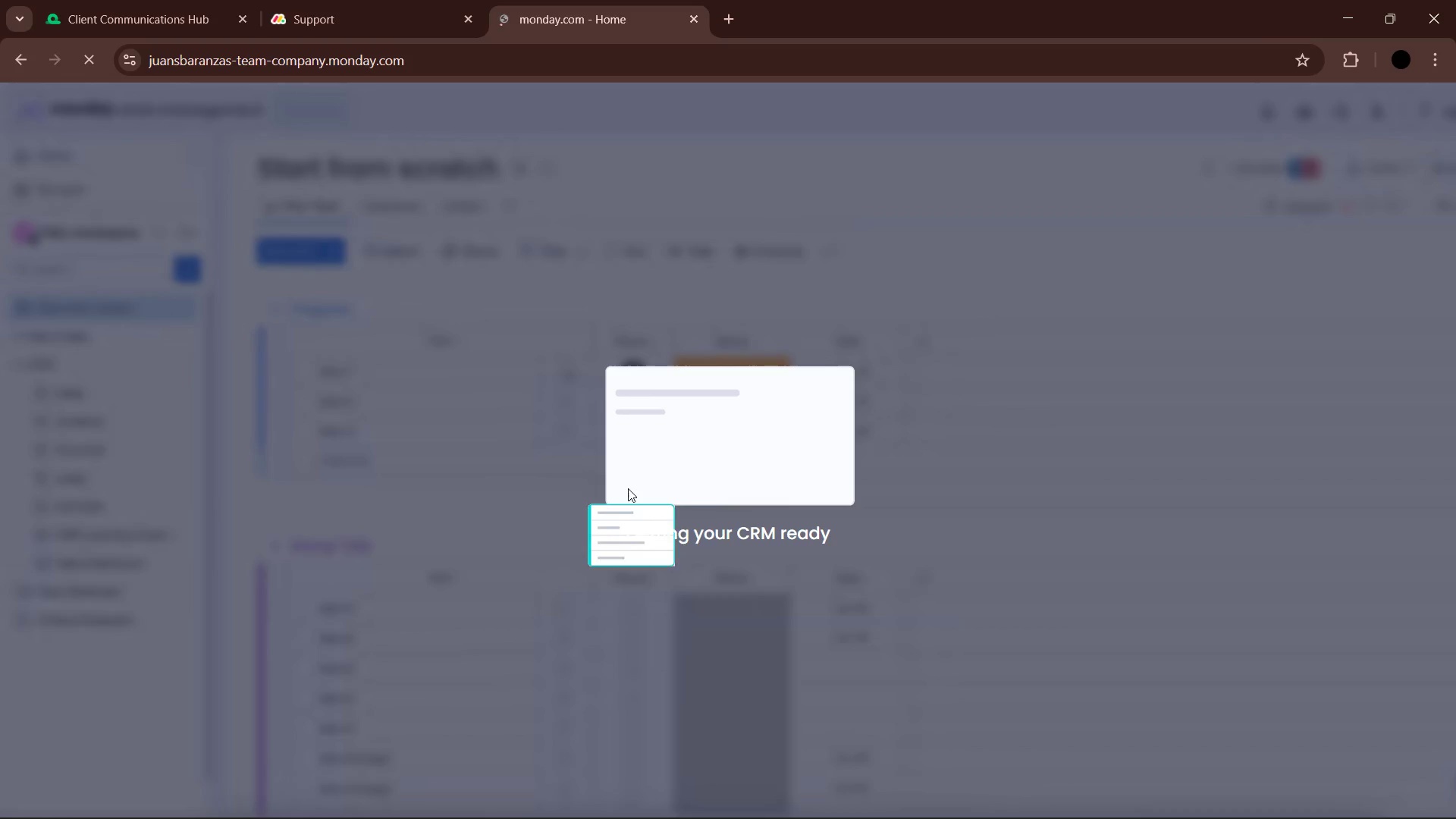 
left_click([238, 729])
 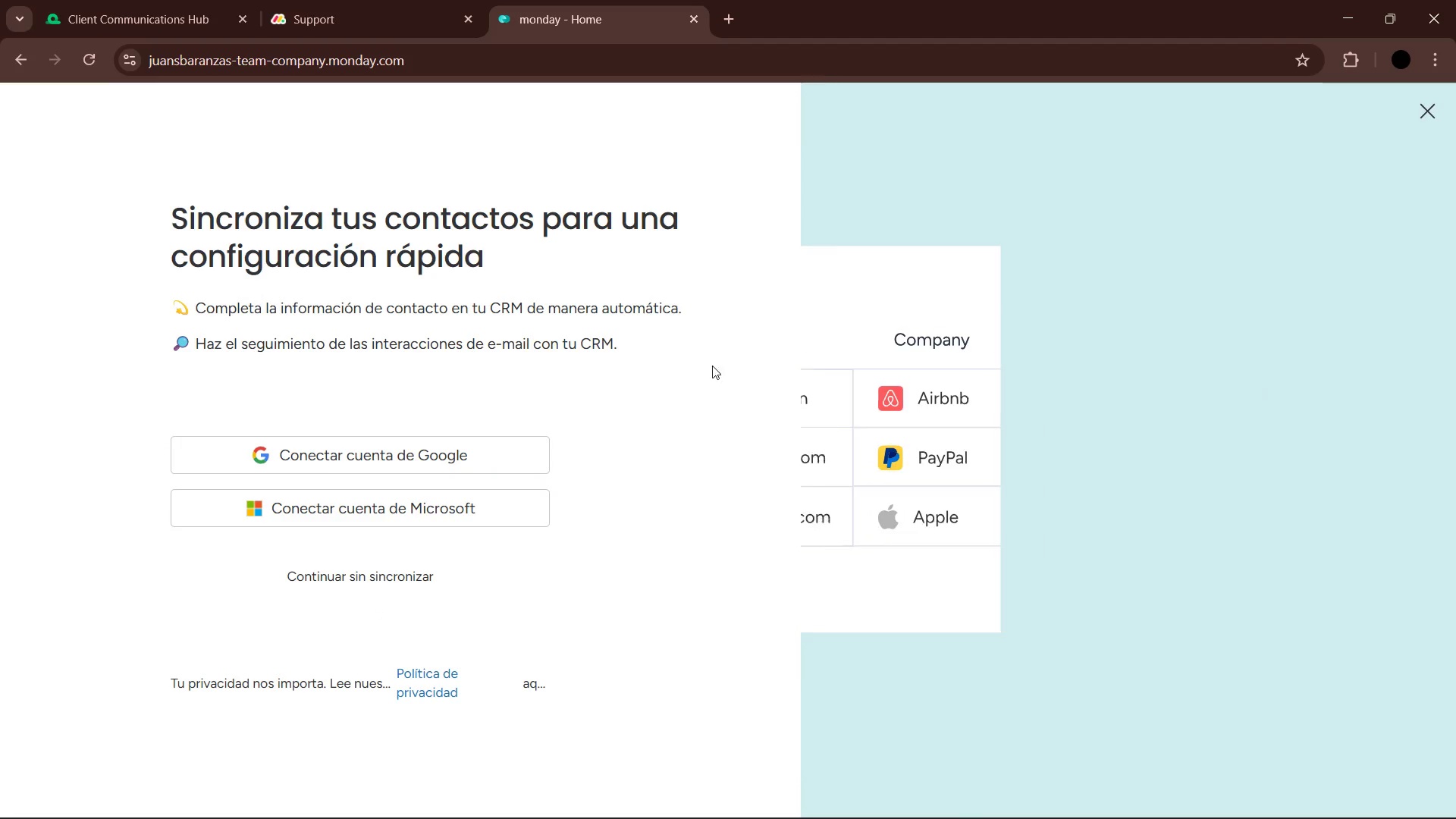 
left_click([416, 582])
 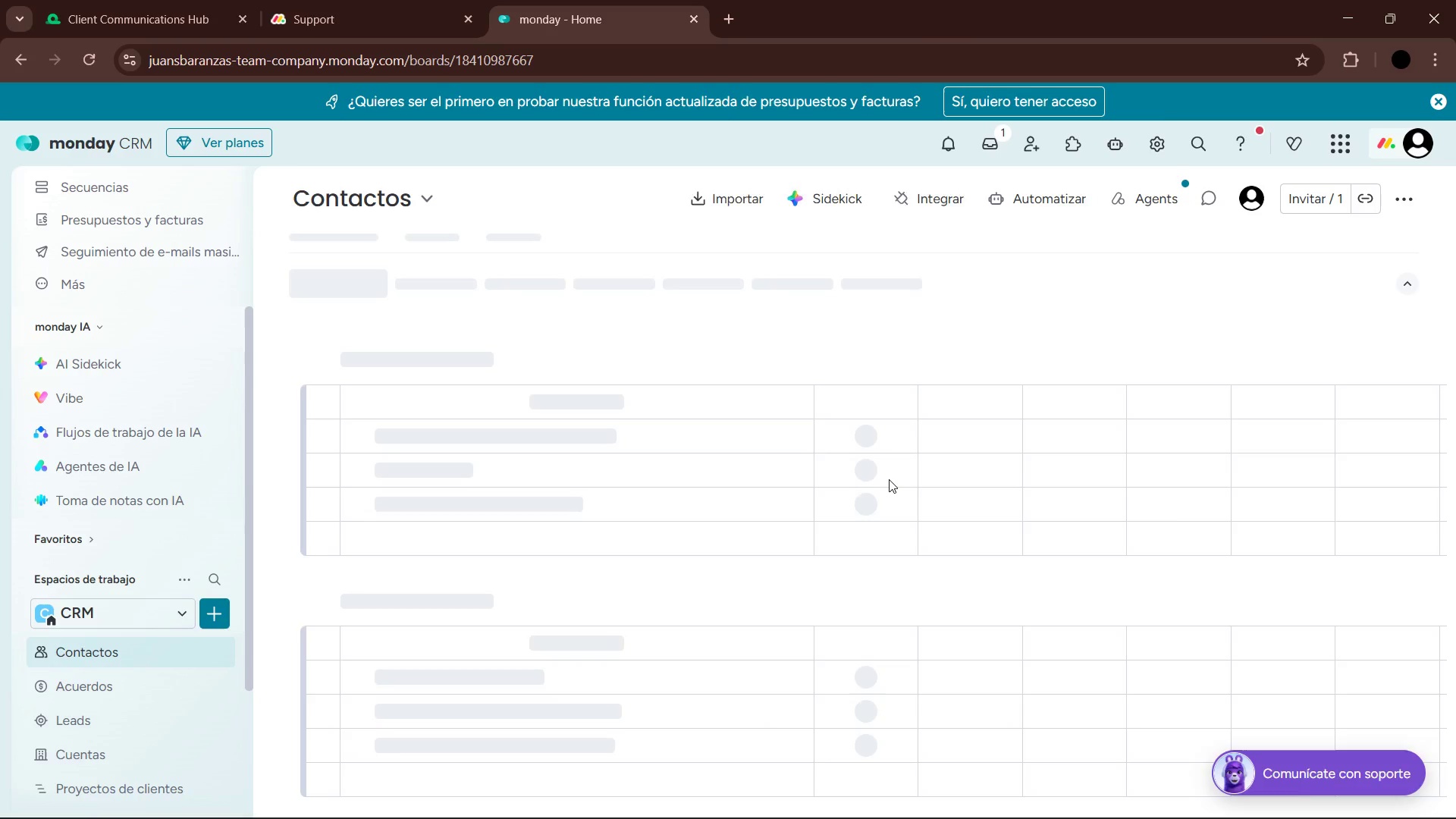 
wait(30.8)
 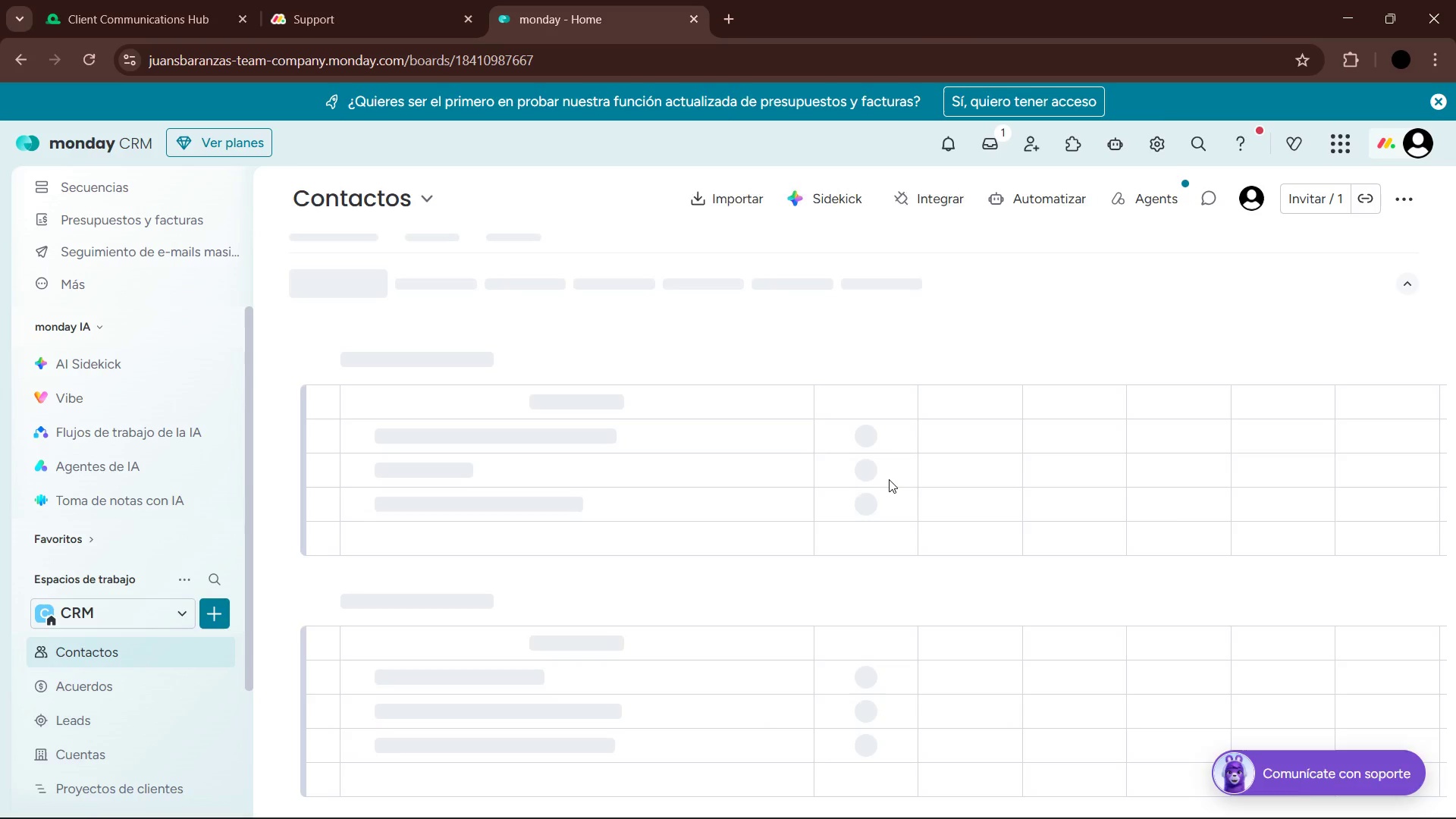 
left_click([1413, 402])
 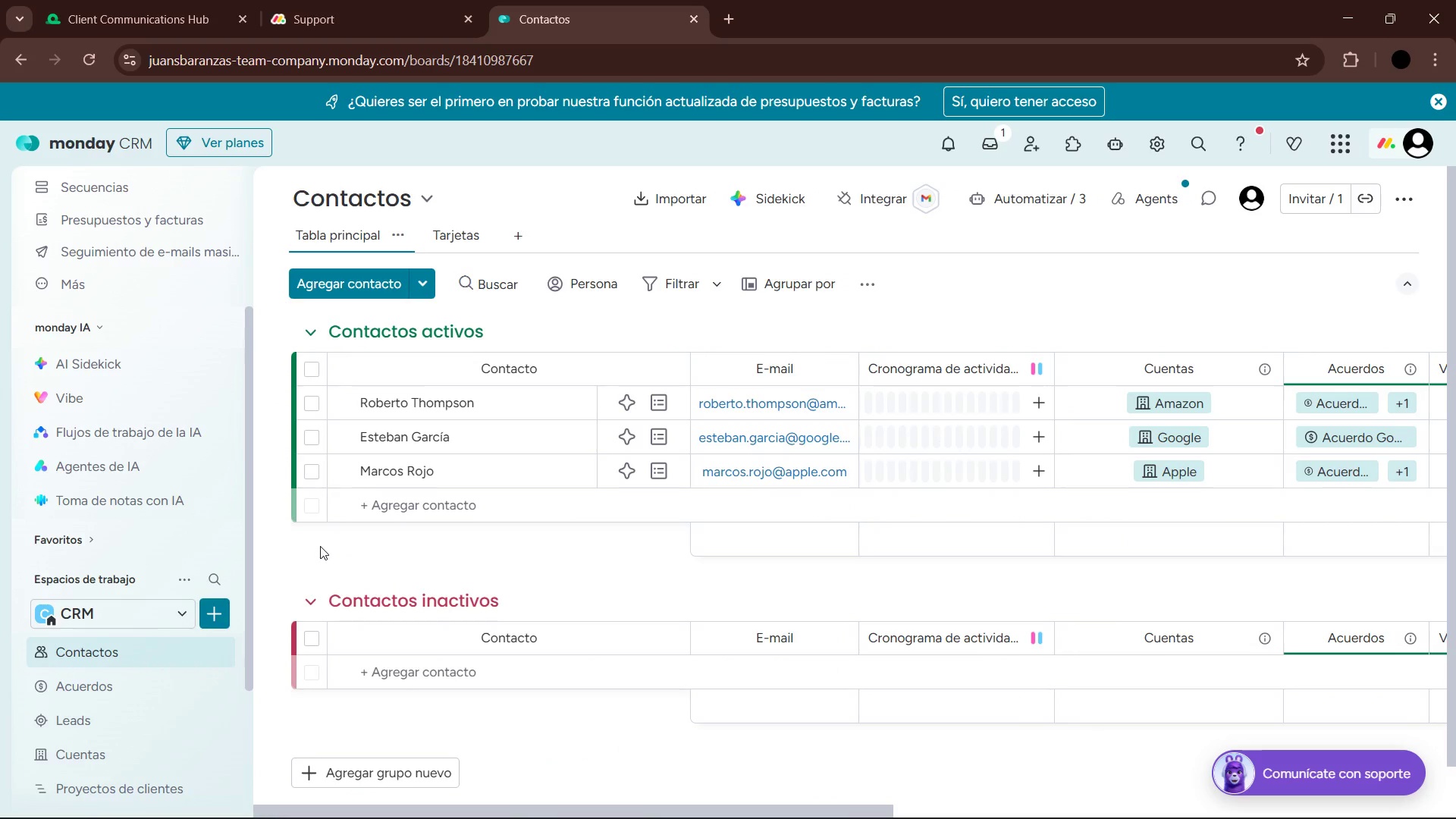 
scroll: coordinate [87, 637], scroll_direction: down, amount: 3.0
 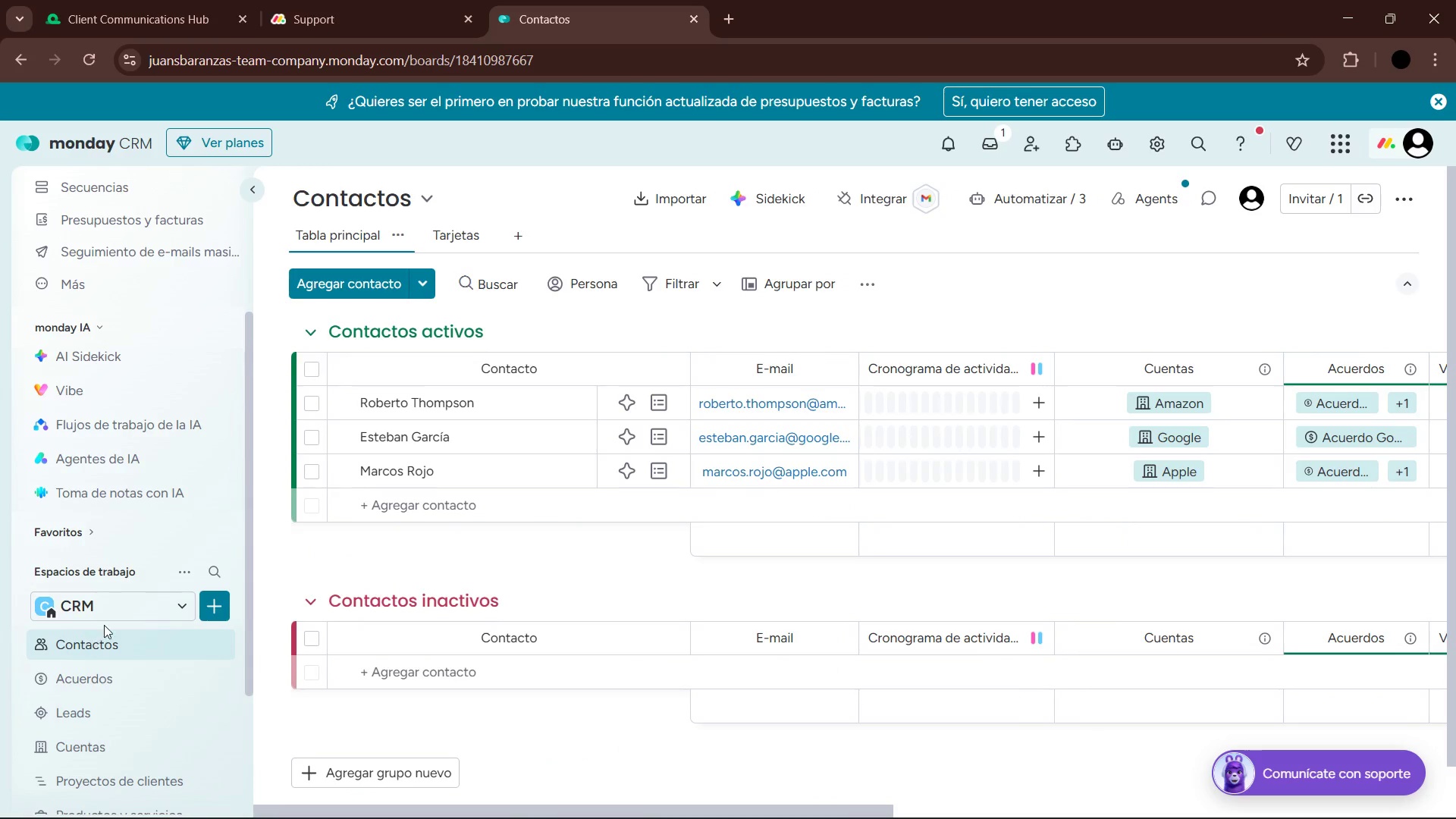 
left_click([211, 611])
 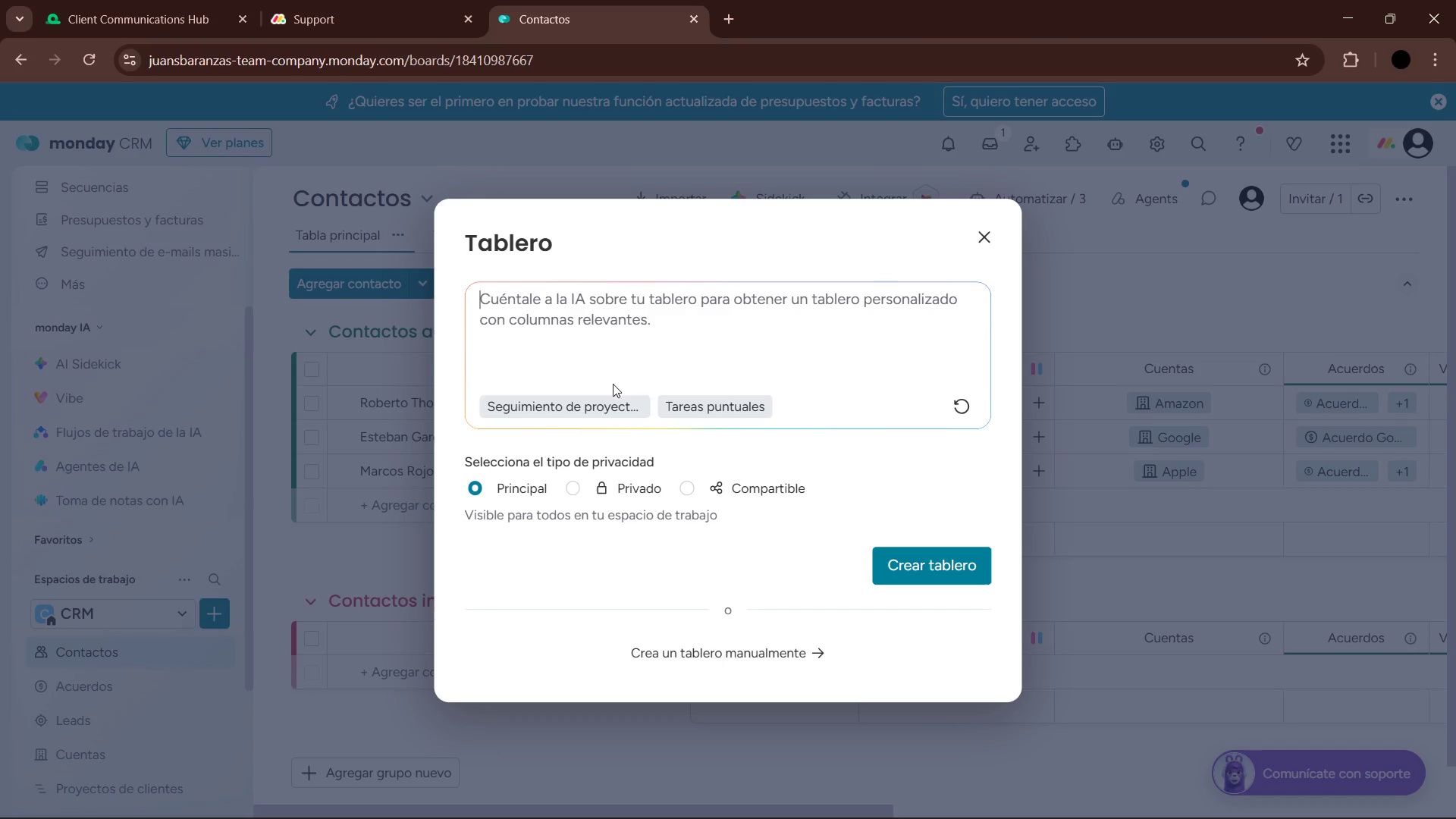 
scroll: coordinate [180, 573], scroll_direction: none, amount: 0.0
 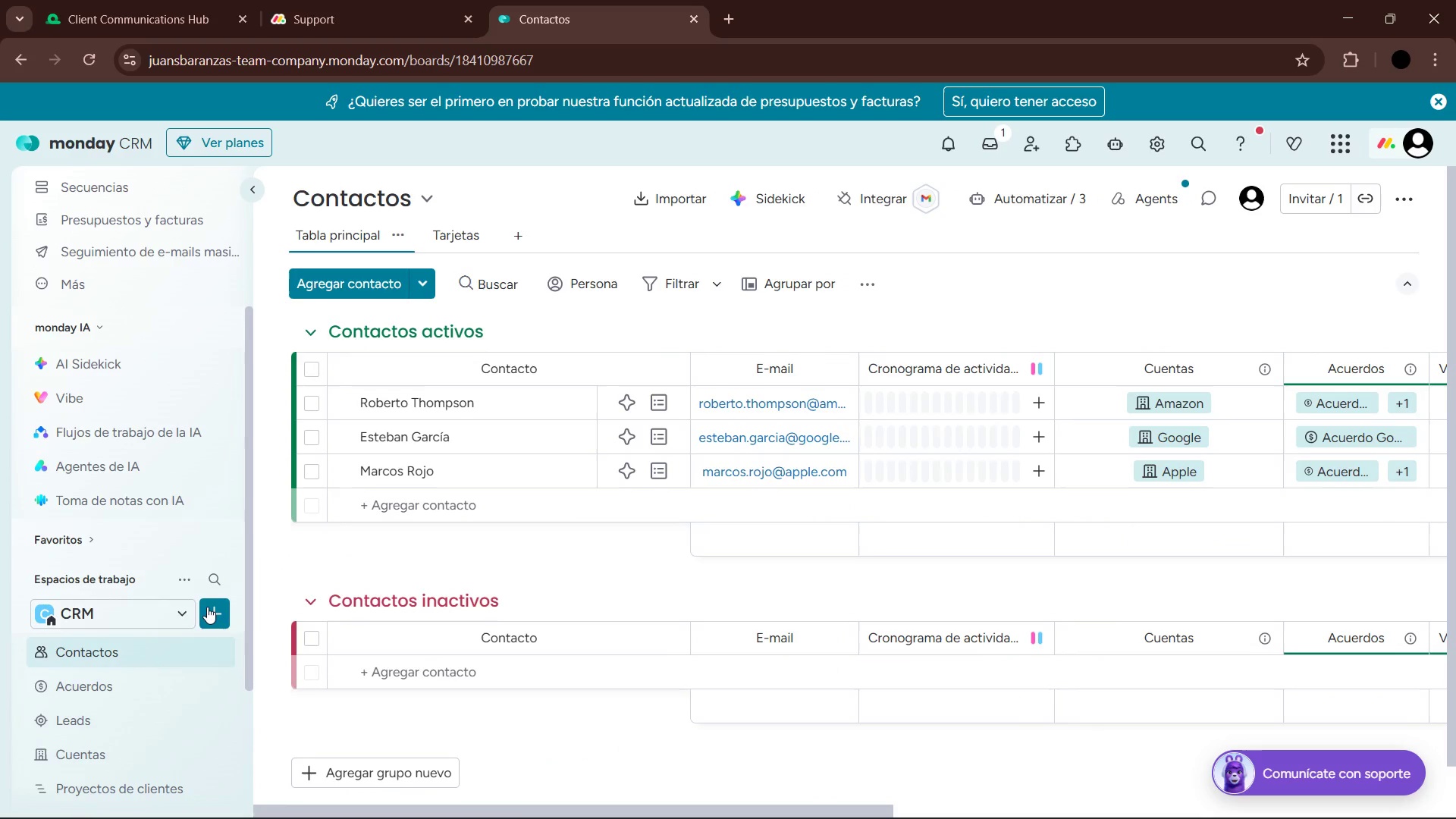 
left_click([692, 487])
 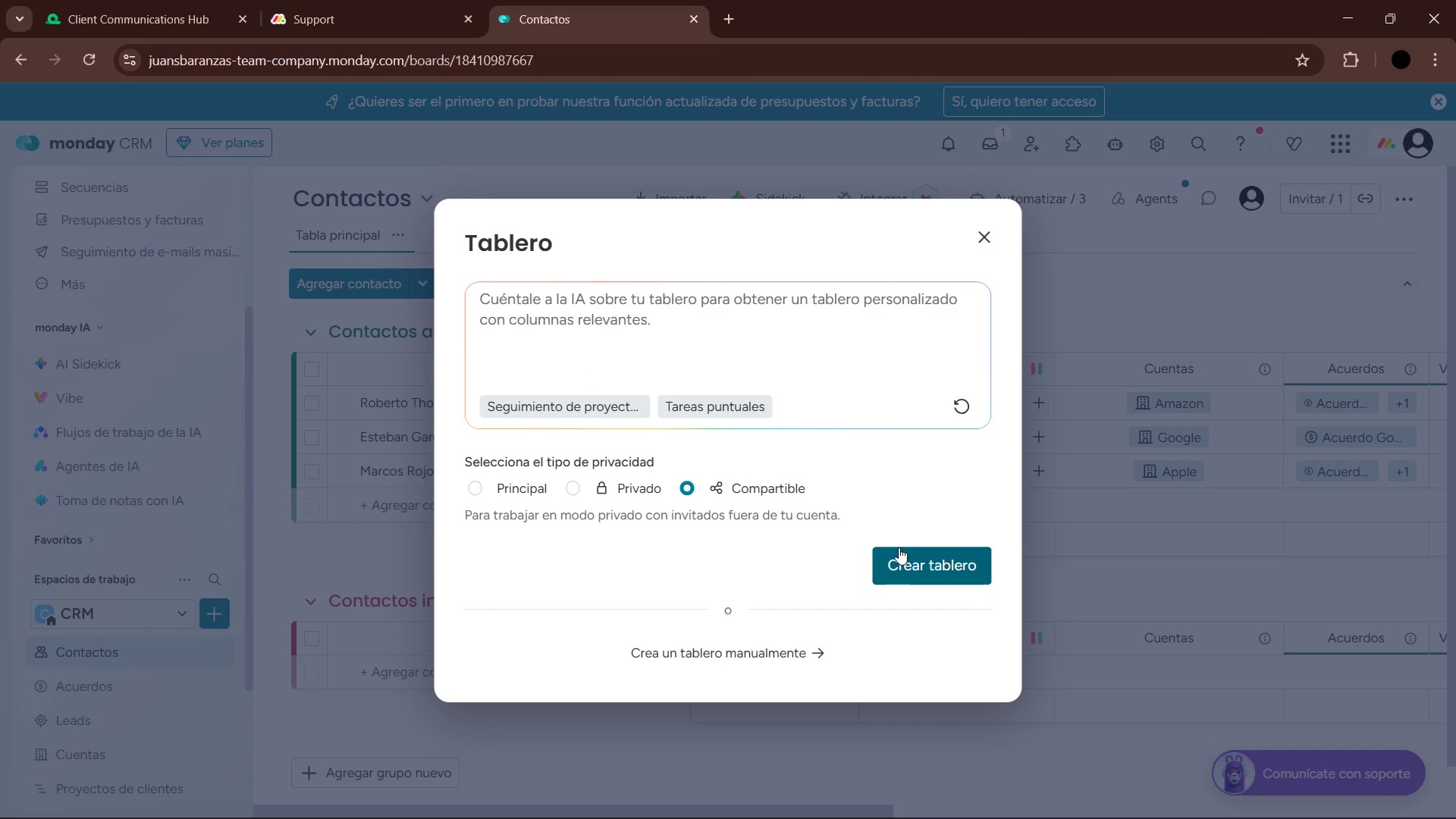 
left_click([908, 571])
 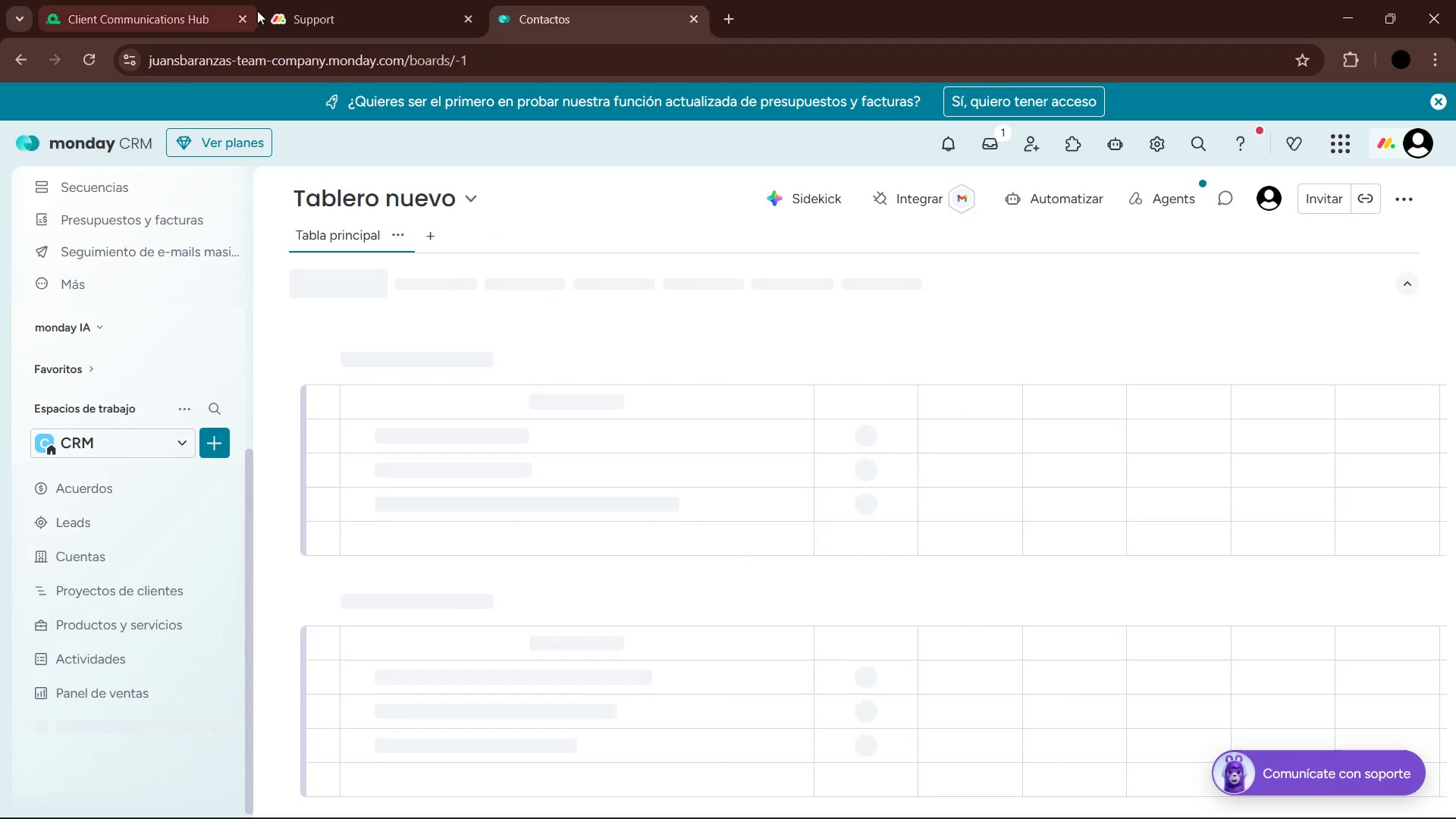 
left_click([168, 5])
 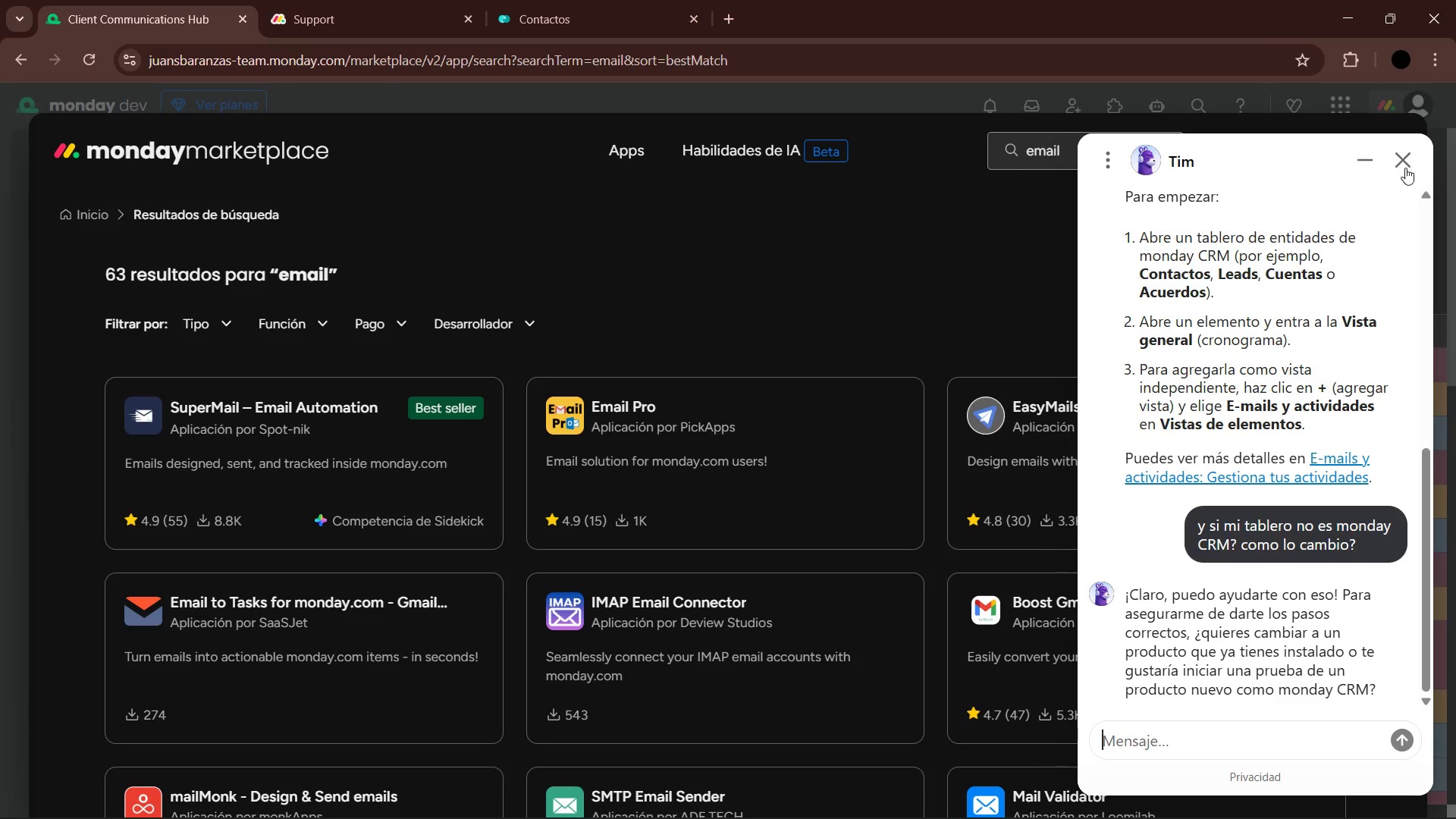 
left_click([1400, 168])
 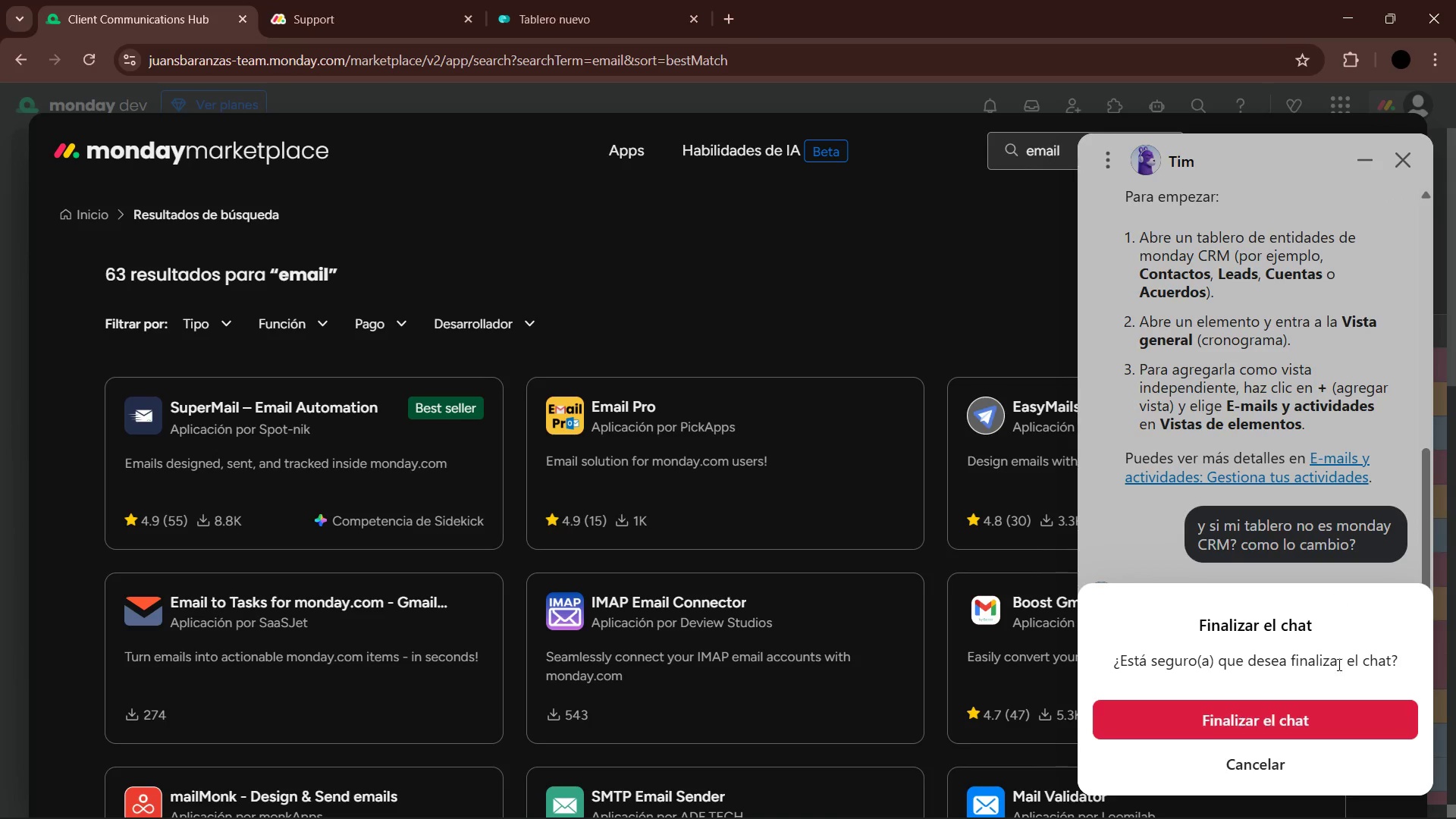 
left_click([1340, 720])
 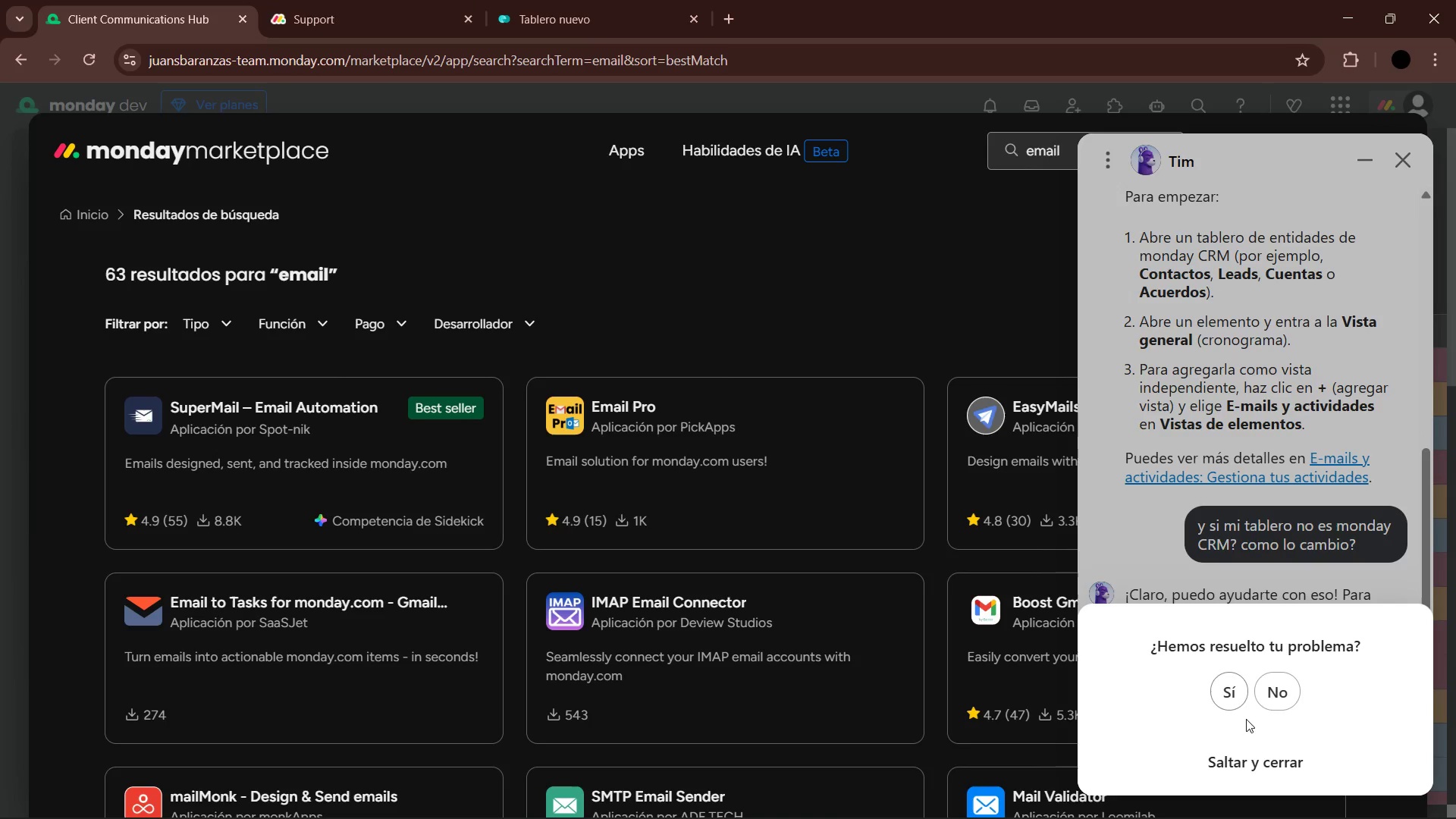 
left_click([1269, 764])
 